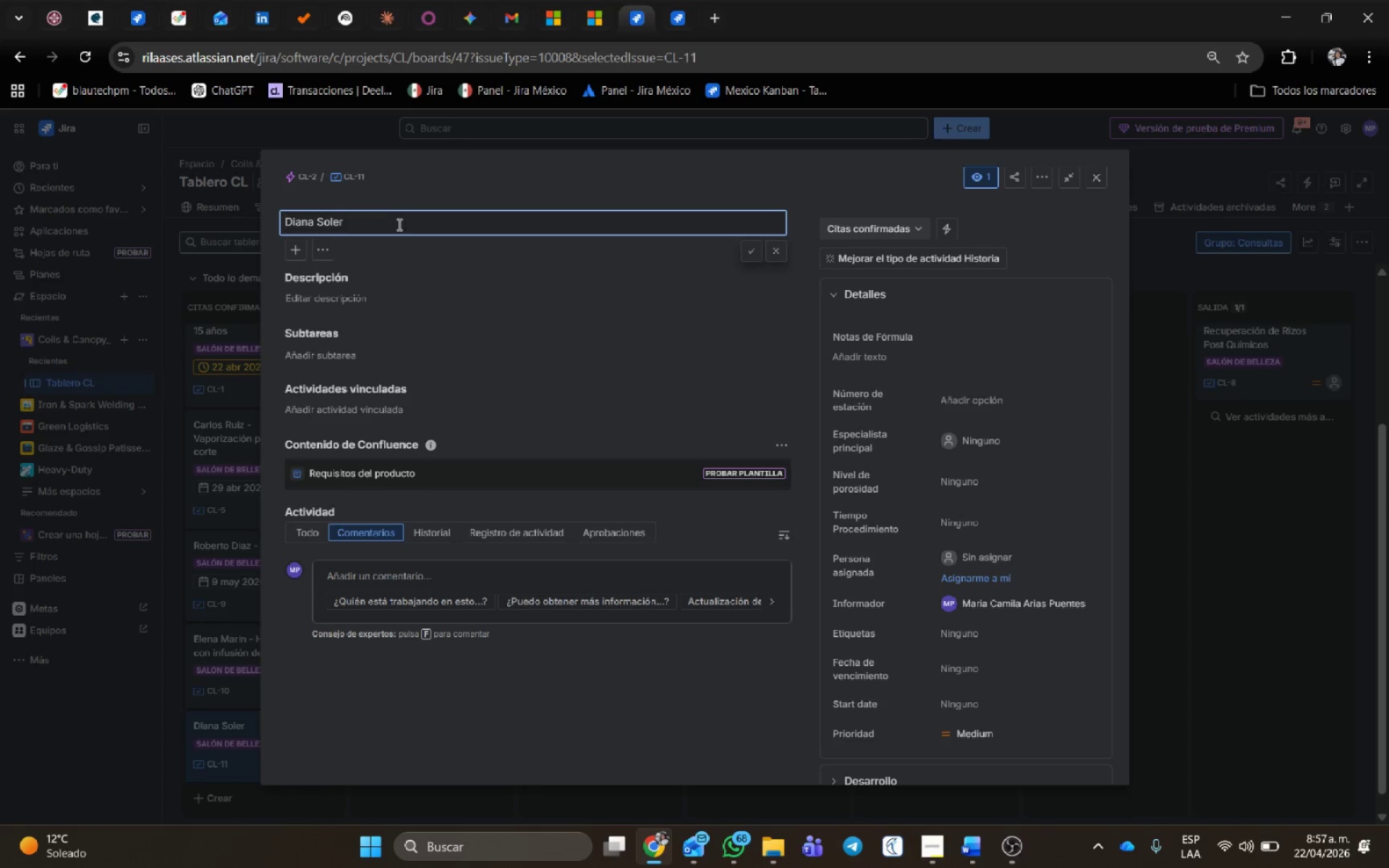 
left_click([396, 224])
 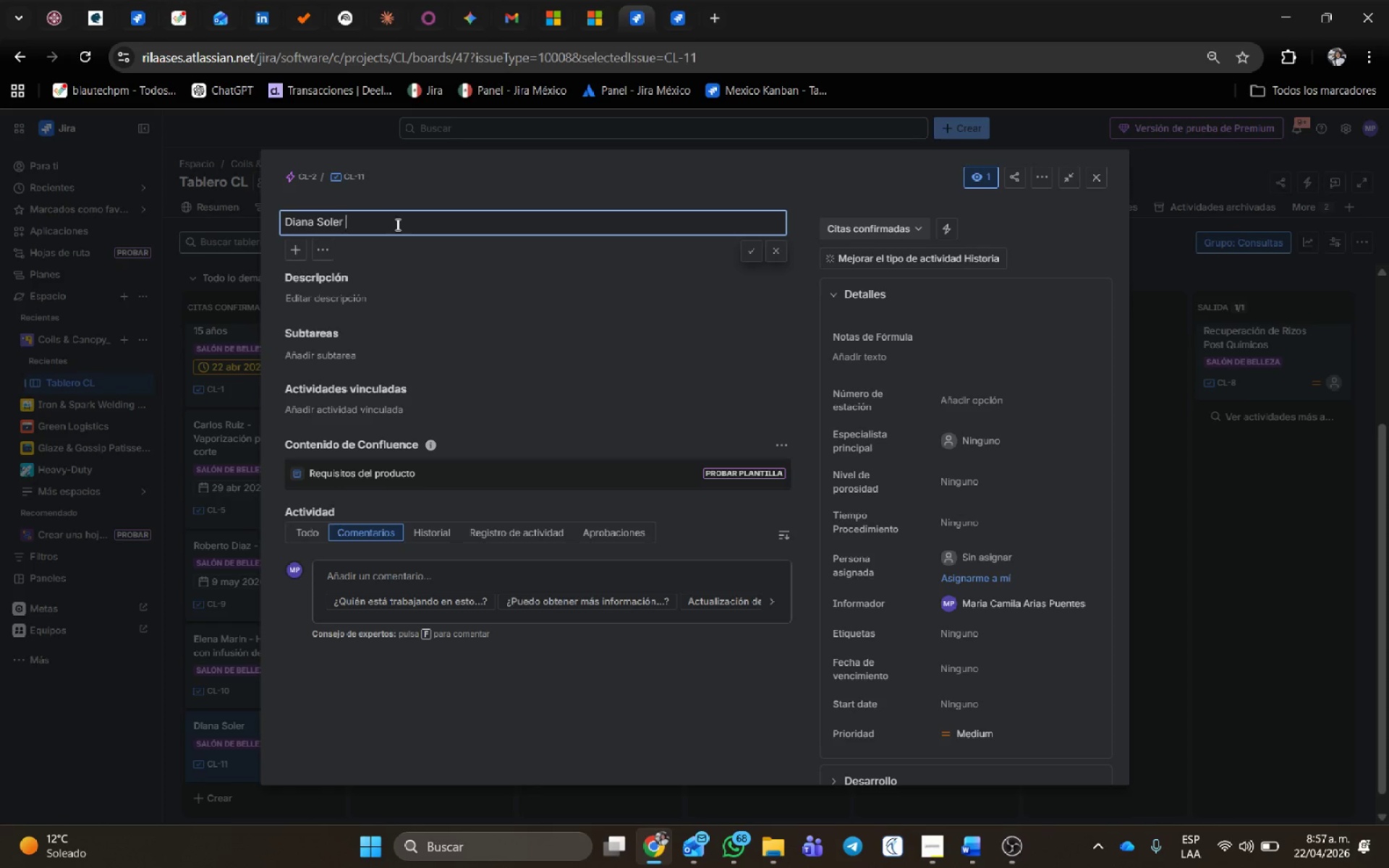 
type( - Evaluaci;on de porosidad y consulta)
 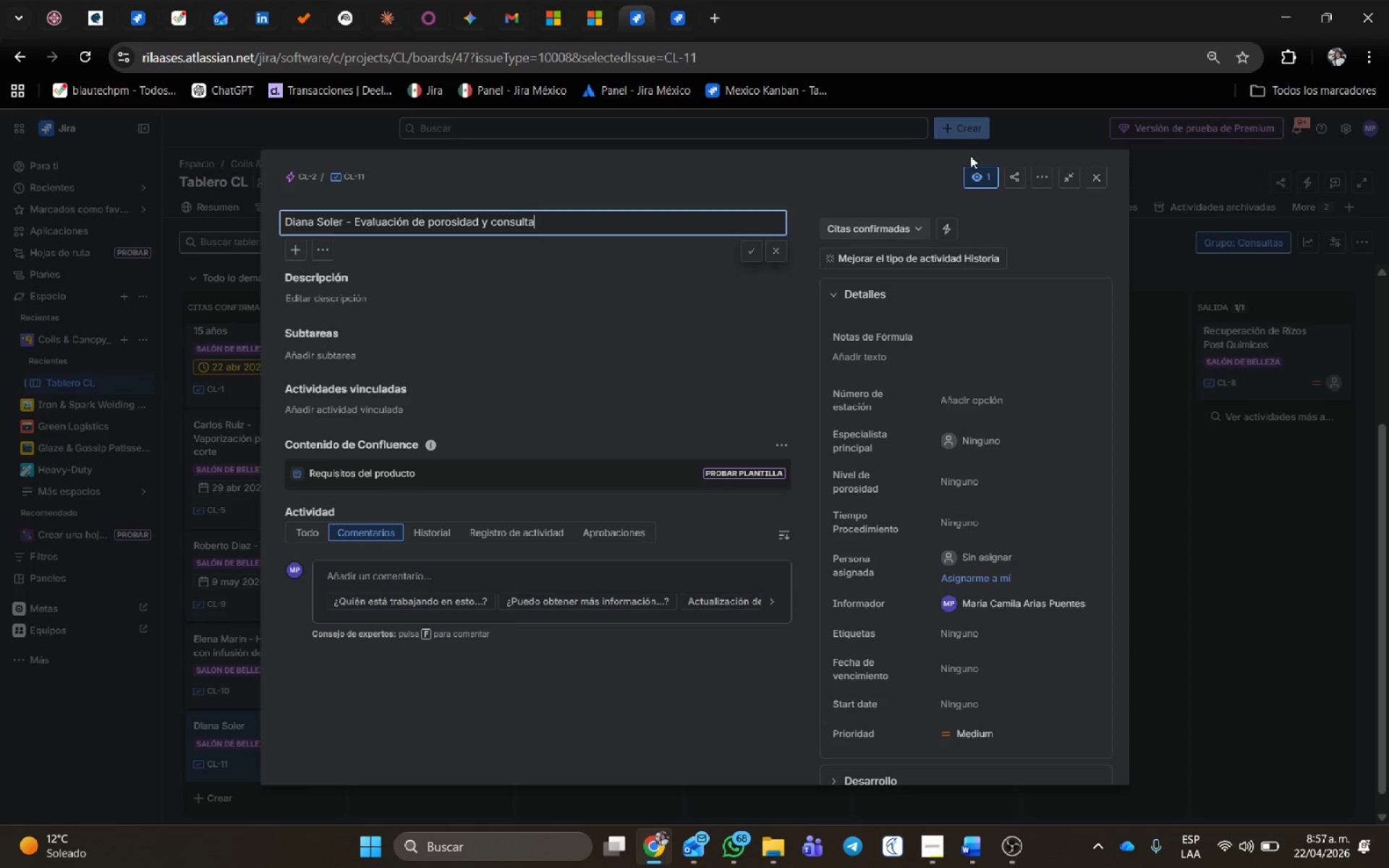 
left_click([1101, 176])
 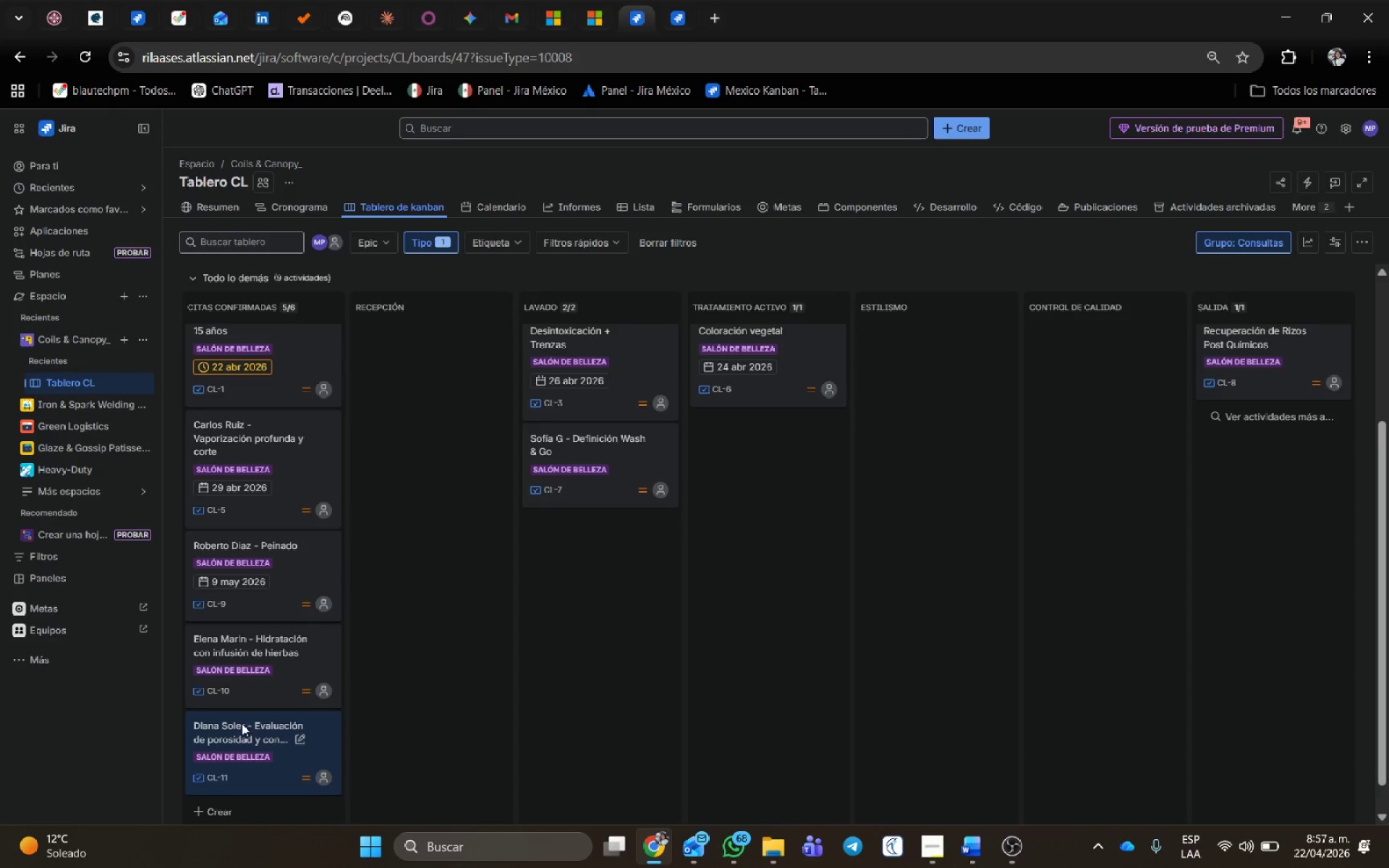 
left_click_drag(start_coordinate=[227, 730], to_coordinate=[365, 462])
 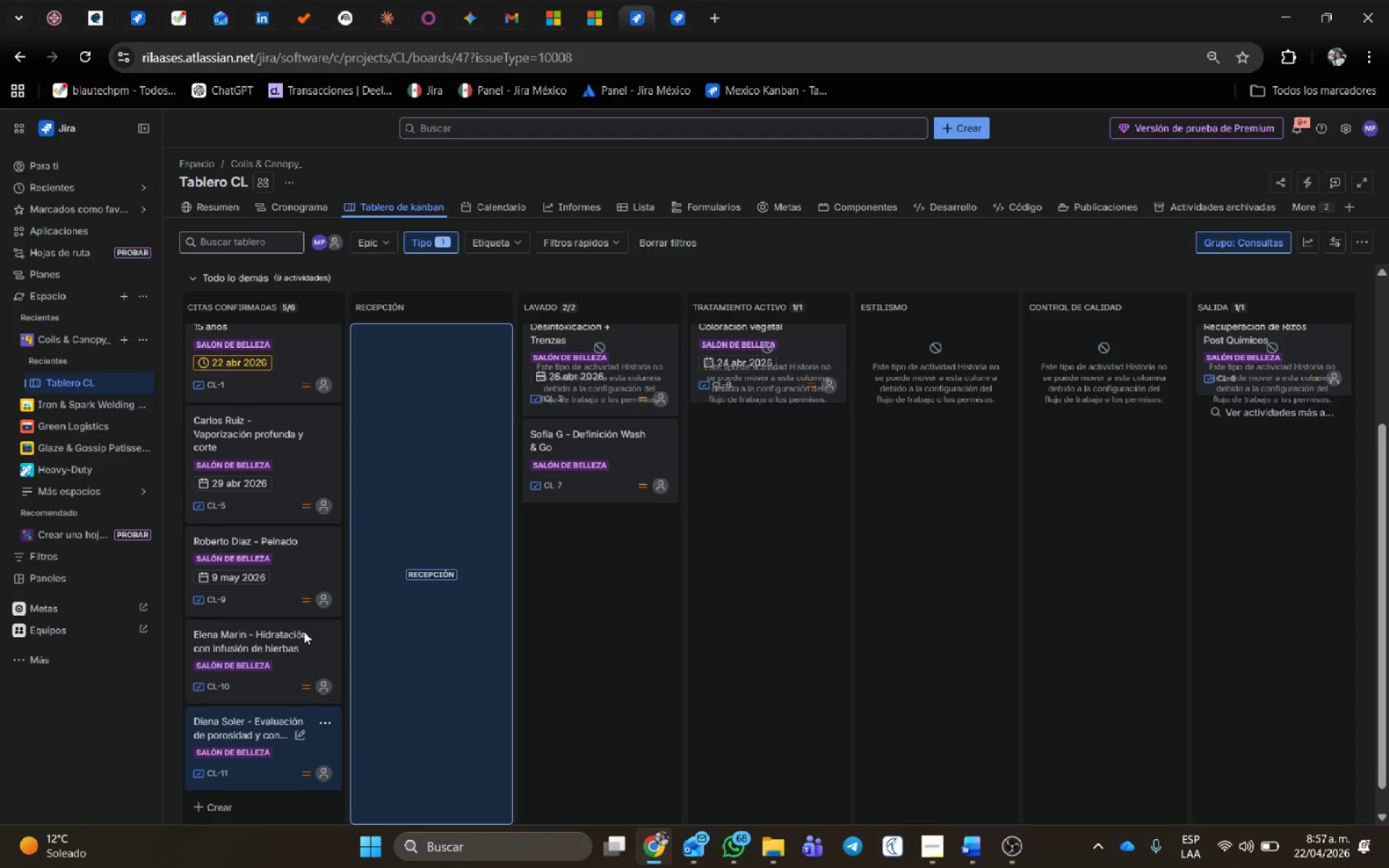 
scroll: coordinate [304, 631], scroll_direction: down, amount: 1.0
 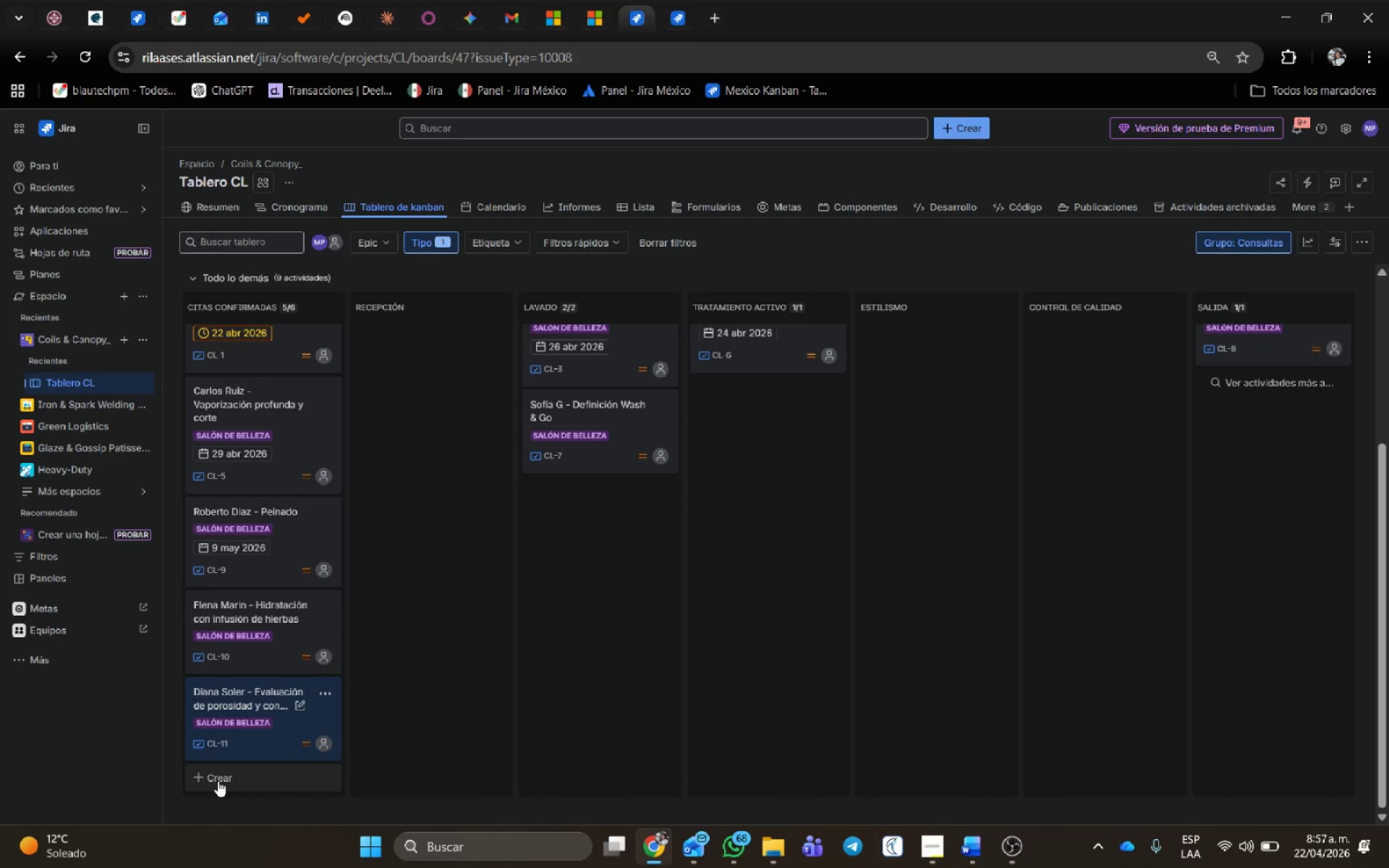 
left_click([218, 780])
 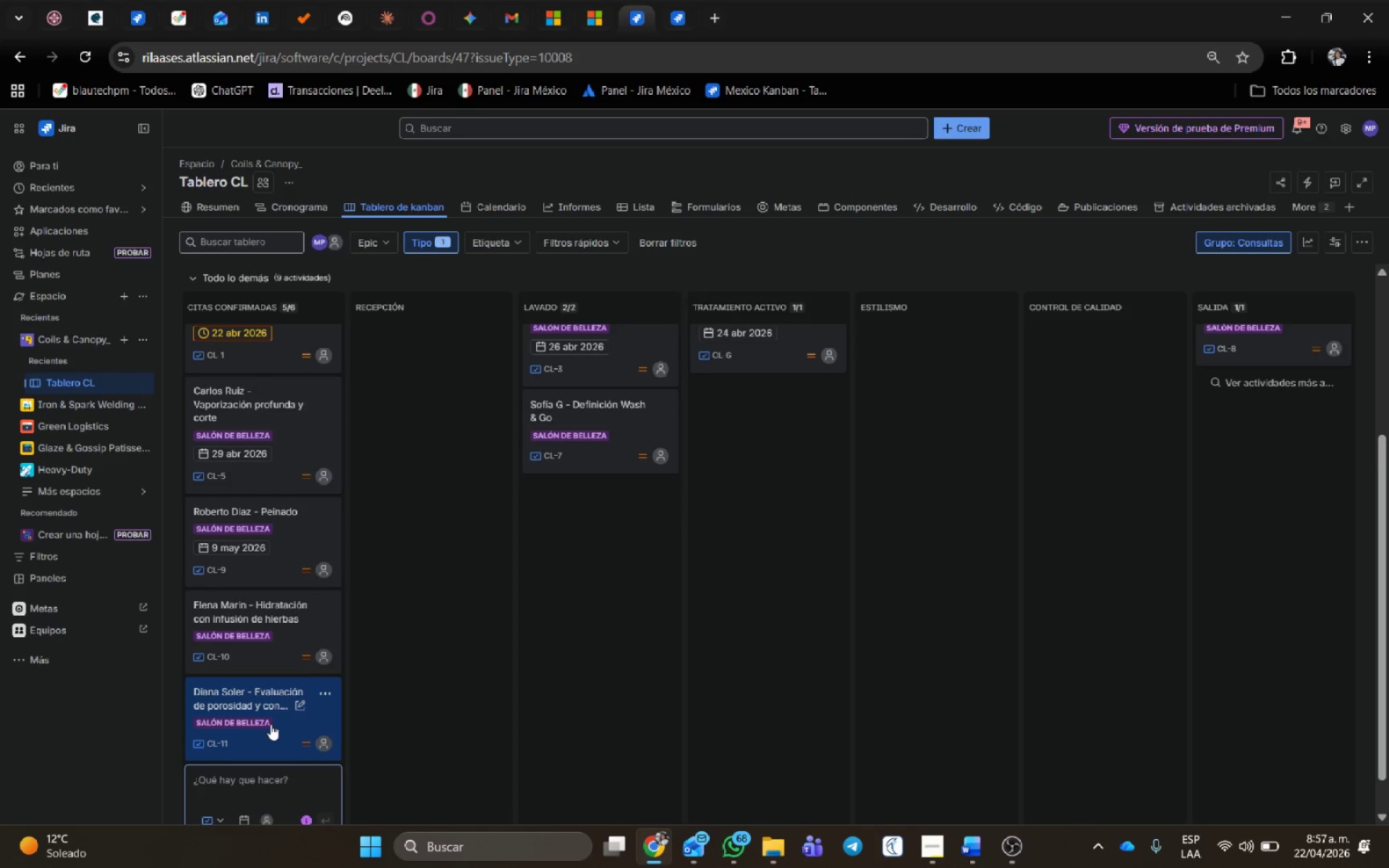 
type(Pedro Castillo - Limpieza de cuae)
key(Backspace)
key(Backspace)
type(ero cabelludo. )
 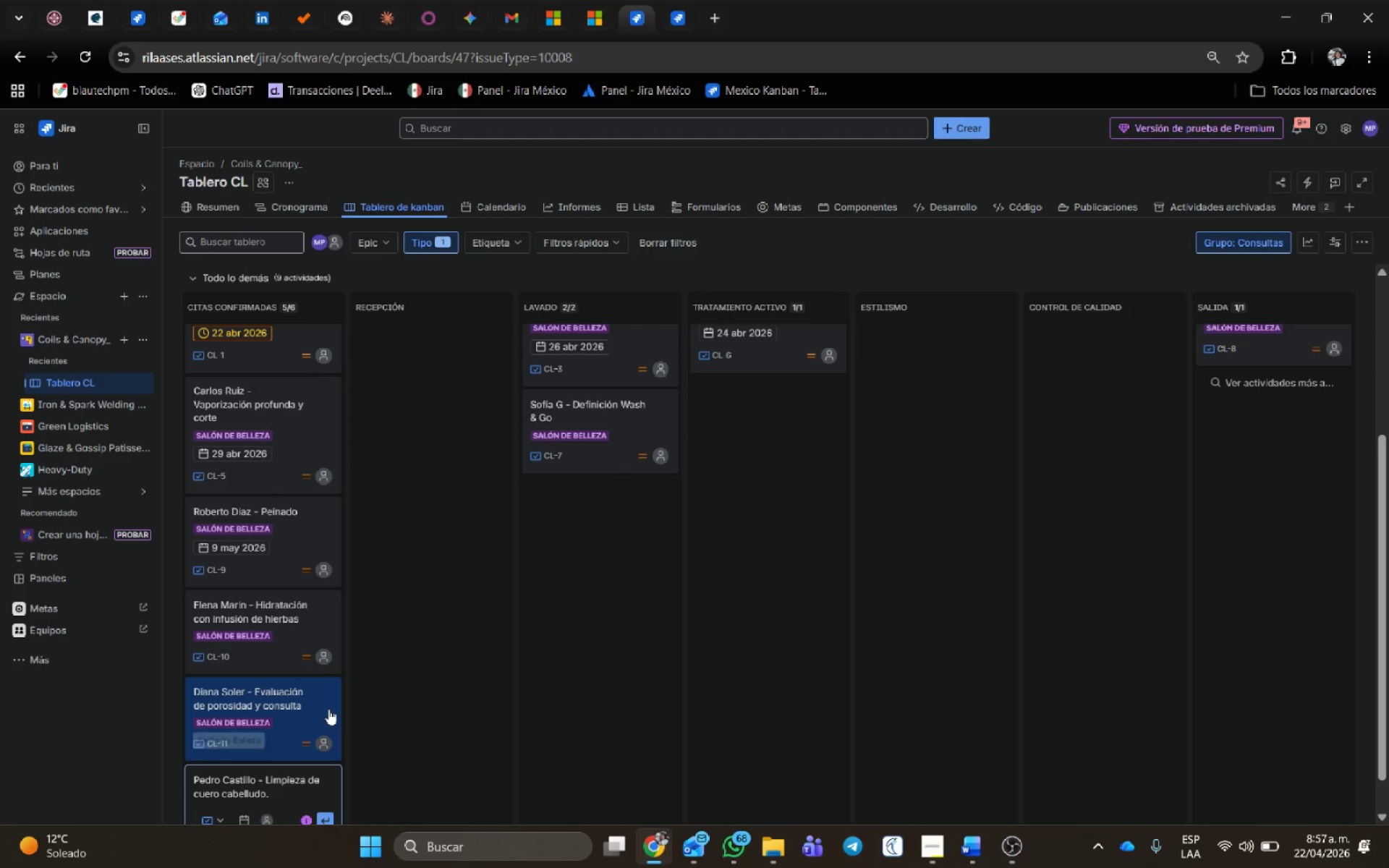 
key(Enter)
 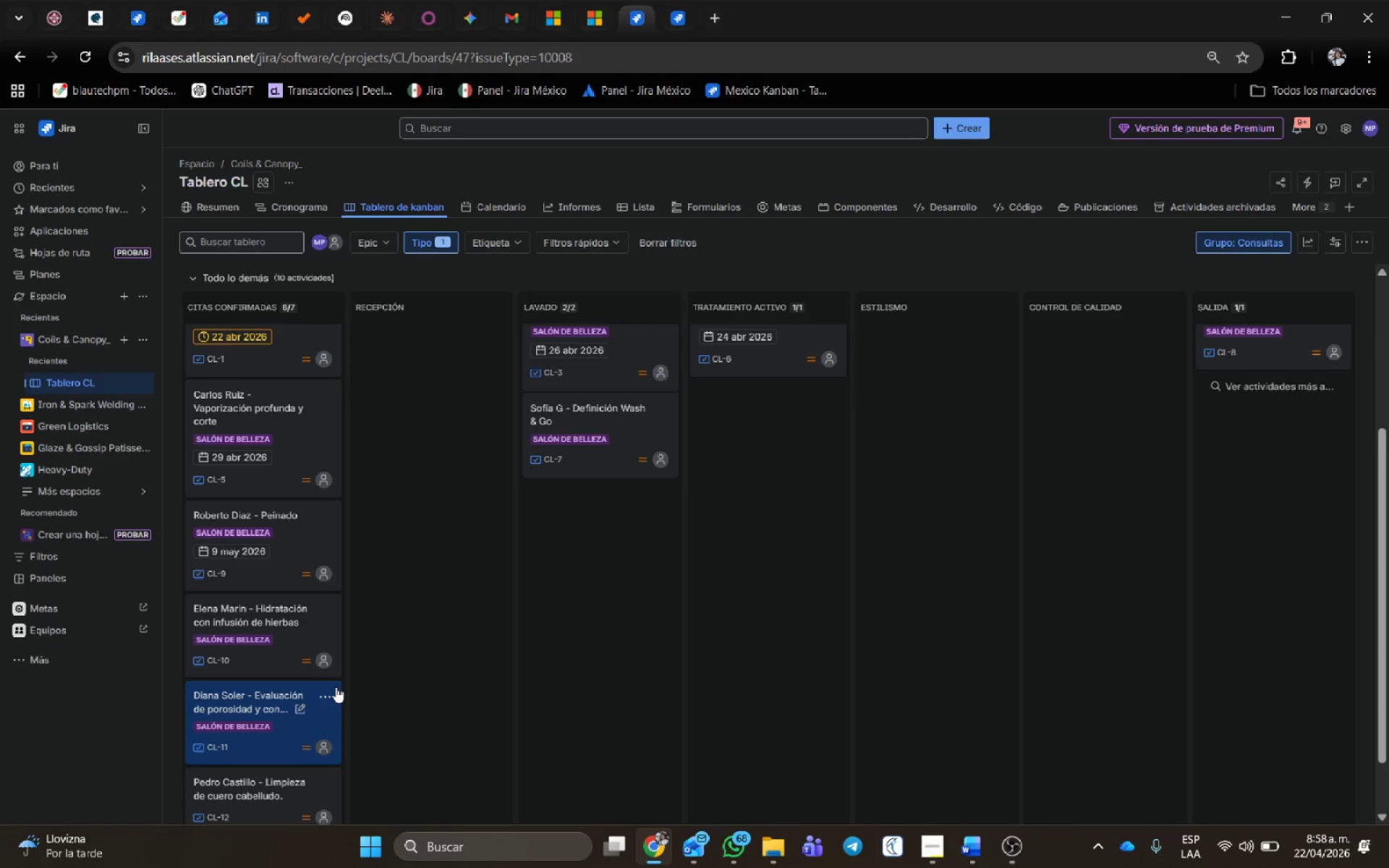 
wait(21.44)
 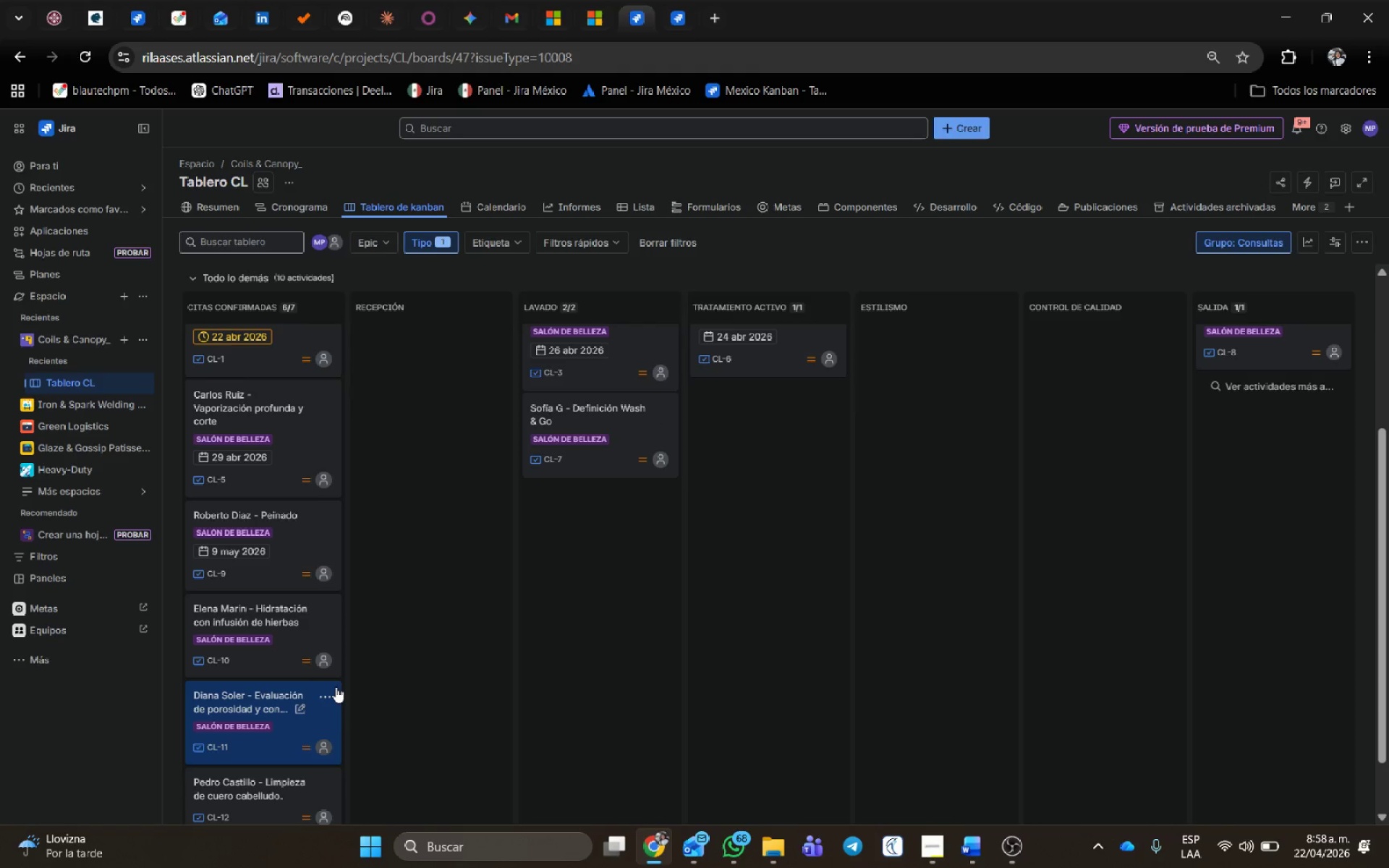 
scroll: coordinate [332, 563], scroll_direction: down, amount: 3.0
 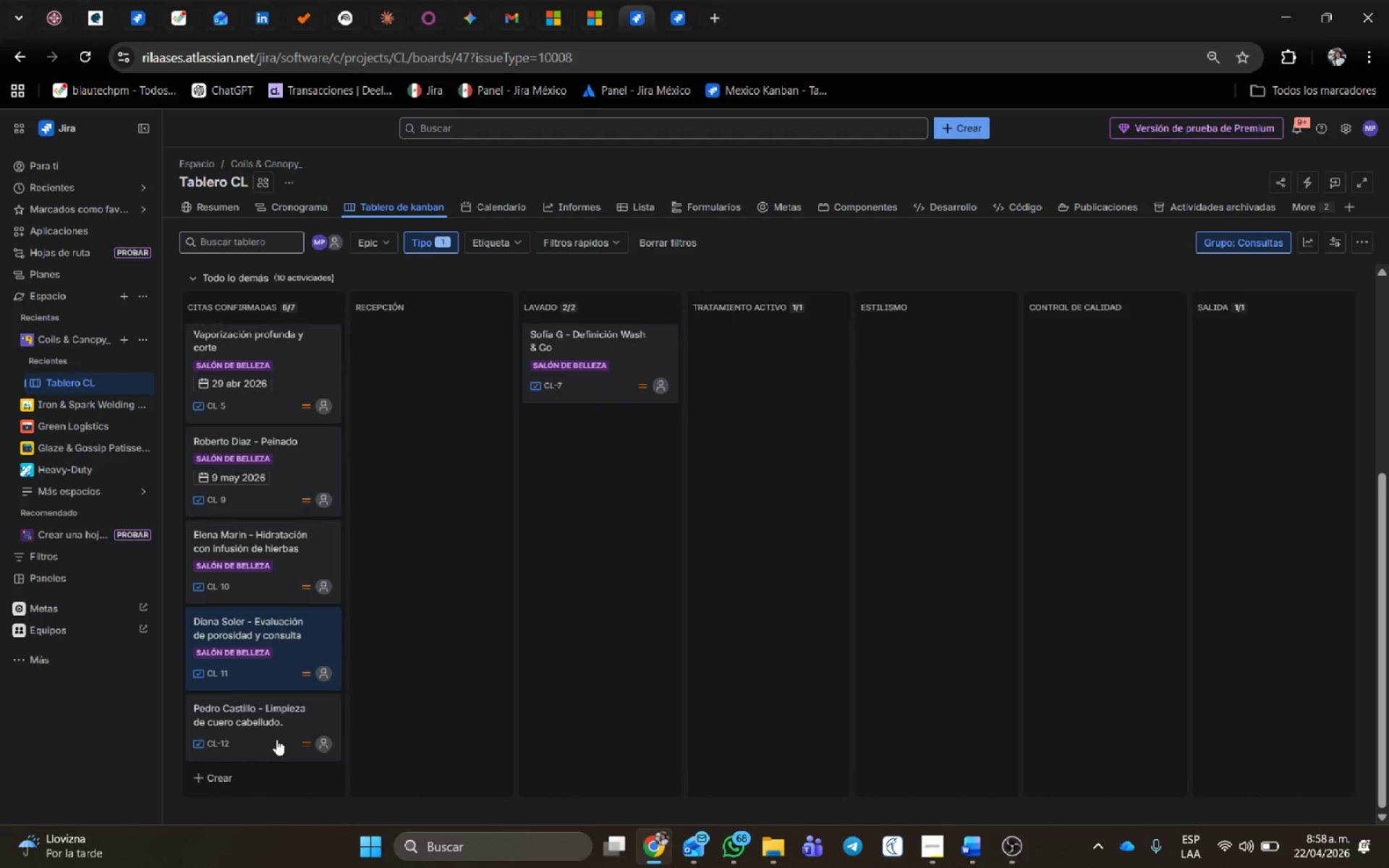 
left_click([274, 743])
 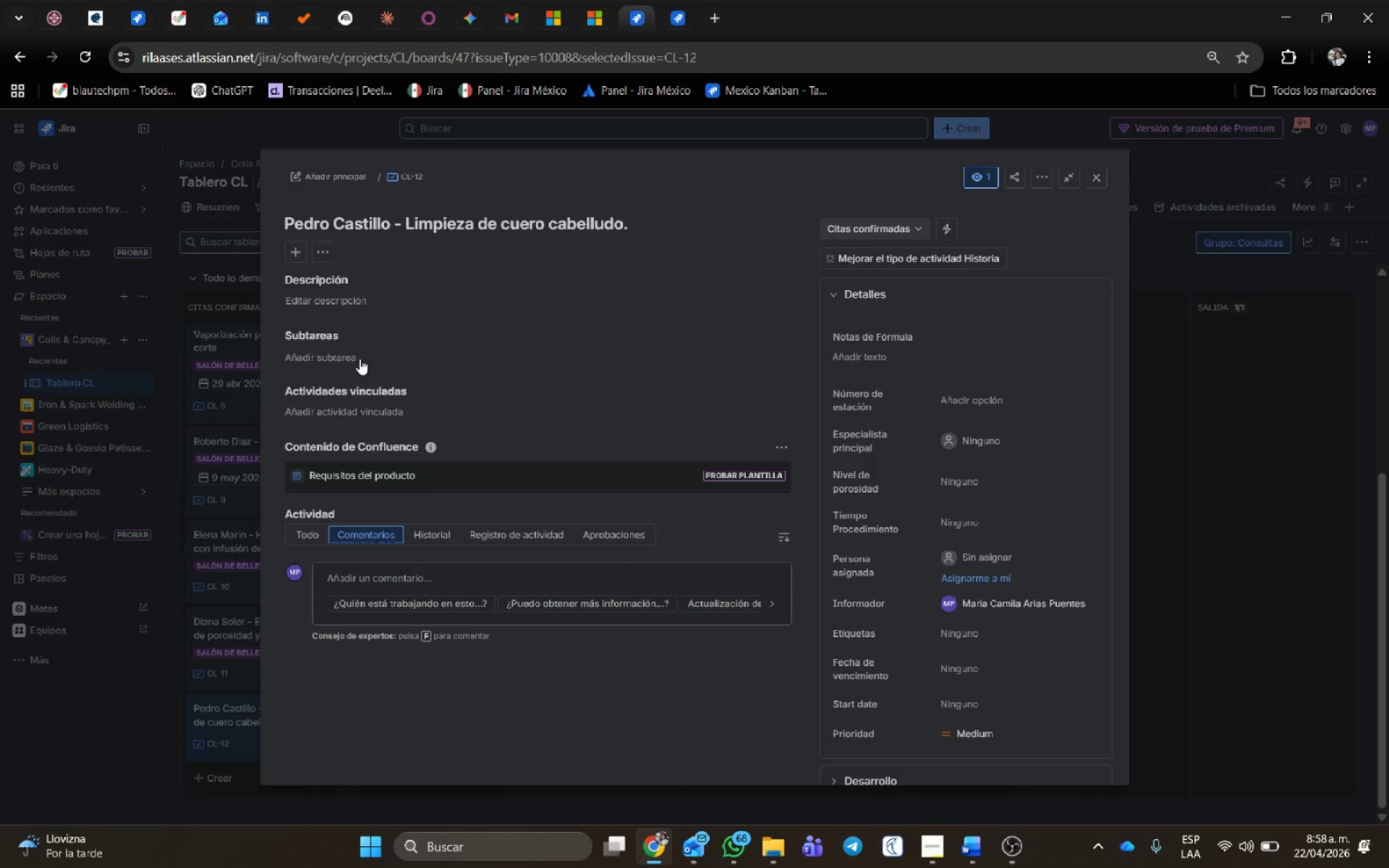 
wait(9.53)
 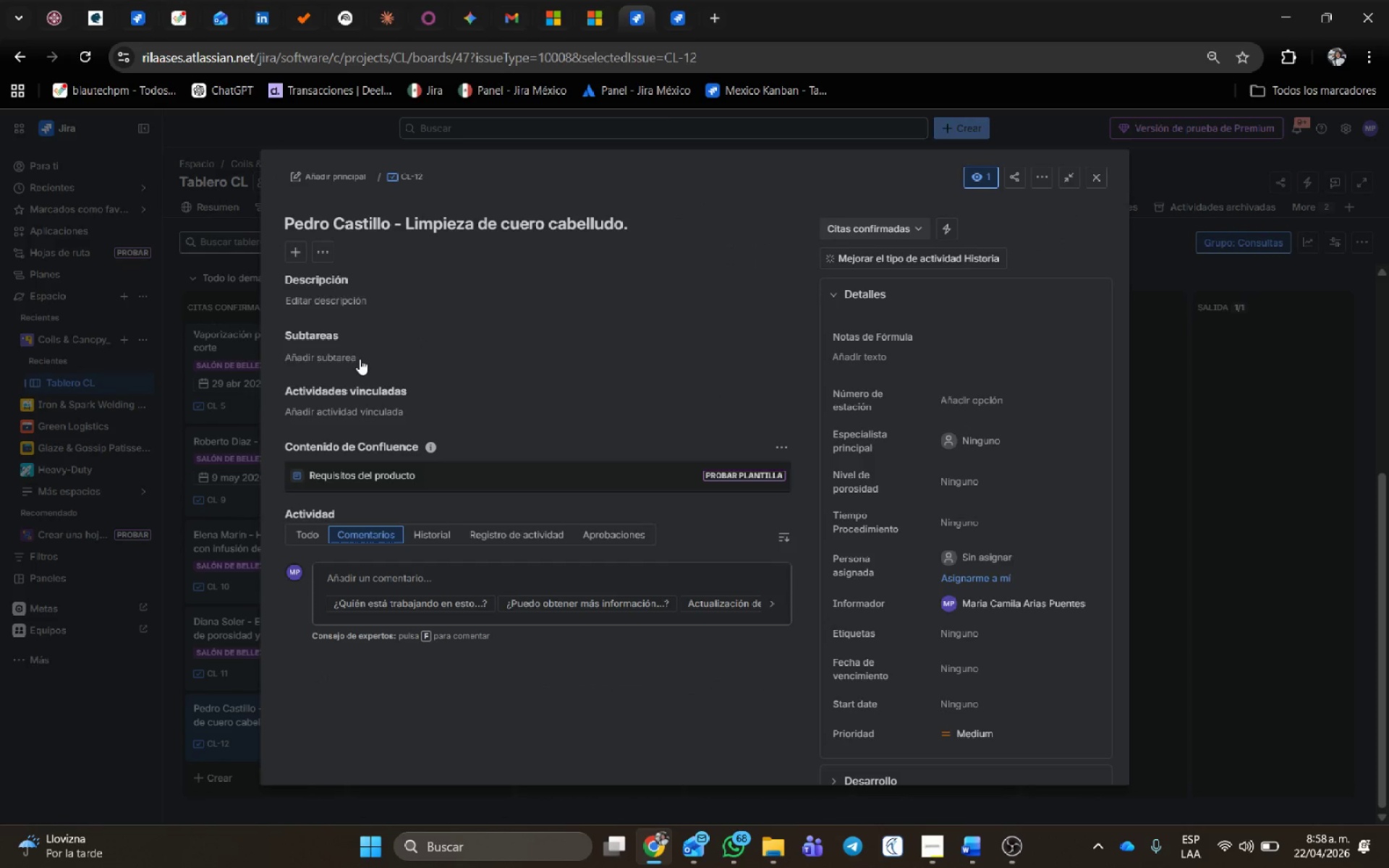 
left_click([344, 234])
 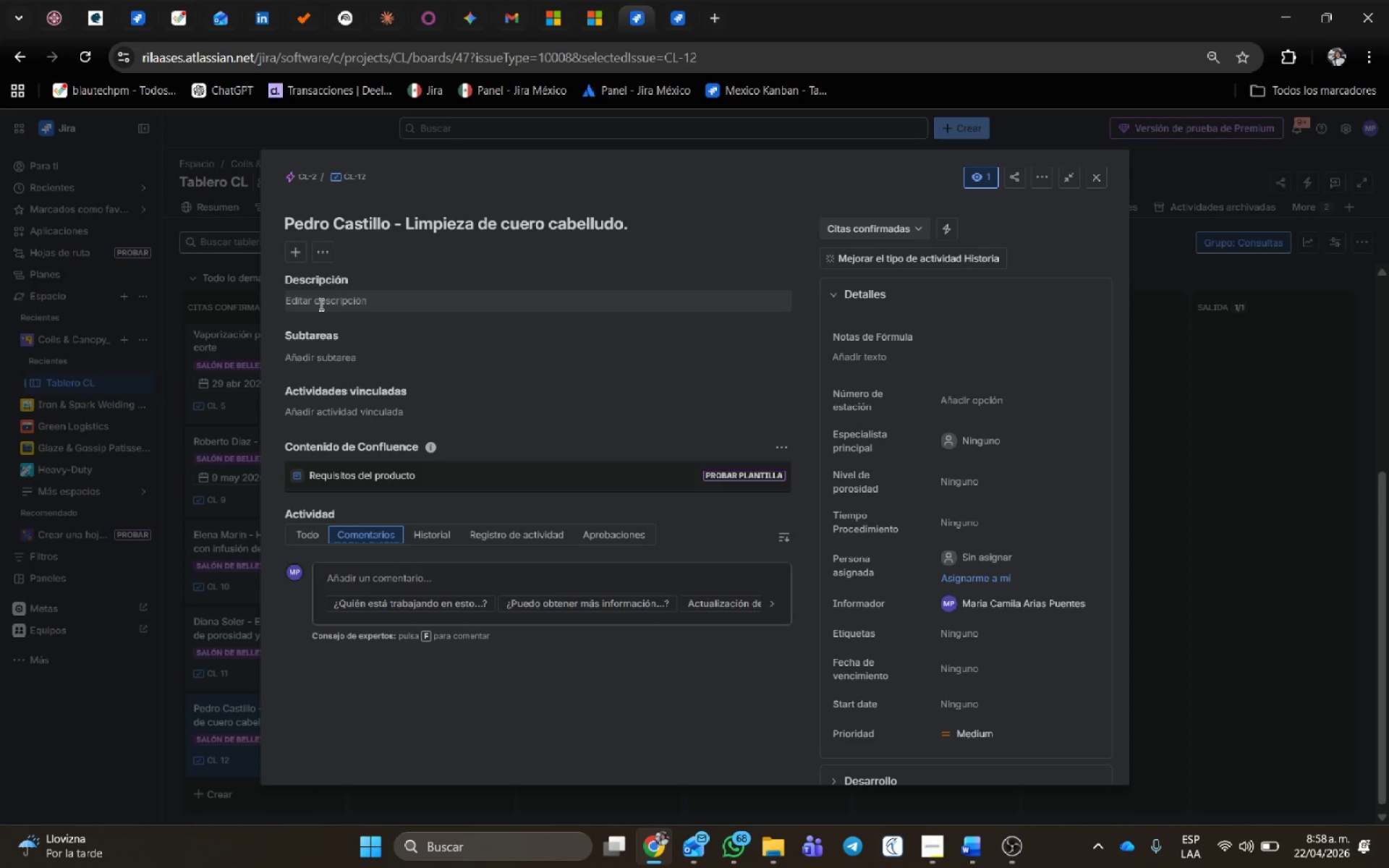 
type(Evaluaci;on de tratamiento para limpiar cuero cabelludo profundamente.)
 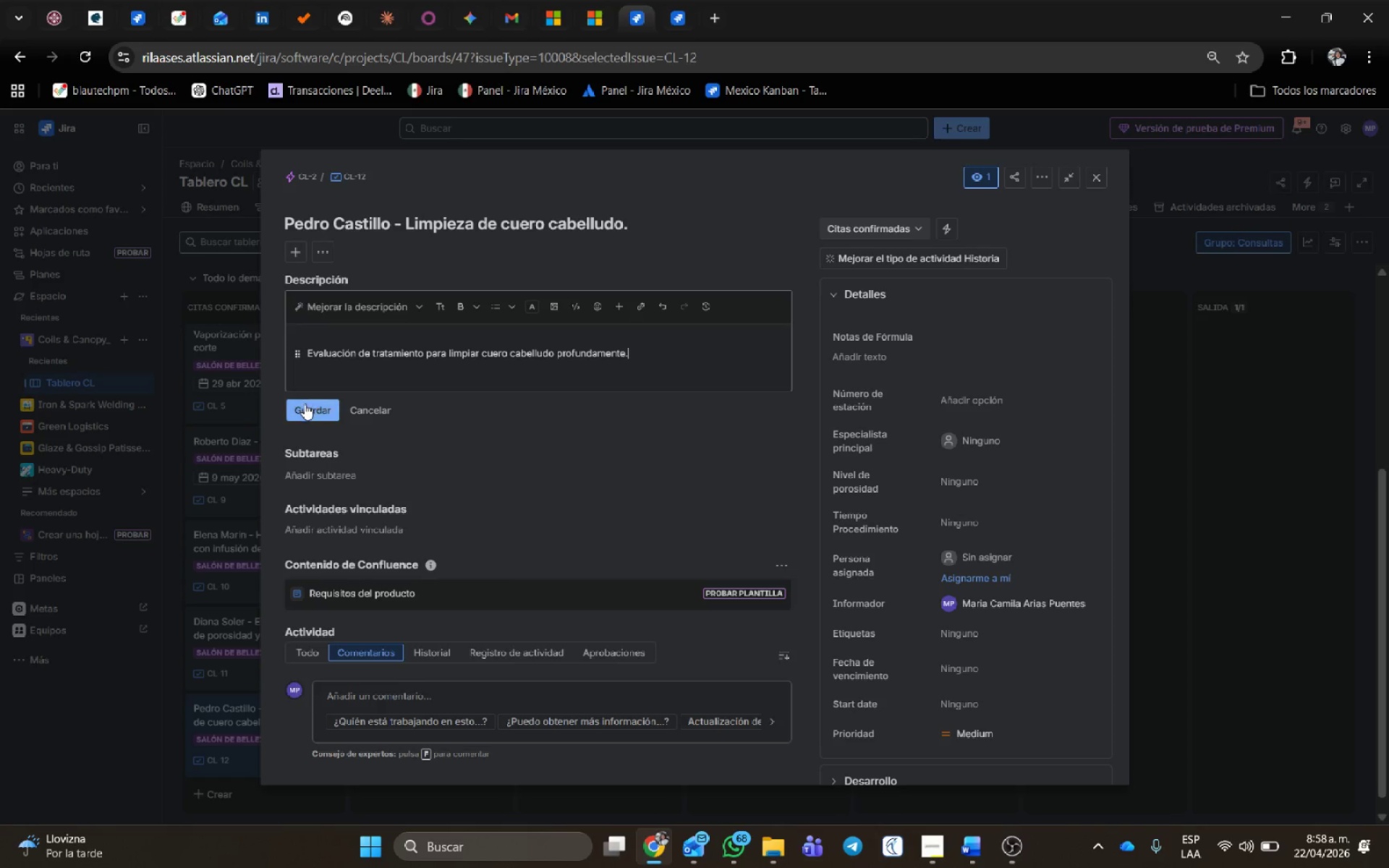 
left_click([304, 406])
 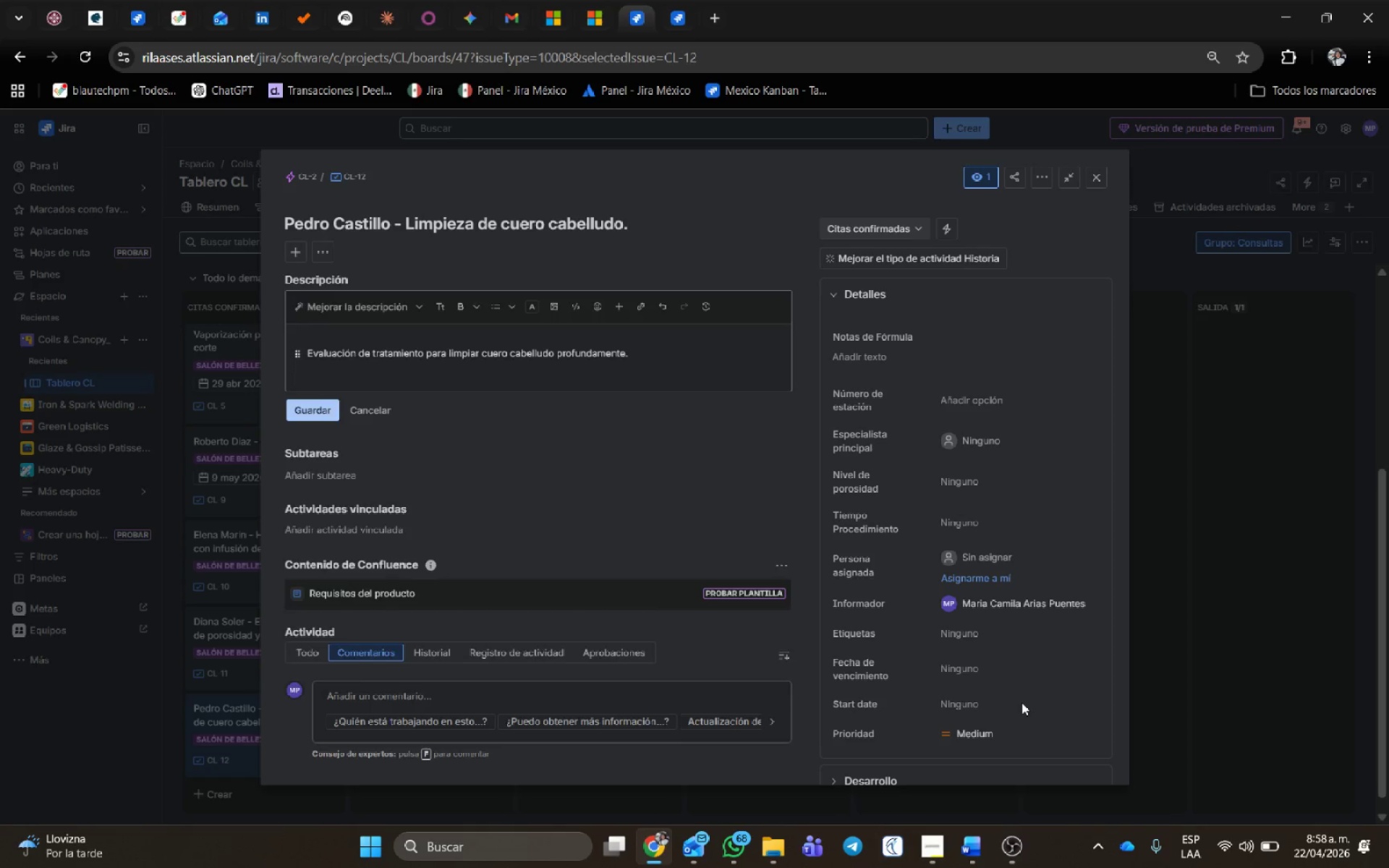 
left_click([1021, 702])
 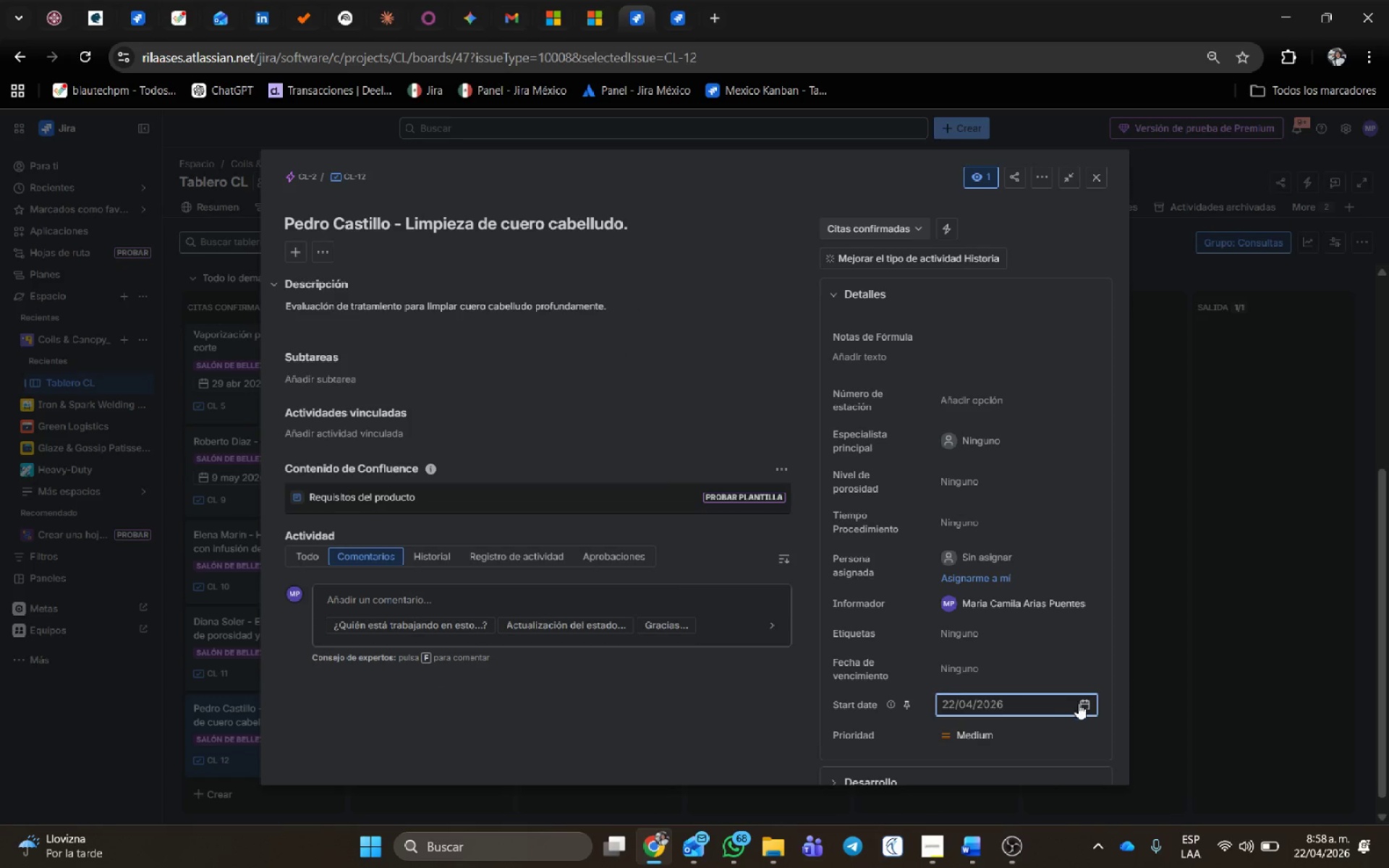 
left_click([1085, 702])
 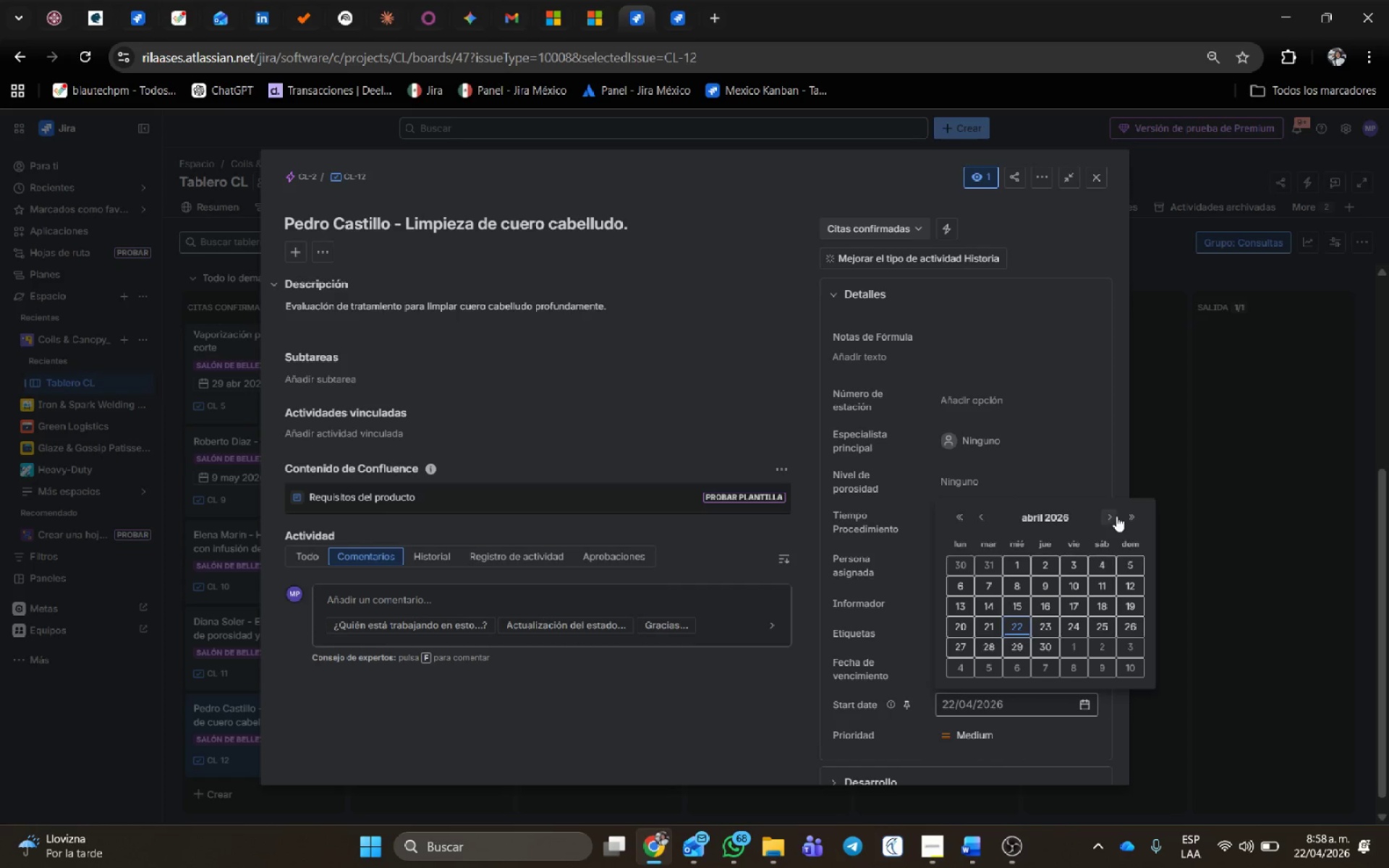 
left_click([1113, 519])
 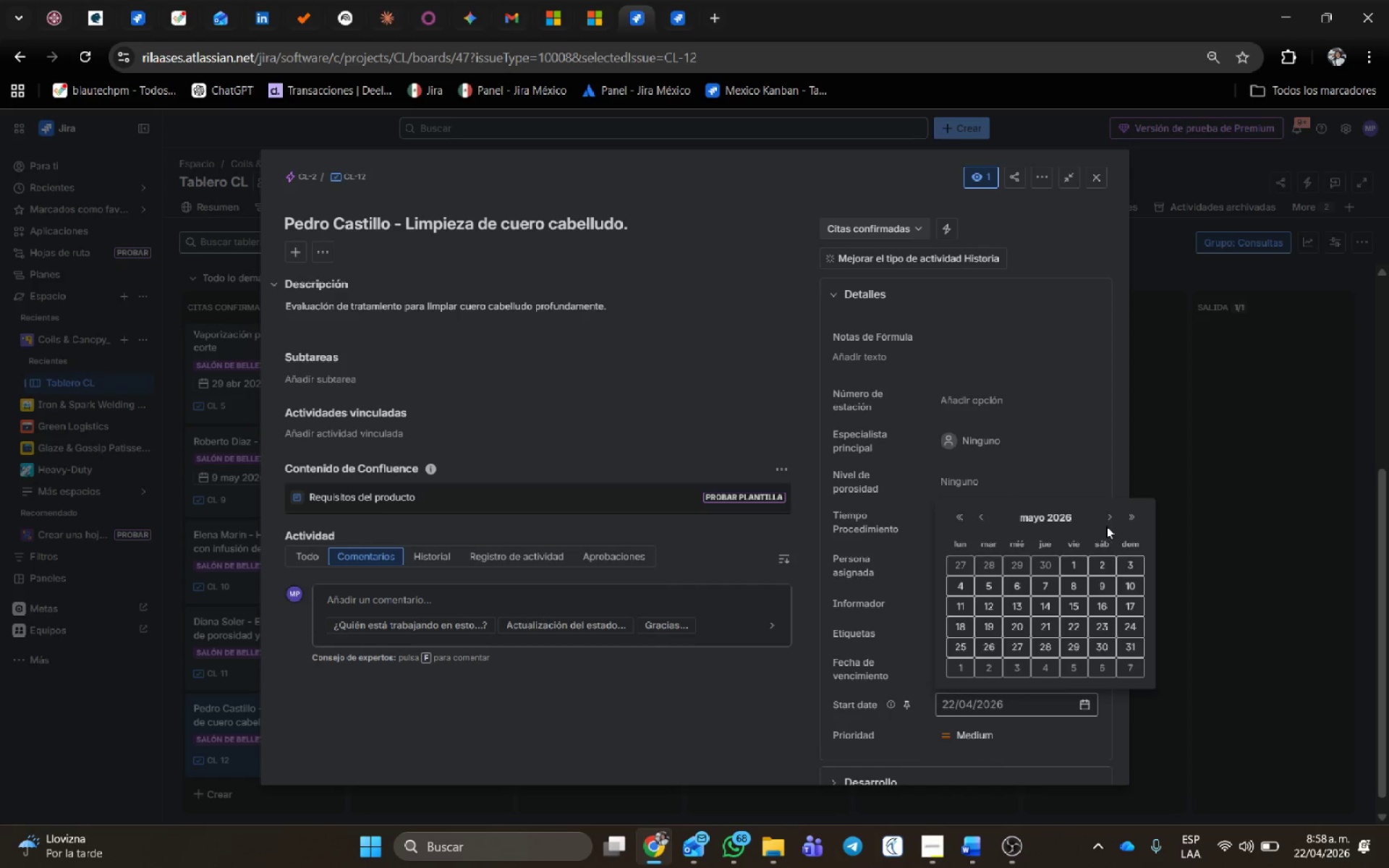 
left_click([1105, 519])
 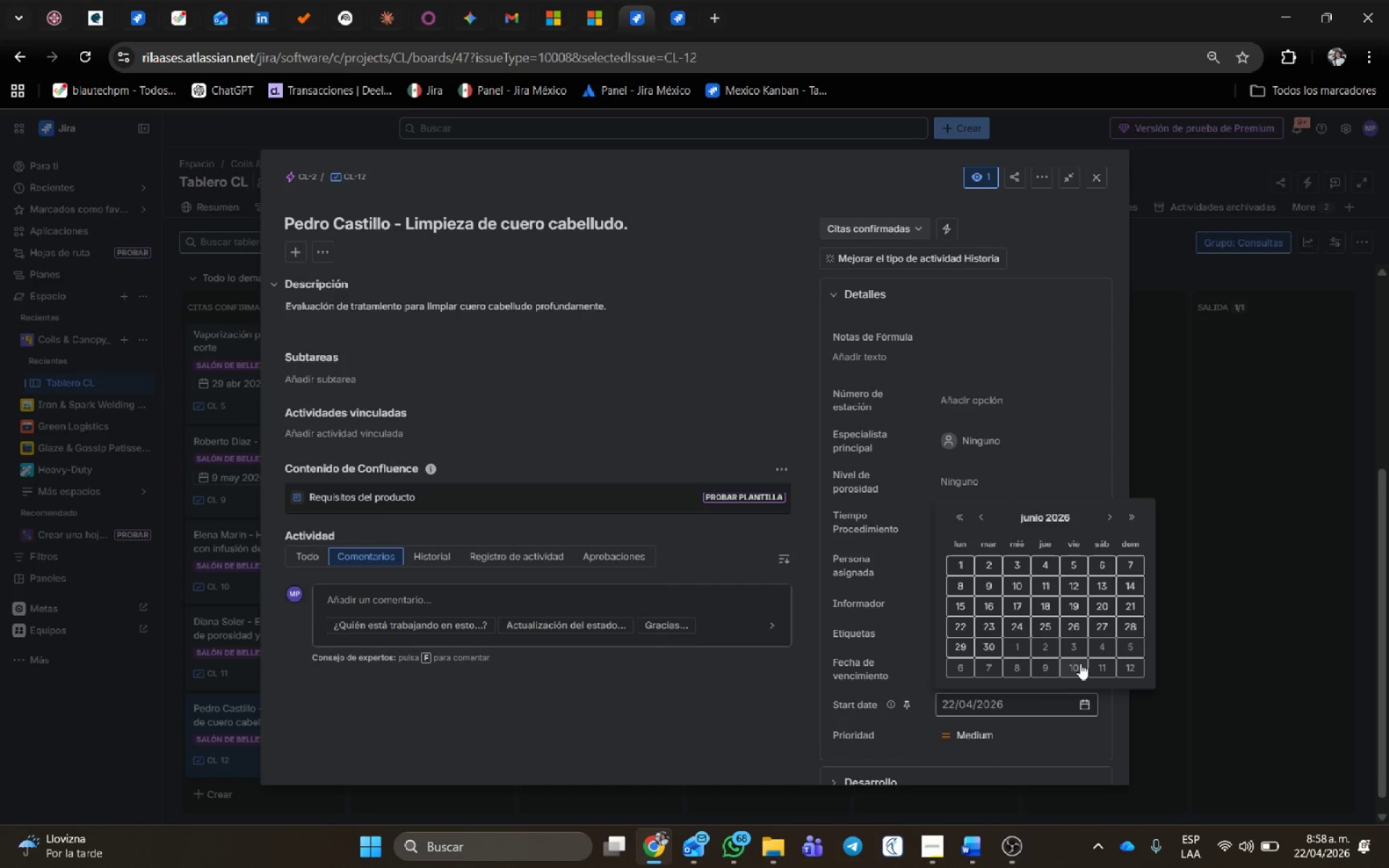 
left_click([1080, 663])
 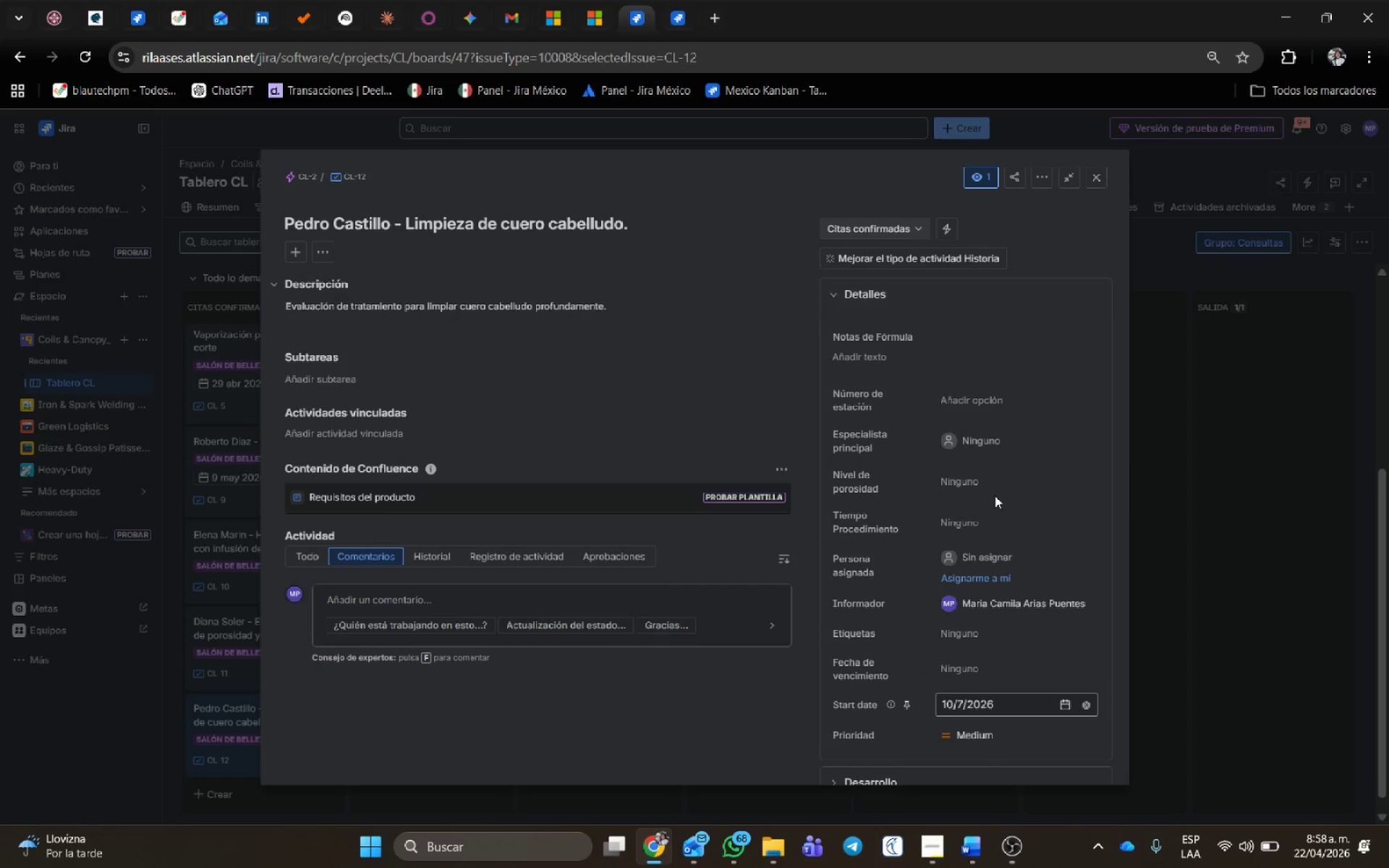 
left_click([1071, 660])
 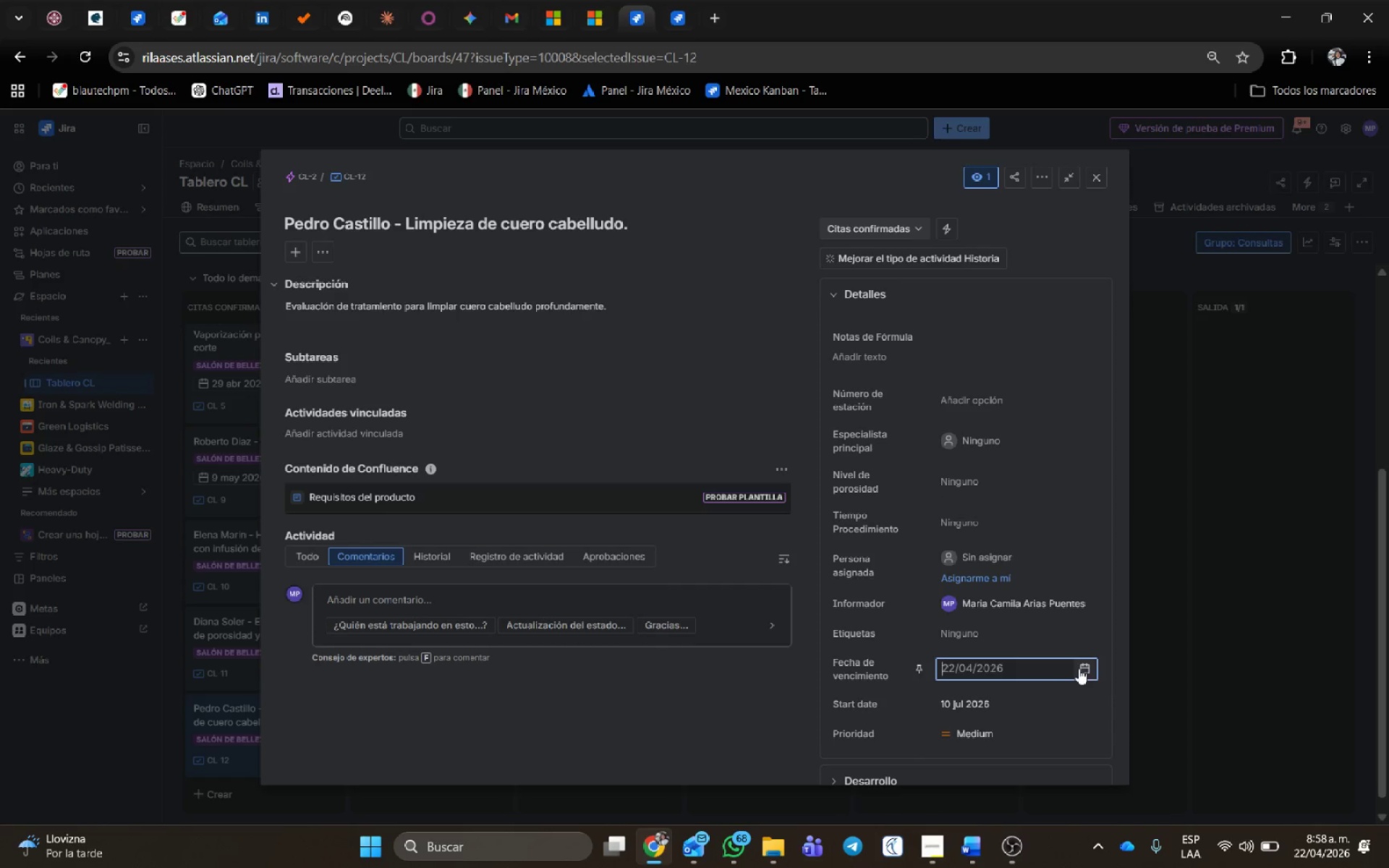 
left_click([1088, 665])
 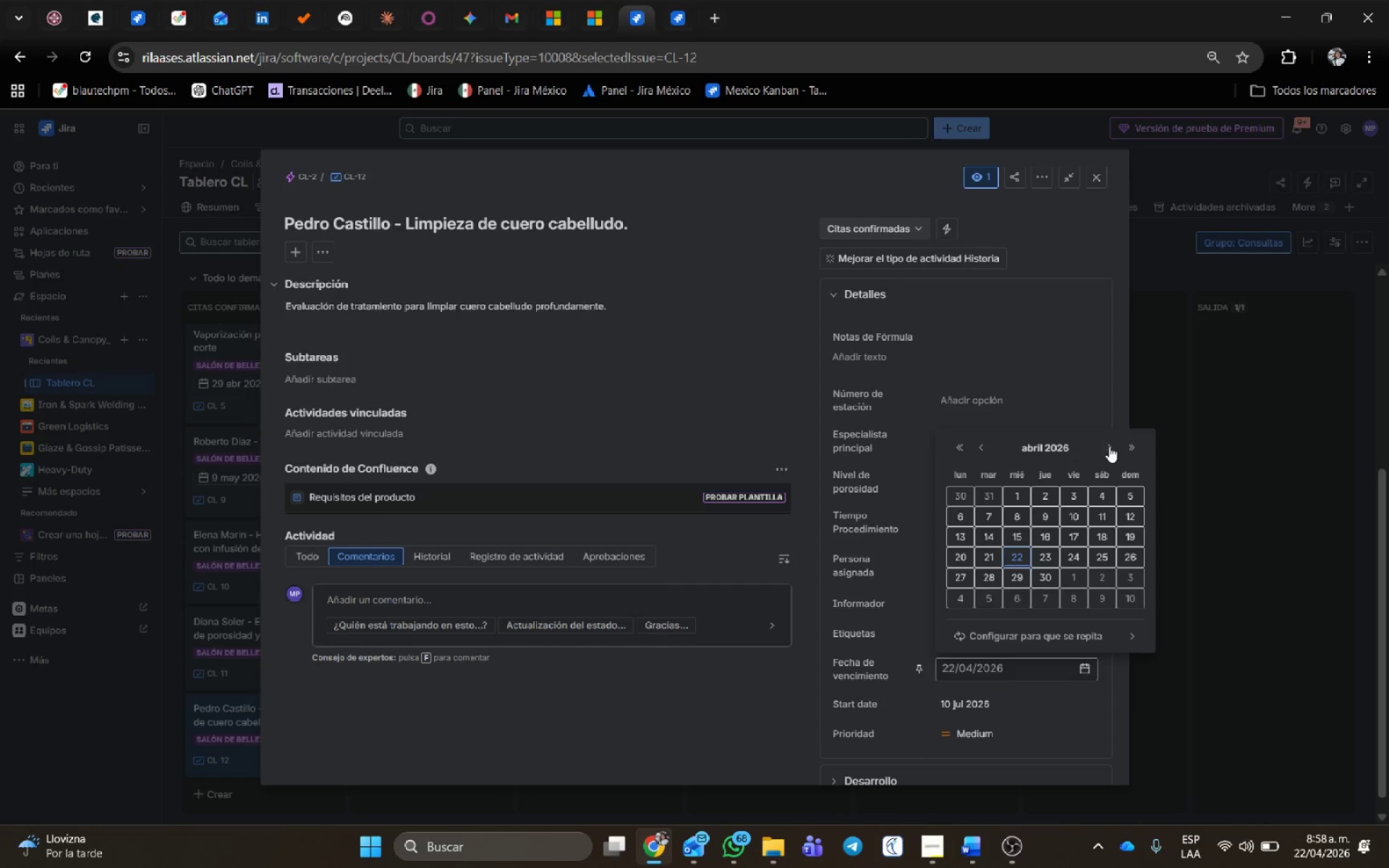 
double_click([1109, 446])
 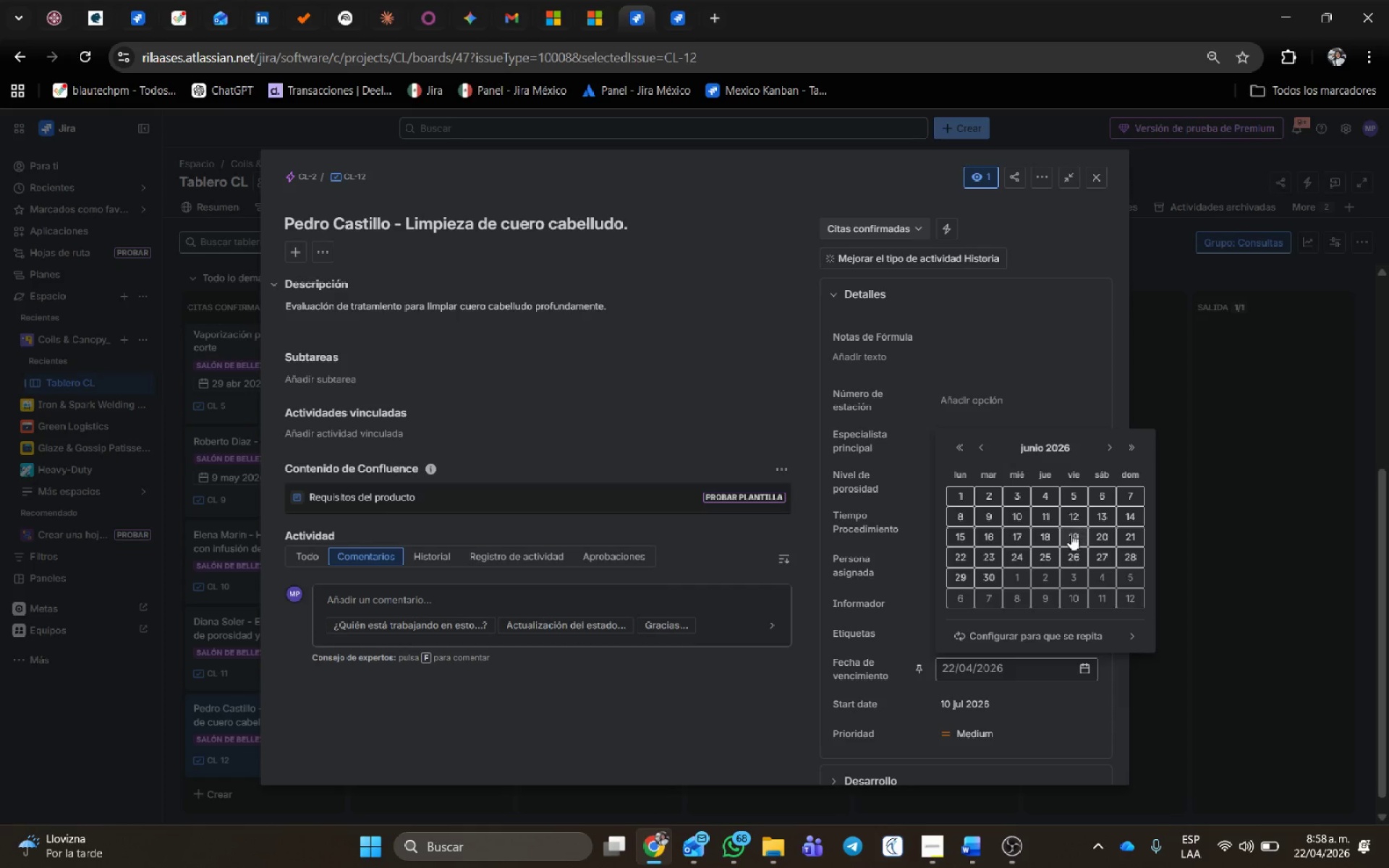 
left_click([1018, 516])
 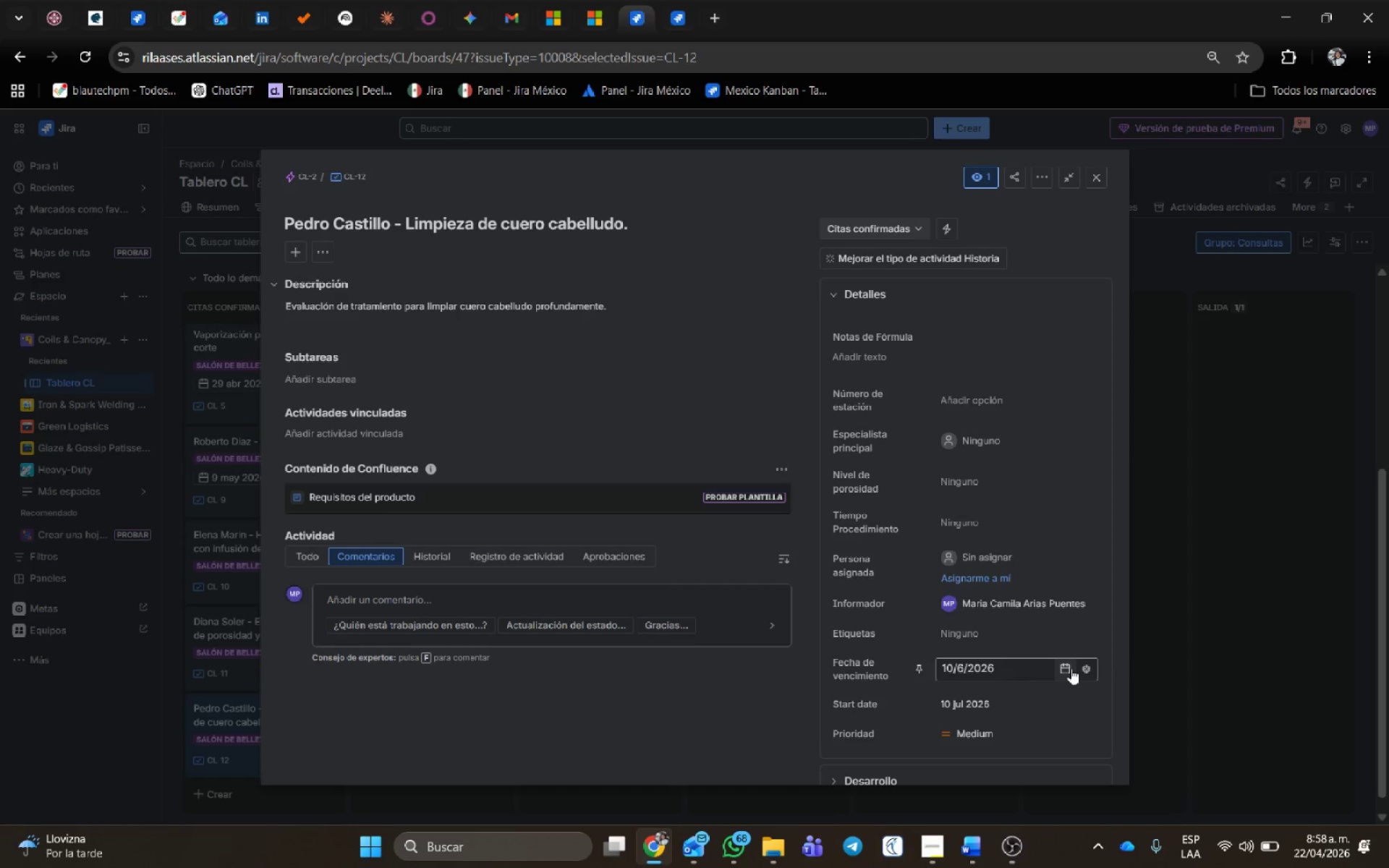 
left_click([1061, 704])
 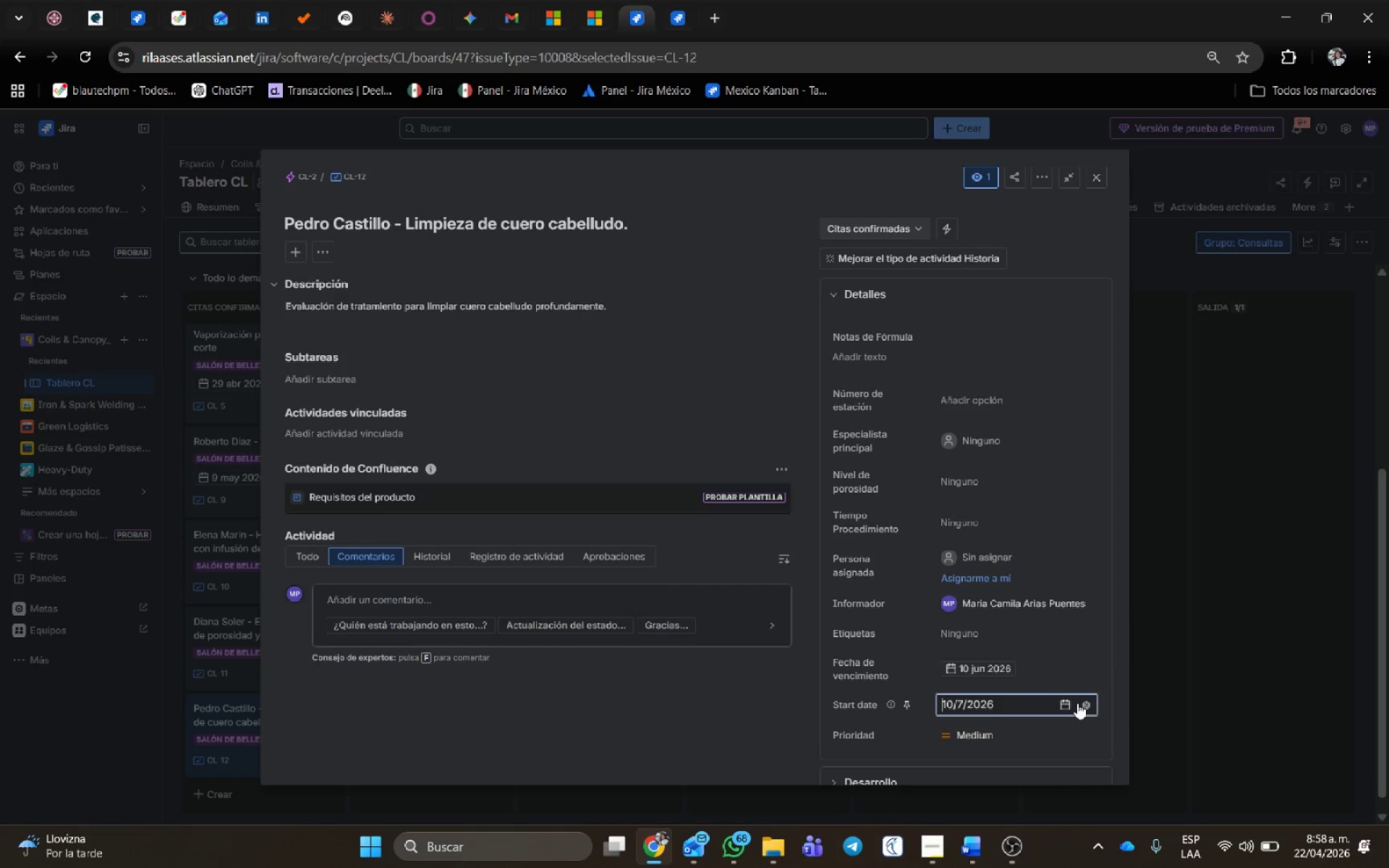 
left_click([1067, 704])
 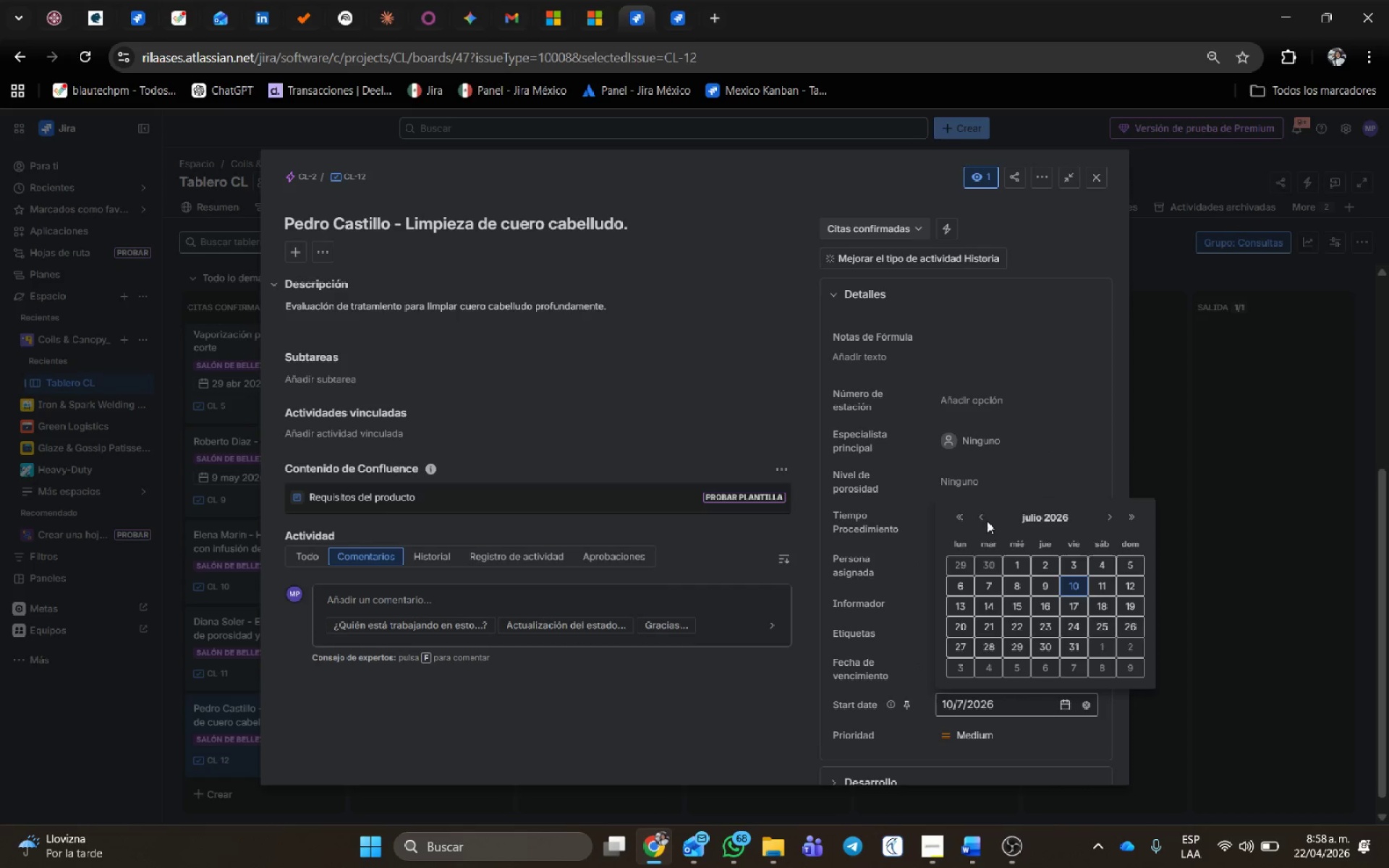 
left_click([977, 519])
 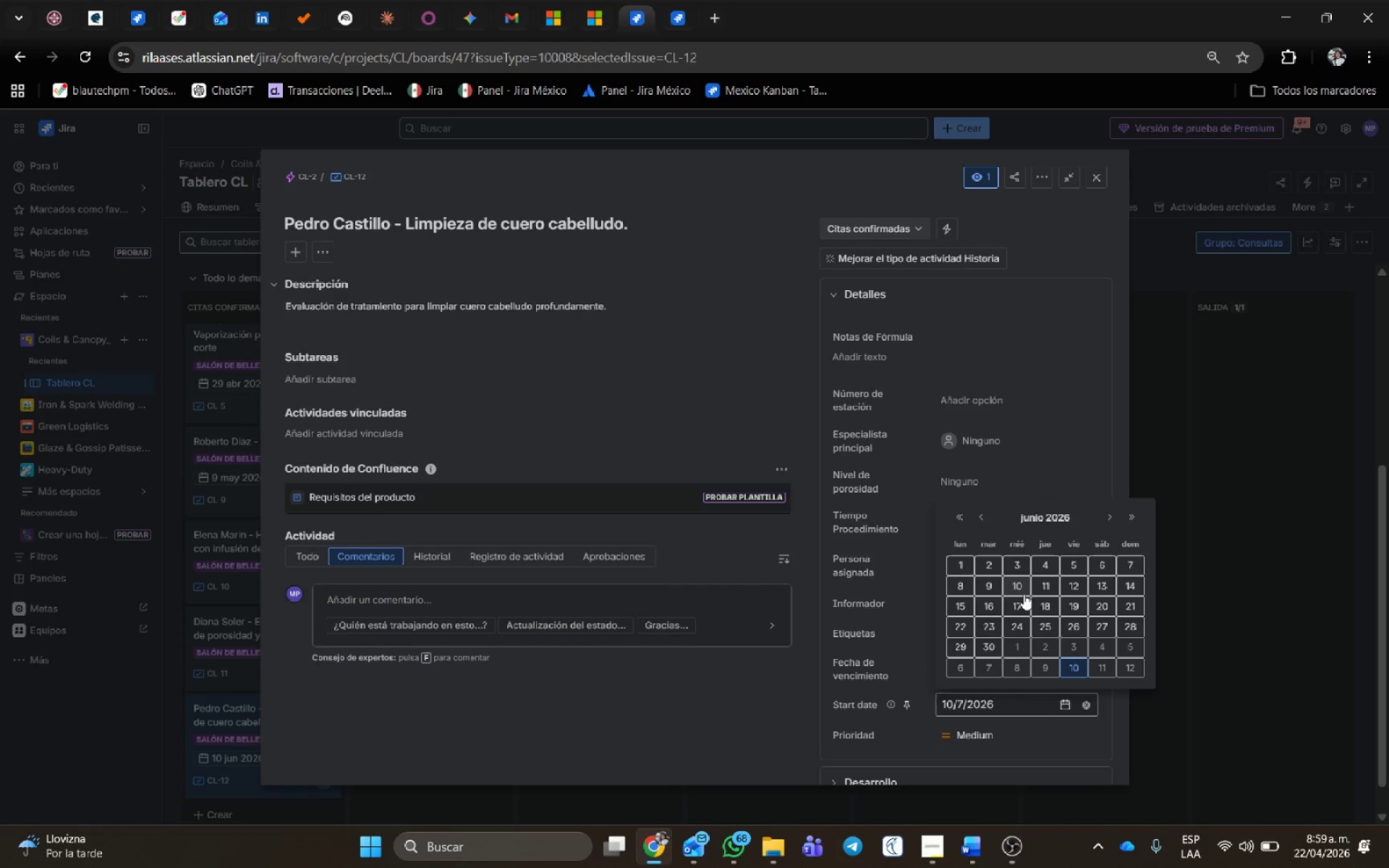 
left_click([1020, 588])
 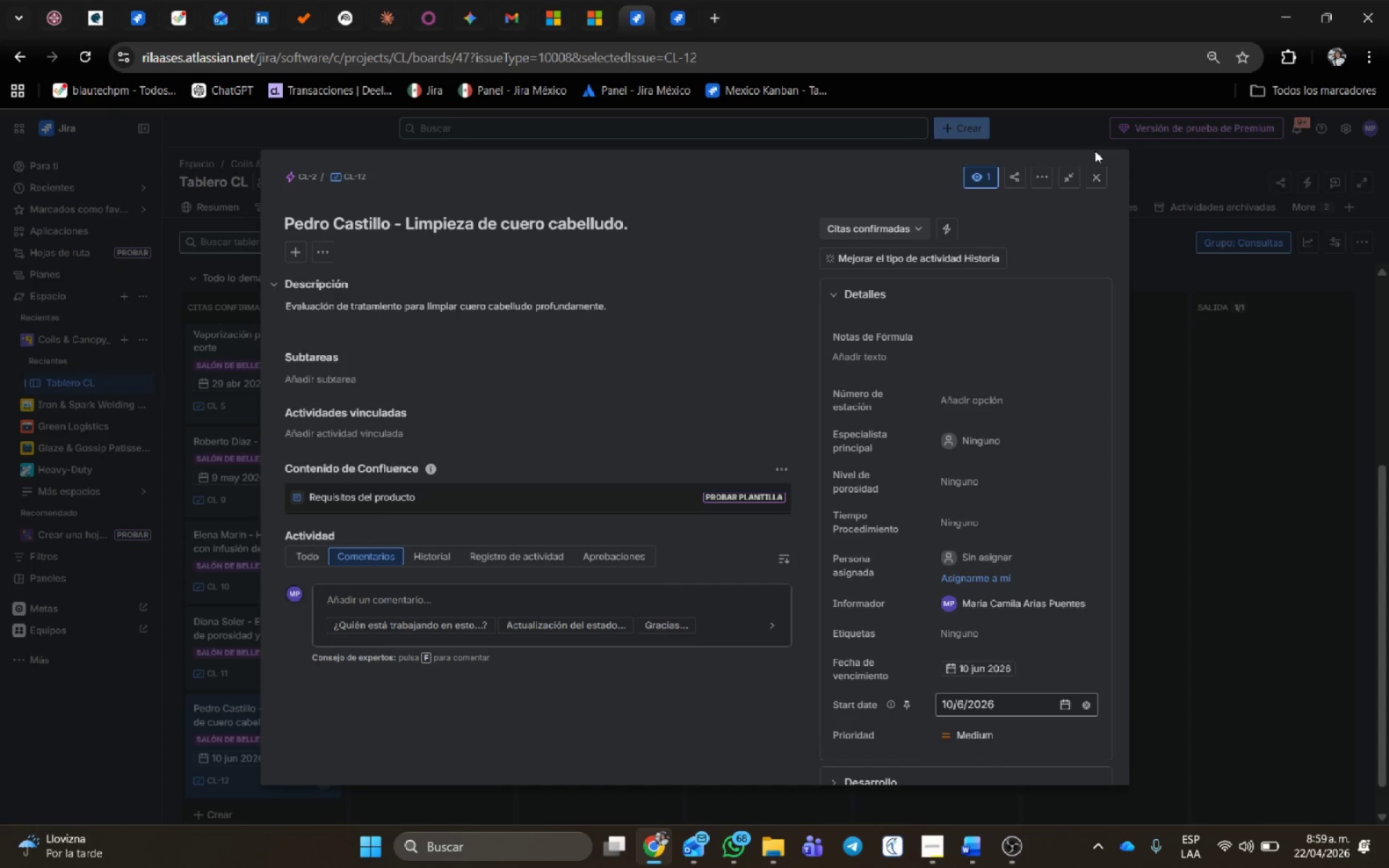 
left_click([1097, 184])
 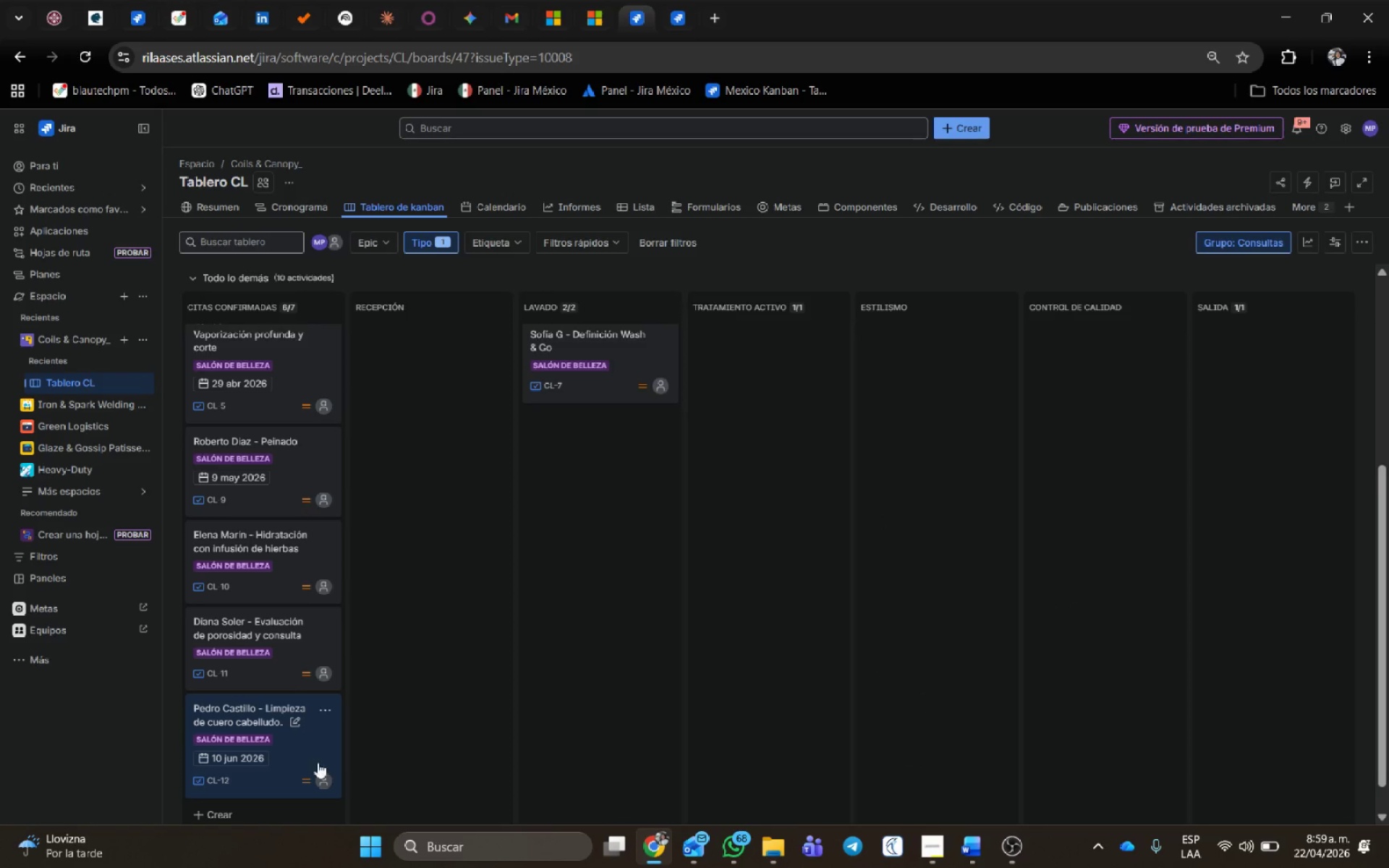 
left_click_drag(start_coordinate=[290, 748], to_coordinate=[386, 642])
 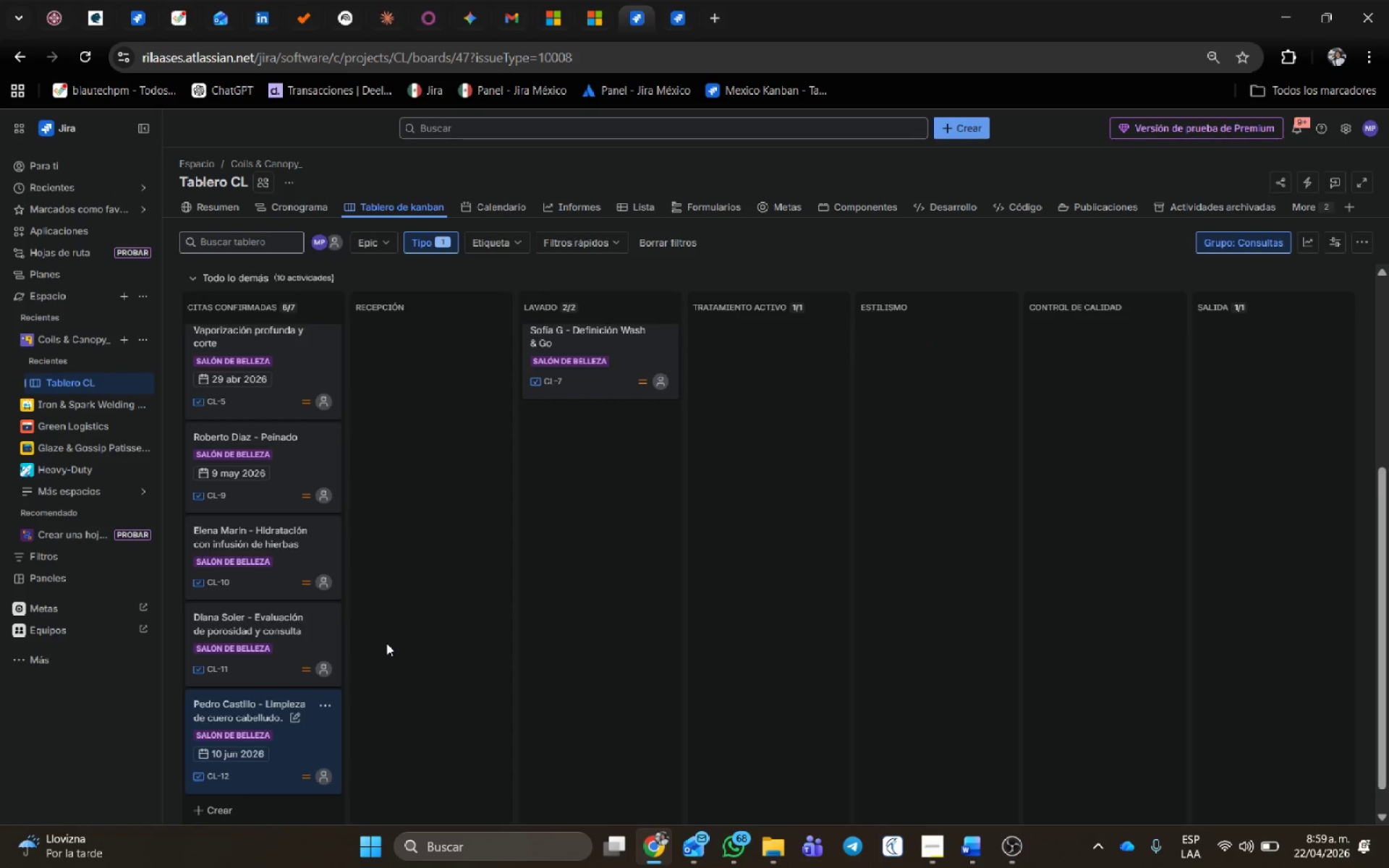 
wait(5.94)
 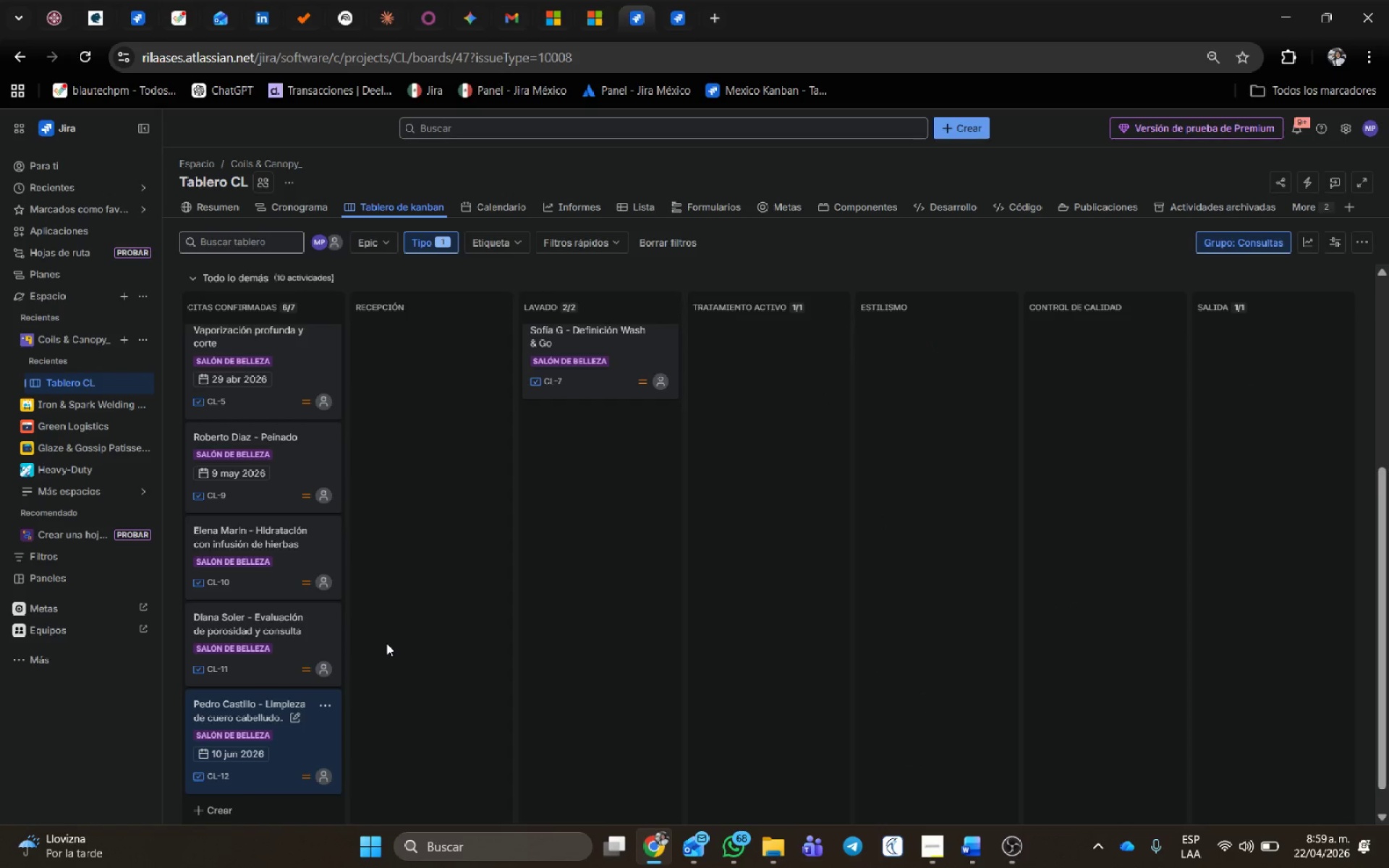 
scroll: coordinate [415, 627], scroll_direction: down, amount: 1.0
 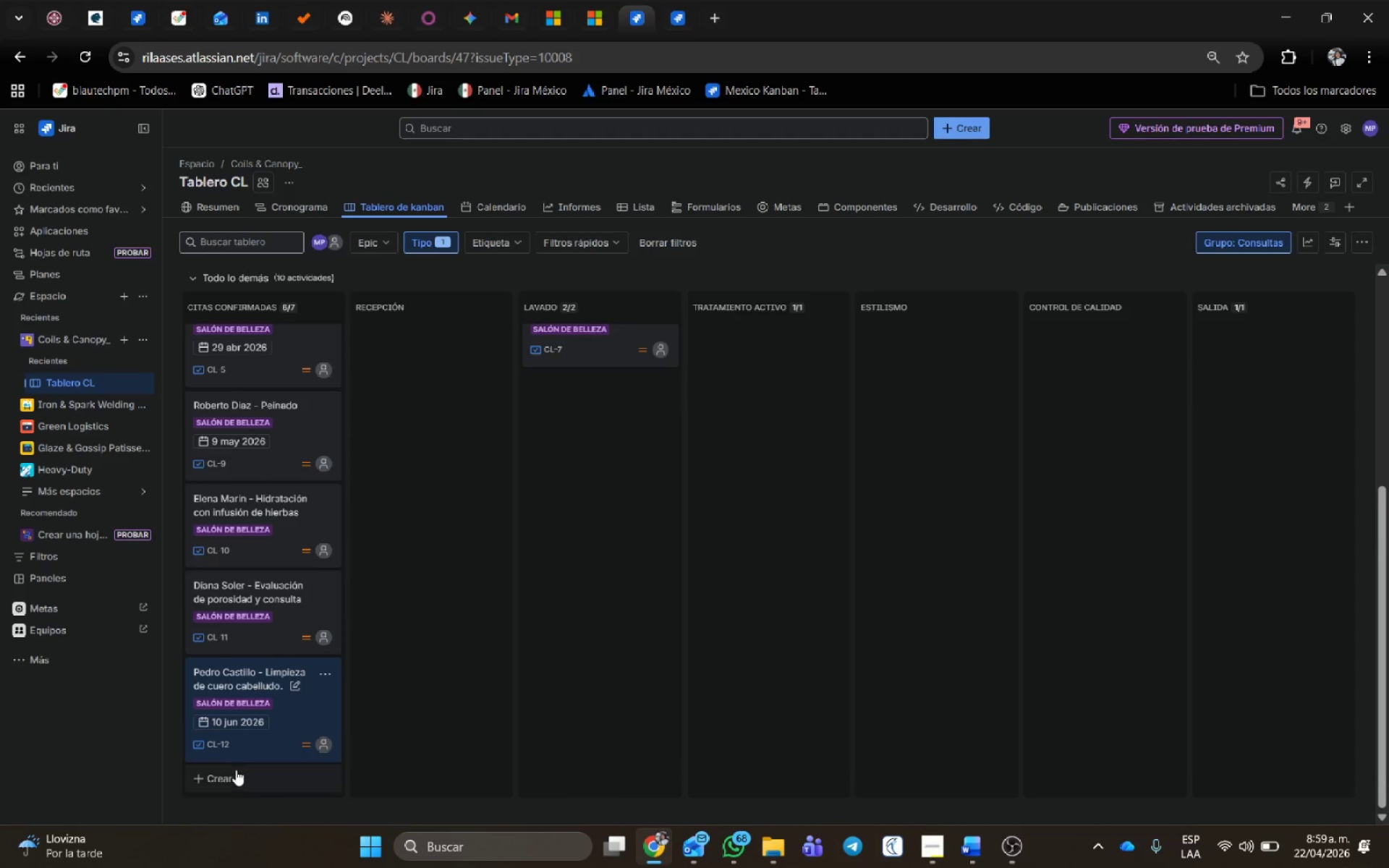 
left_click([234, 773])
 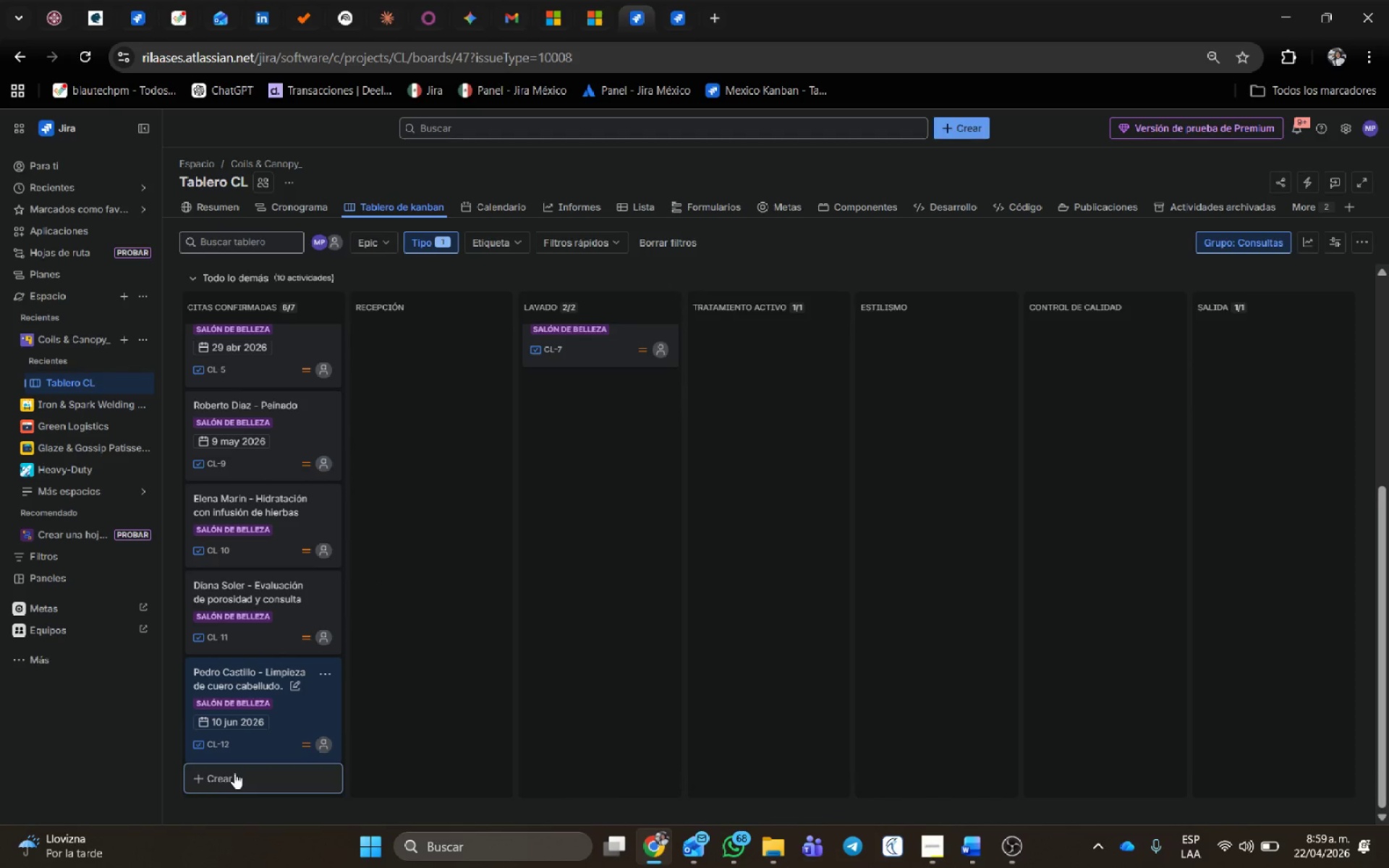 
mouse_move([208, 747])
 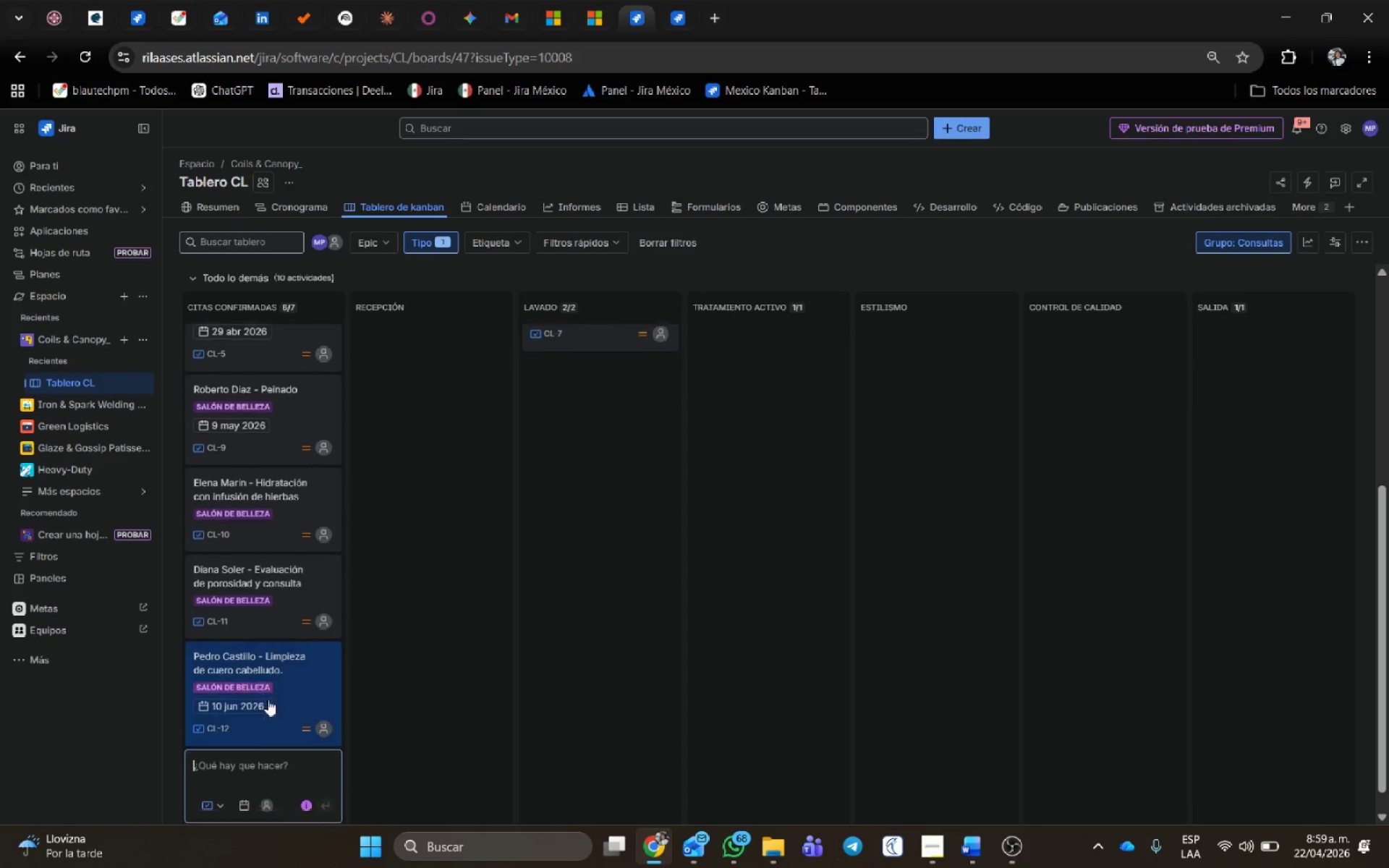 
scroll: coordinate [247, 737], scroll_direction: down, amount: 2.0
 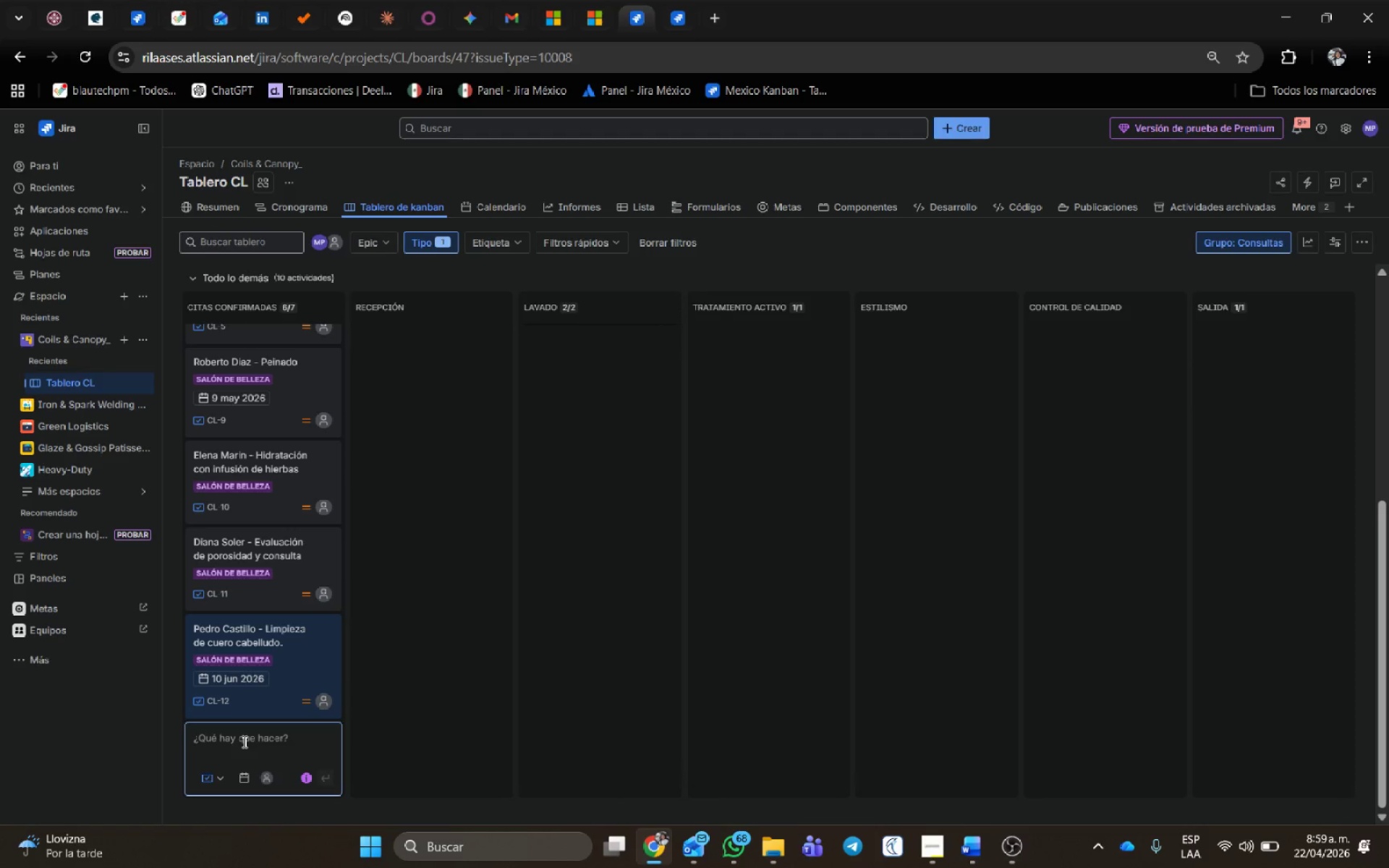 
left_click([243, 741])
 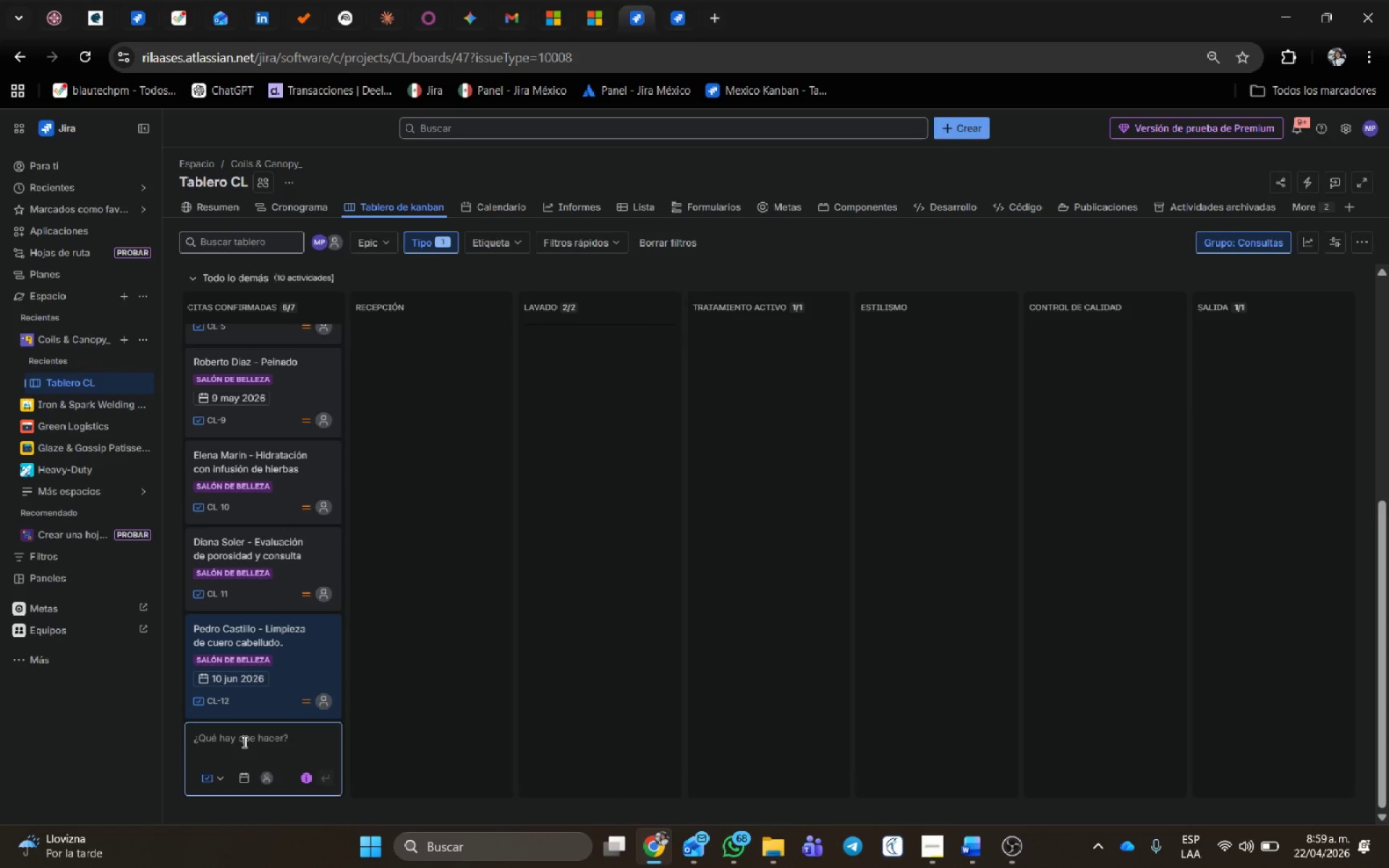 
wait(5.3)
 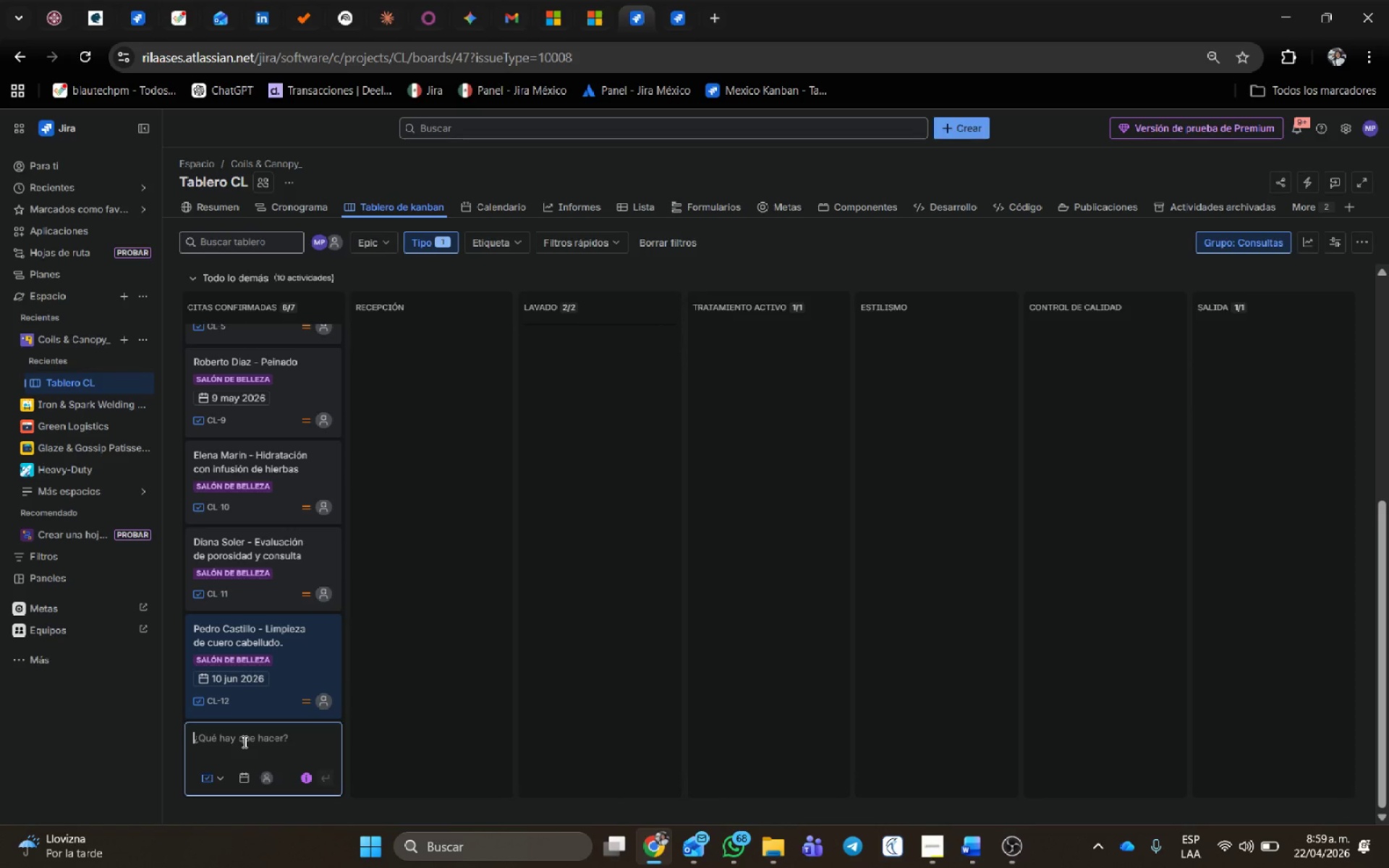 
type(Valentina R.)
 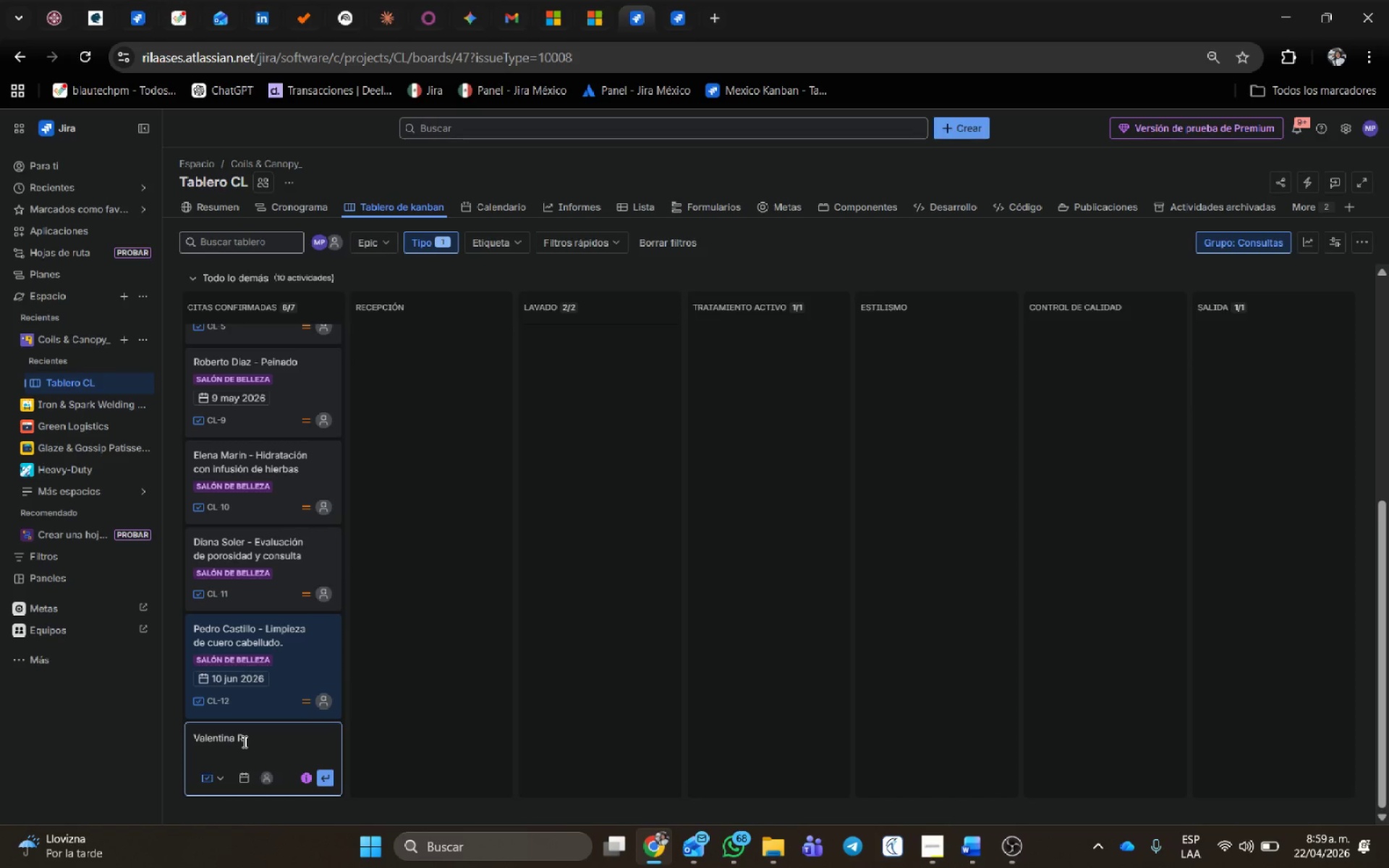 
key(Enter)
 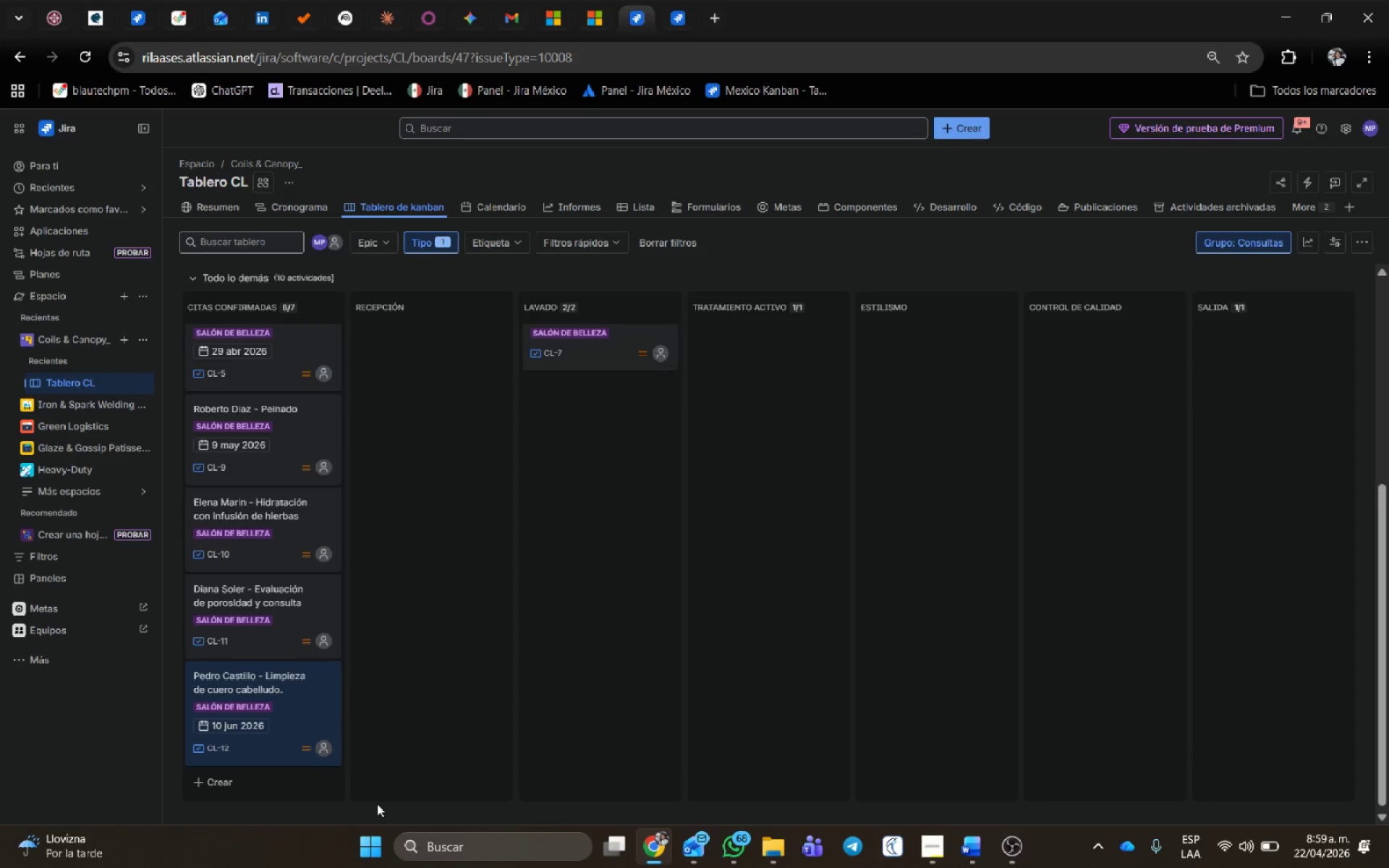 
scroll: coordinate [563, 570], scroll_direction: up, amount: 2.0
 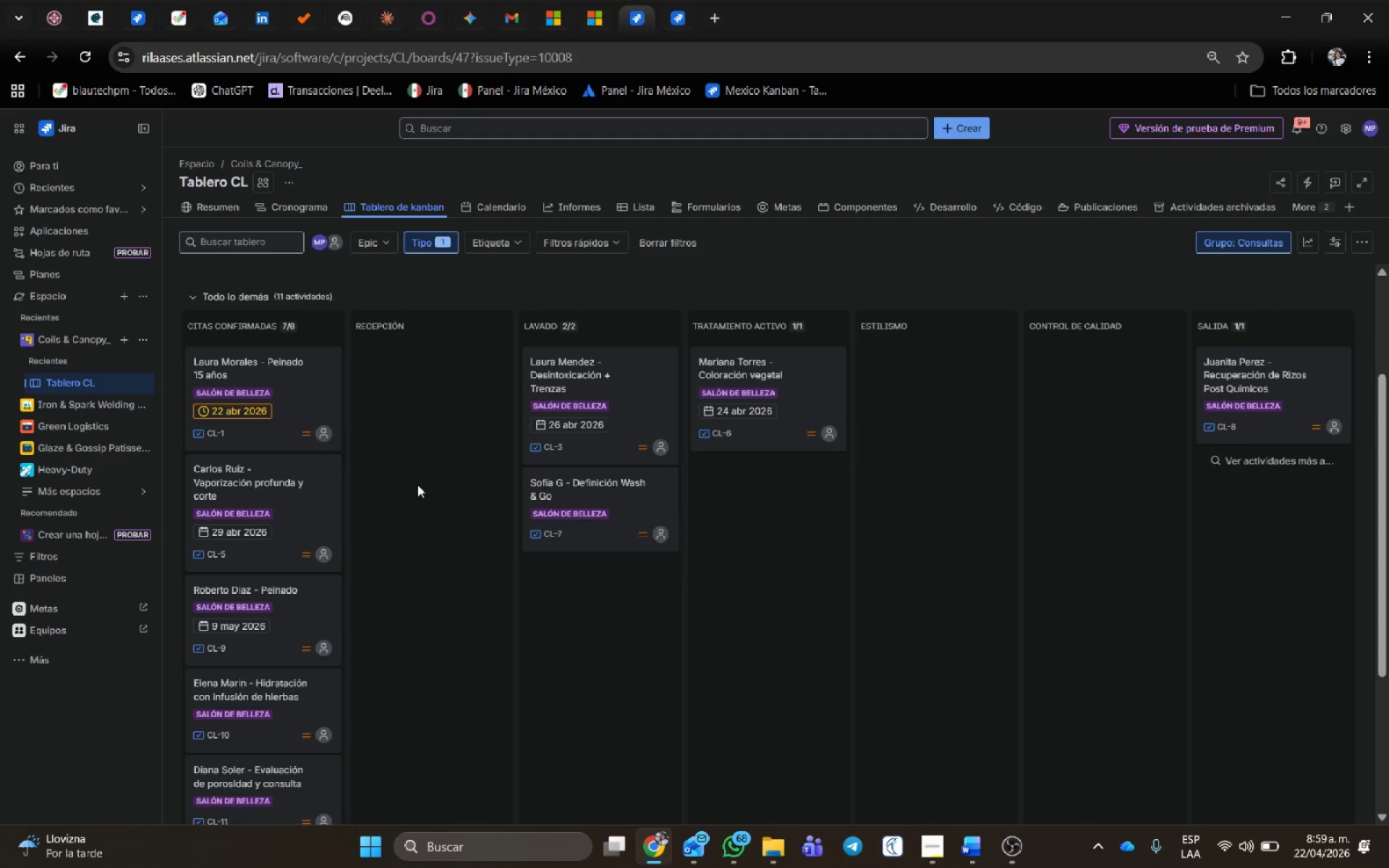 
scroll: coordinate [420, 498], scroll_direction: down, amount: 5.0
 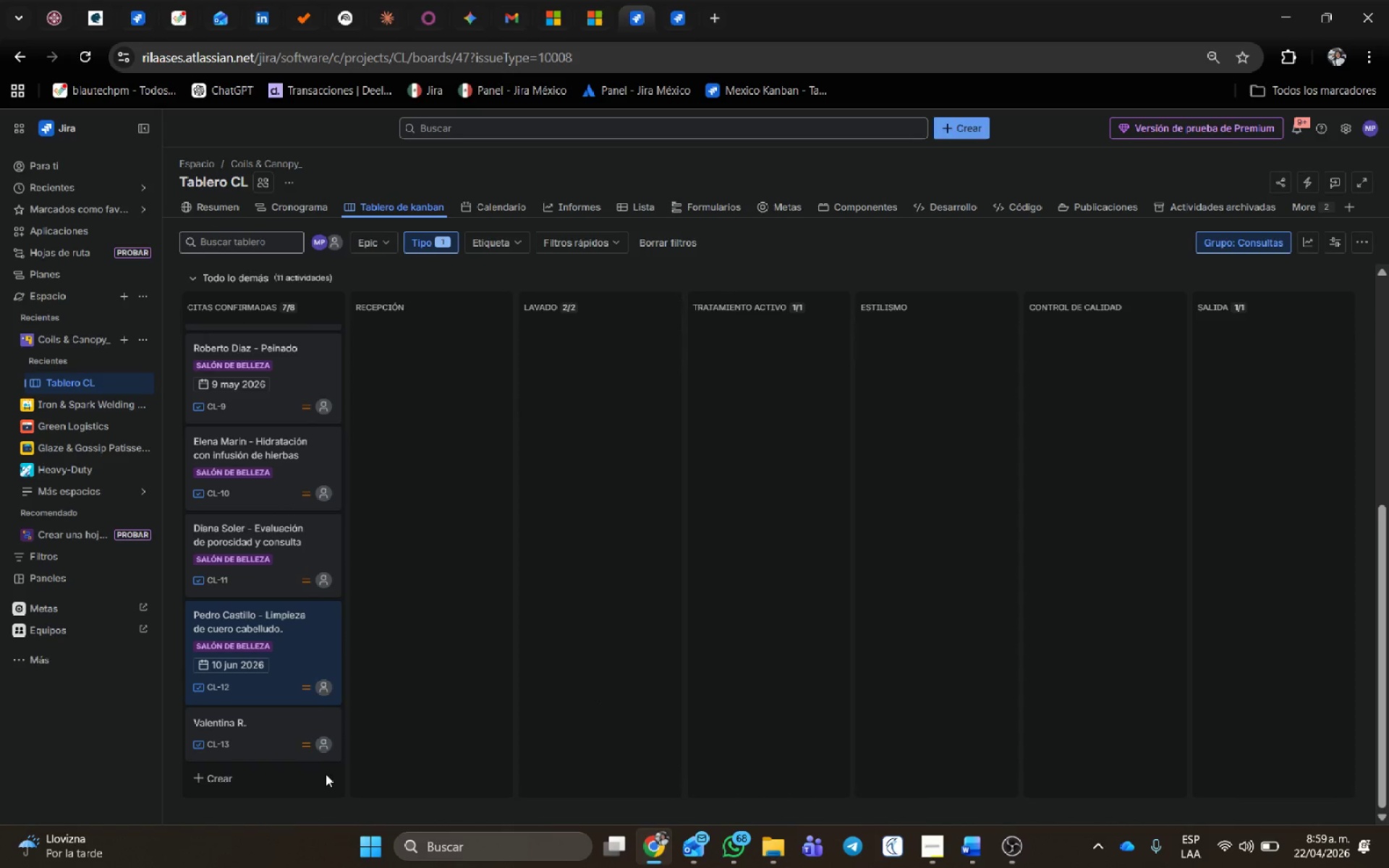 
left_click([276, 736])
 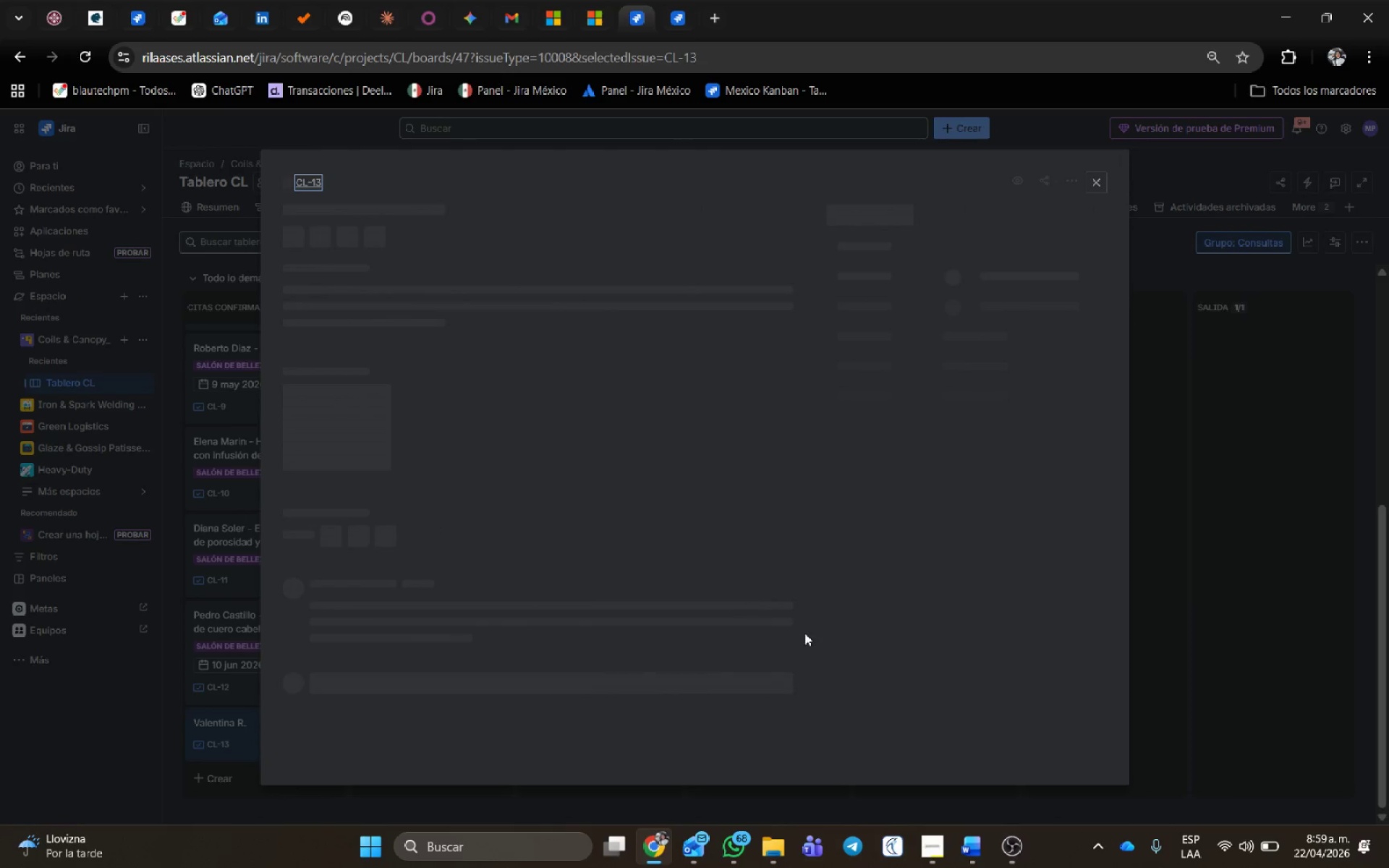 
left_click([969, 736])
 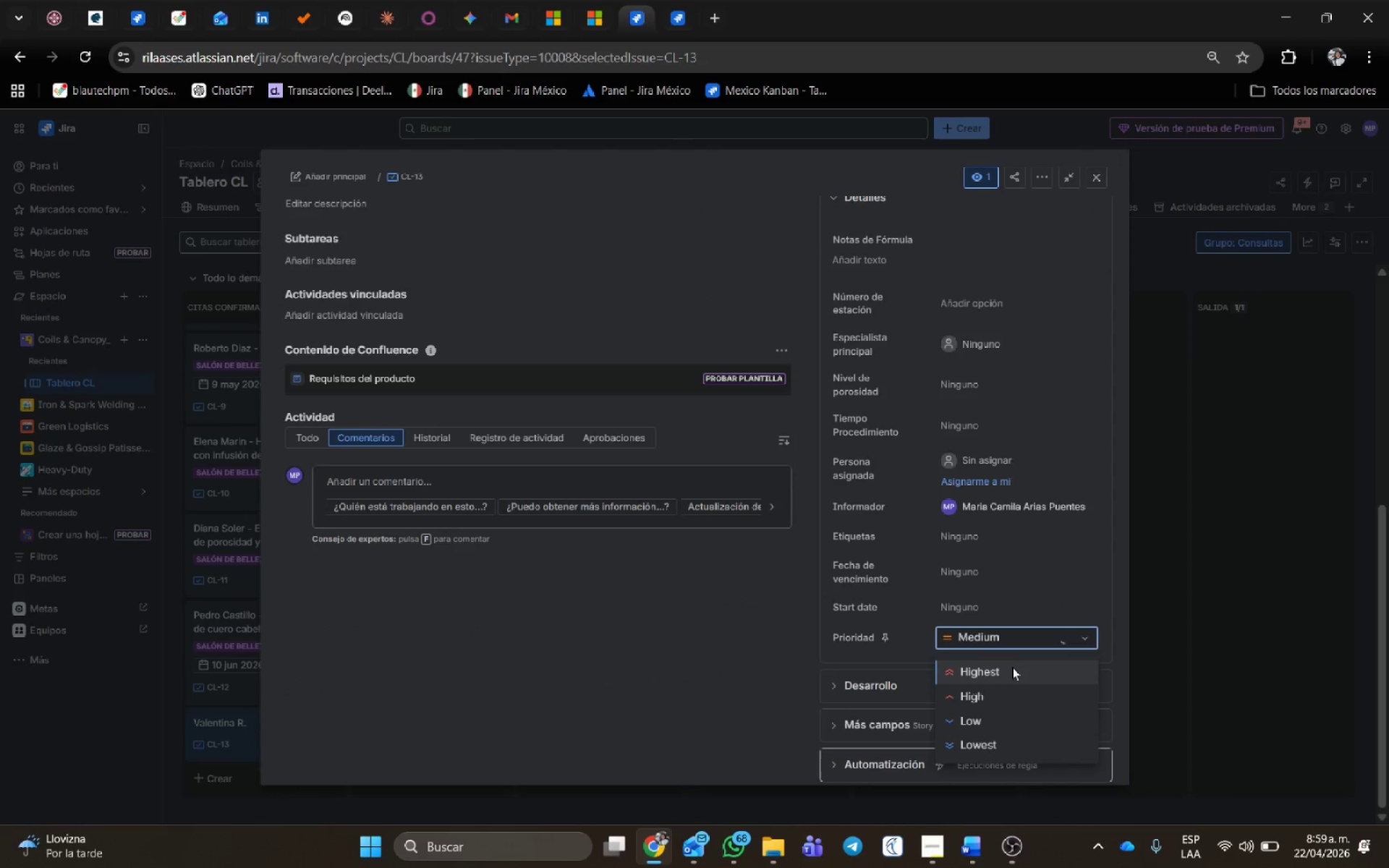 
left_click([1010, 671])
 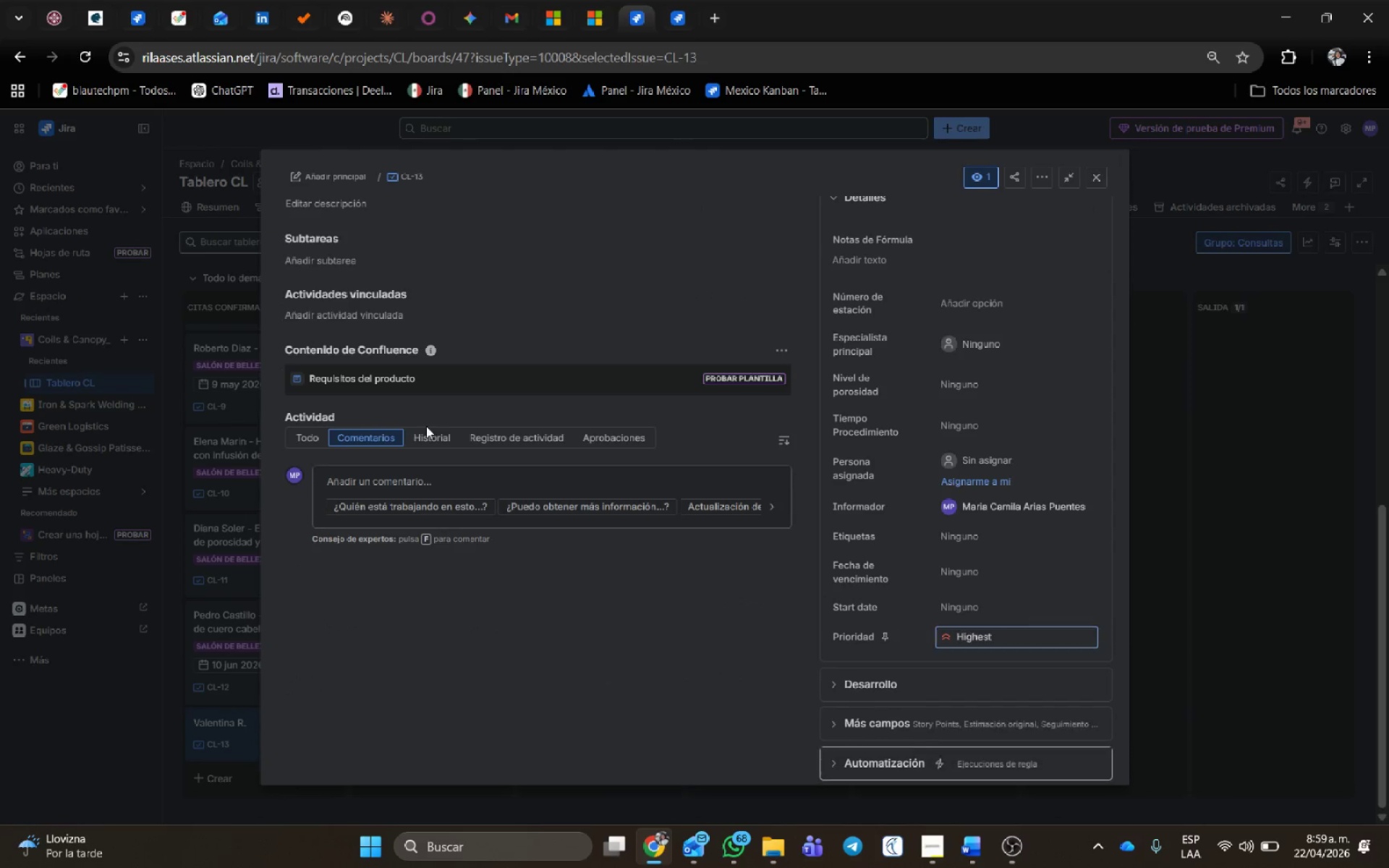 
scroll: coordinate [409, 415], scroll_direction: up, amount: 3.0
 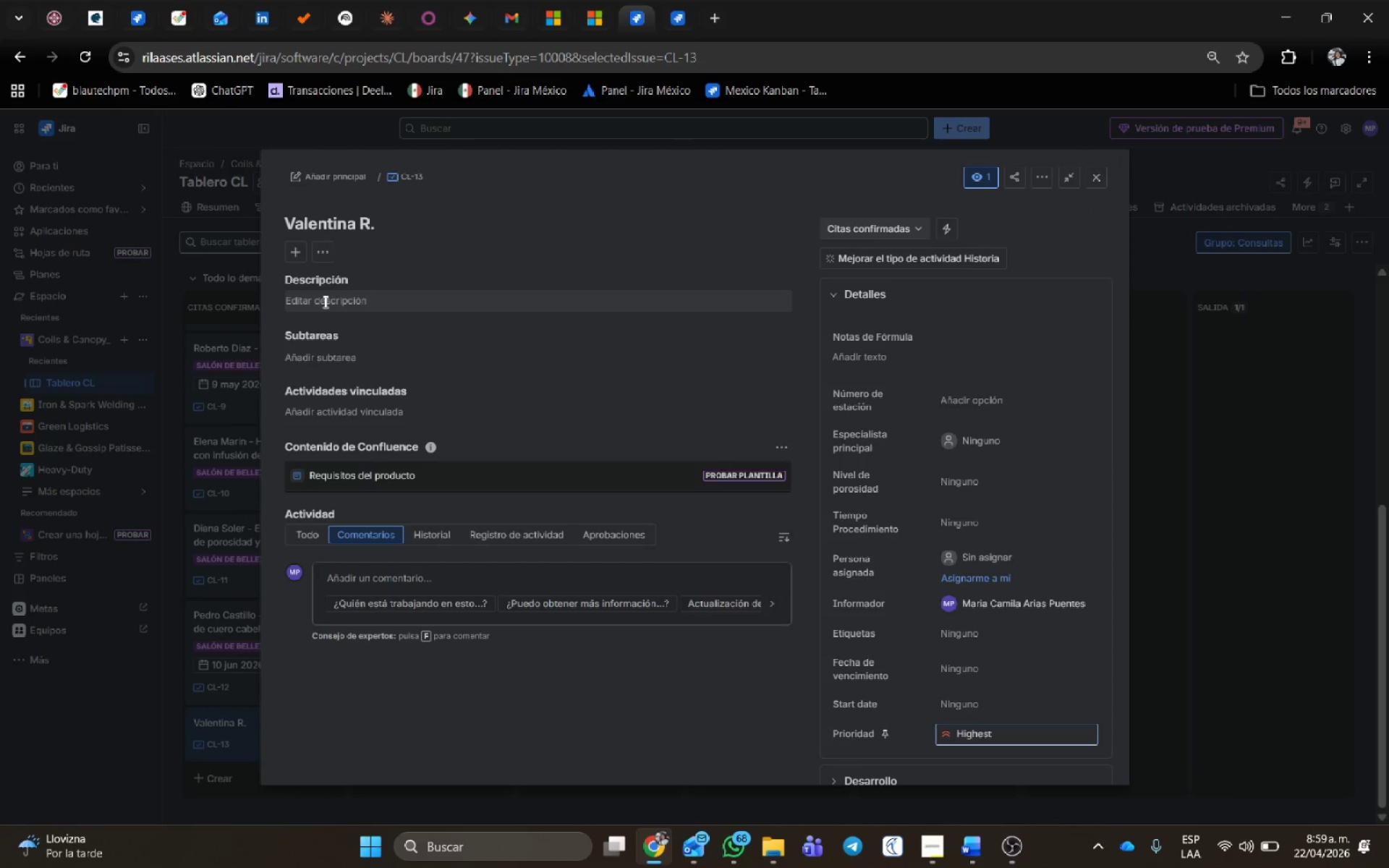 
left_click([324, 302])
 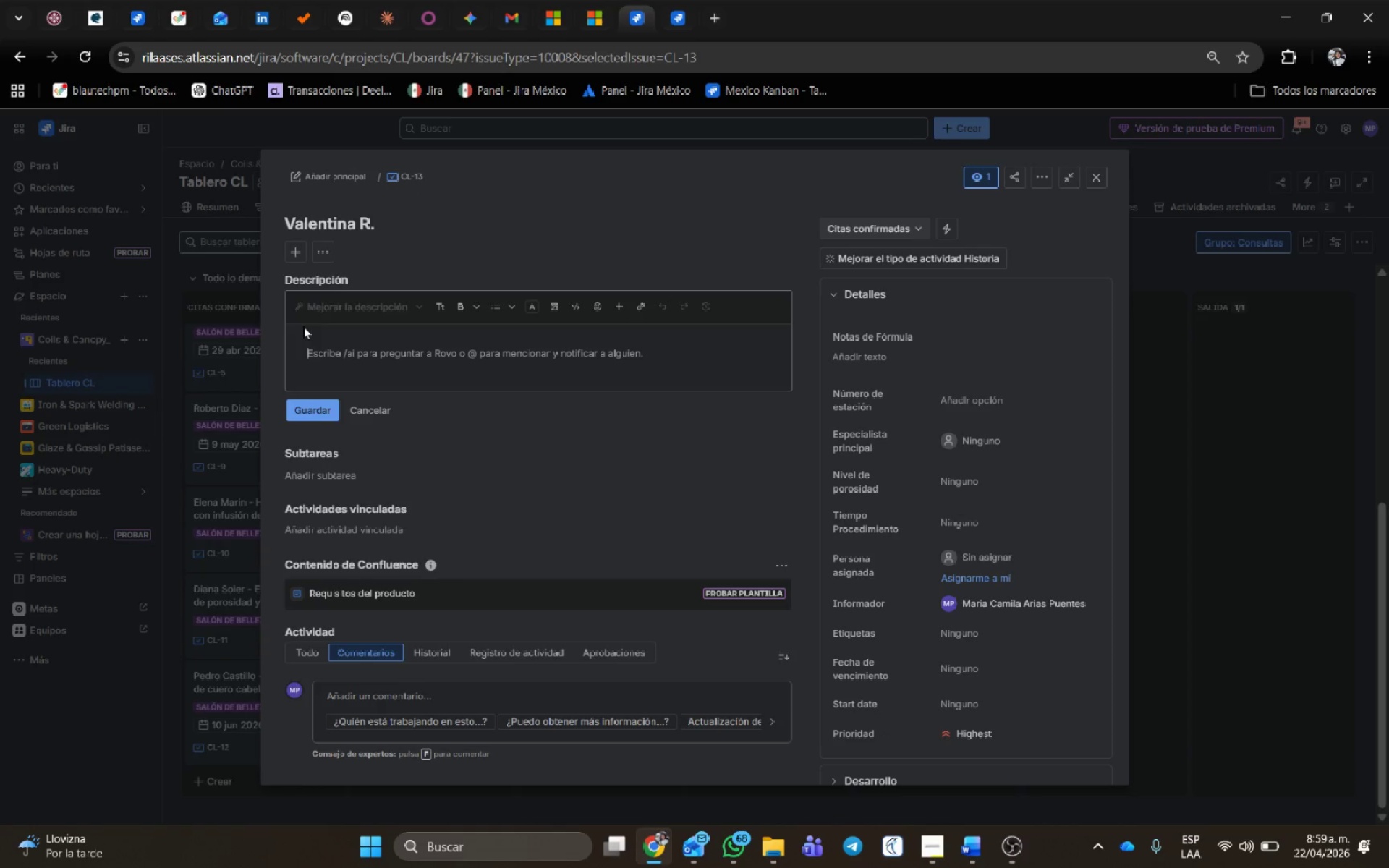 
type(Fiesta de 15 a`os )
 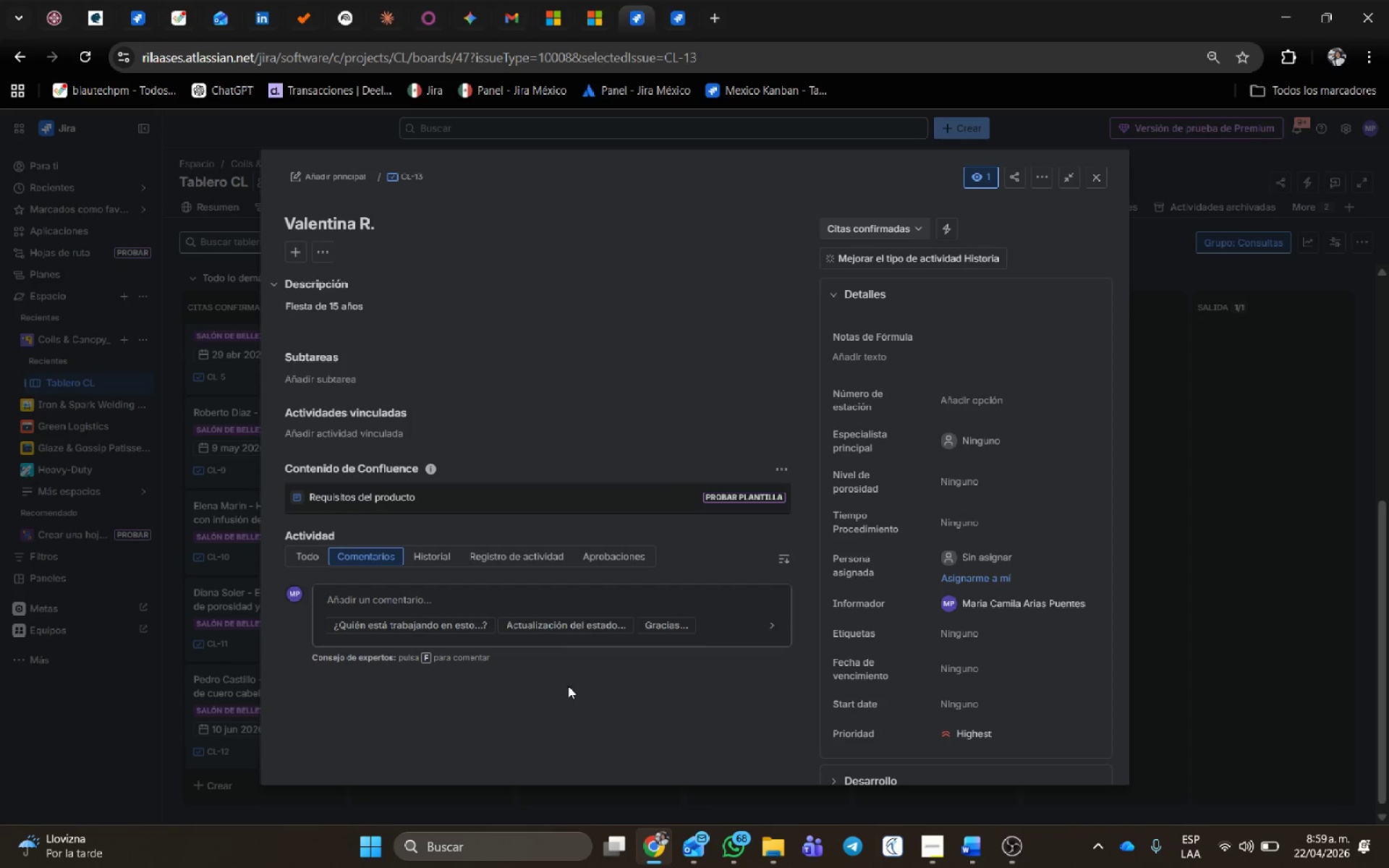 
wait(6.08)
 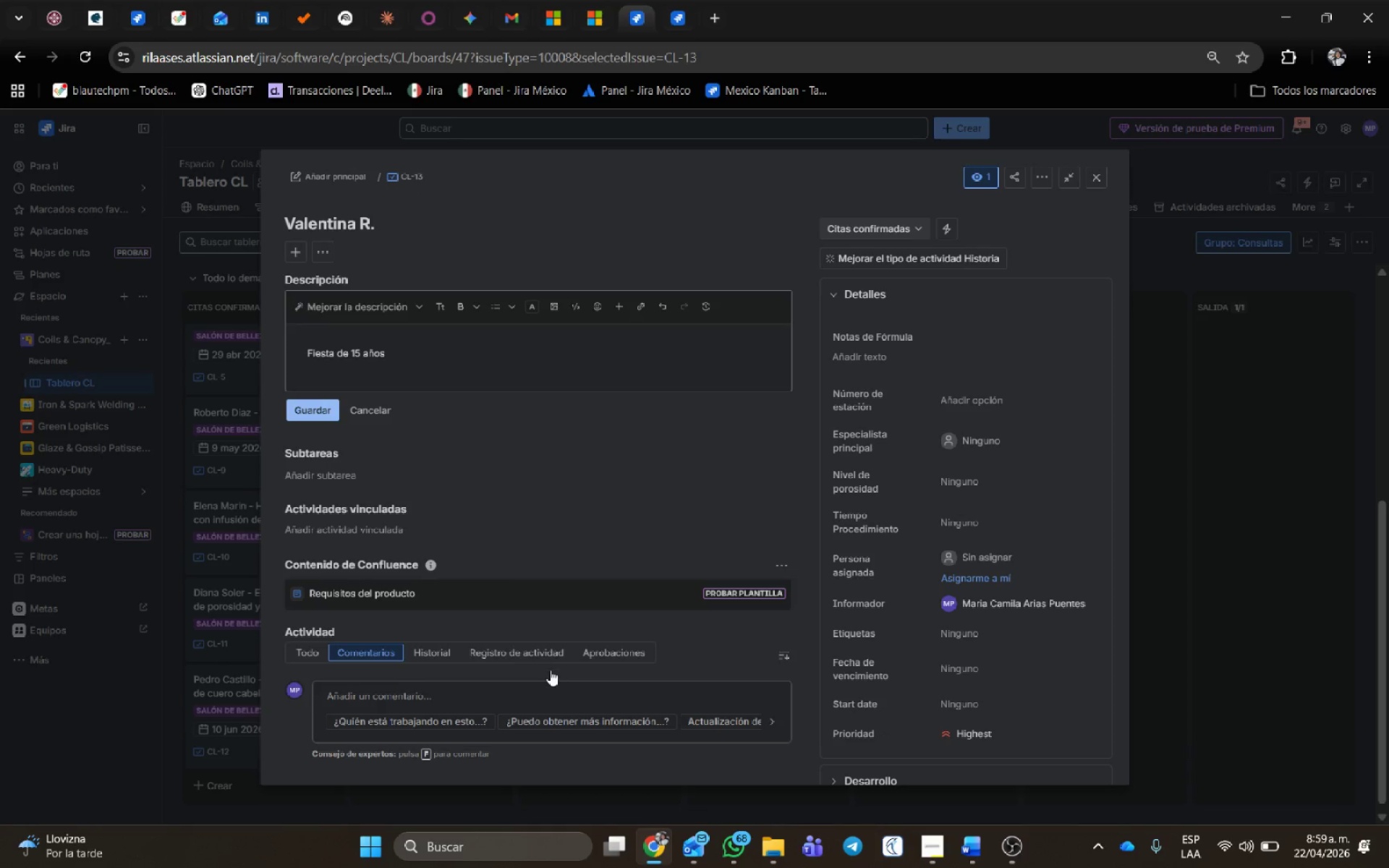 
scroll: coordinate [972, 622], scroll_direction: down, amount: 1.0
 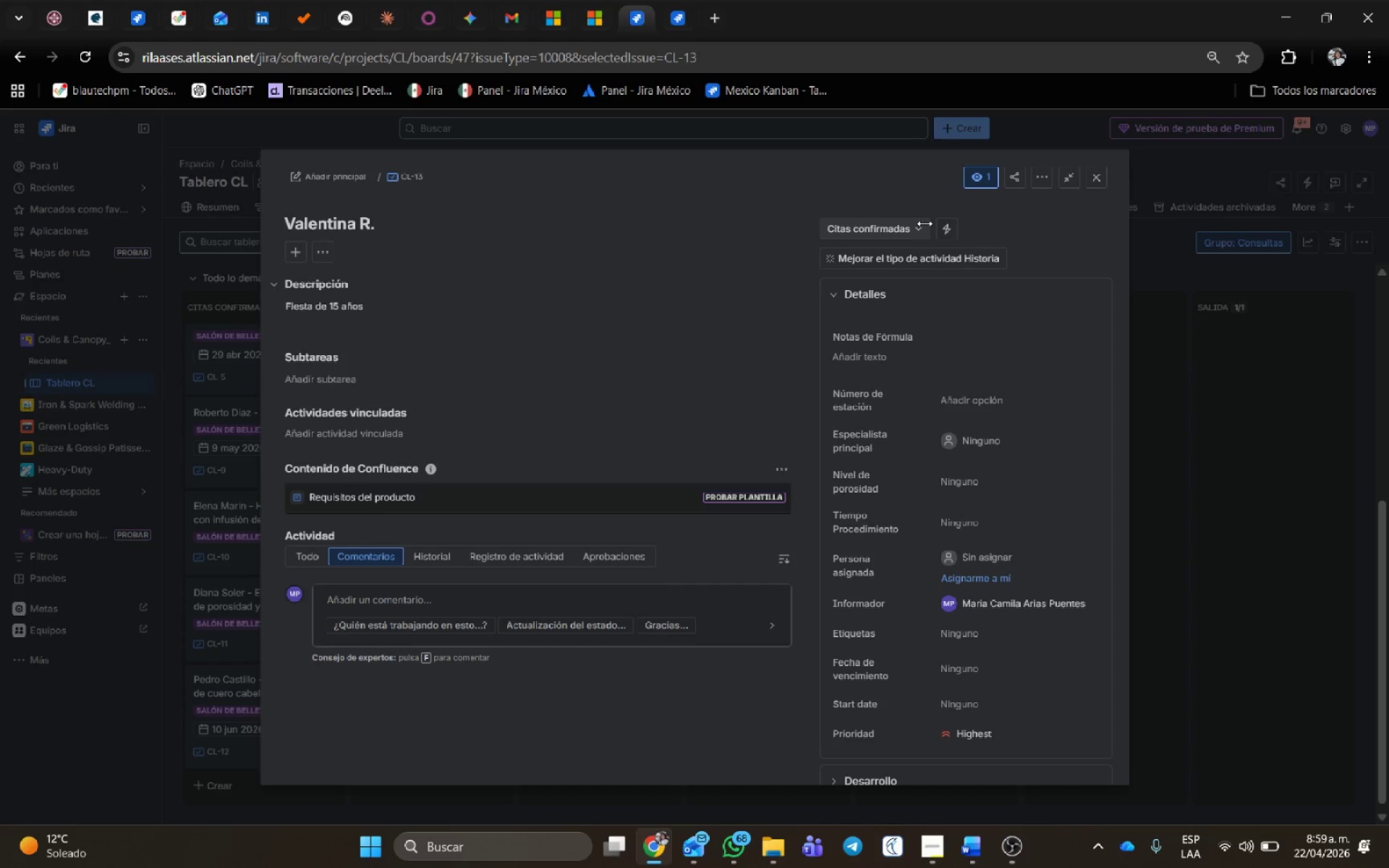 
scroll: coordinate [510, 375], scroll_direction: none, amount: 0.0
 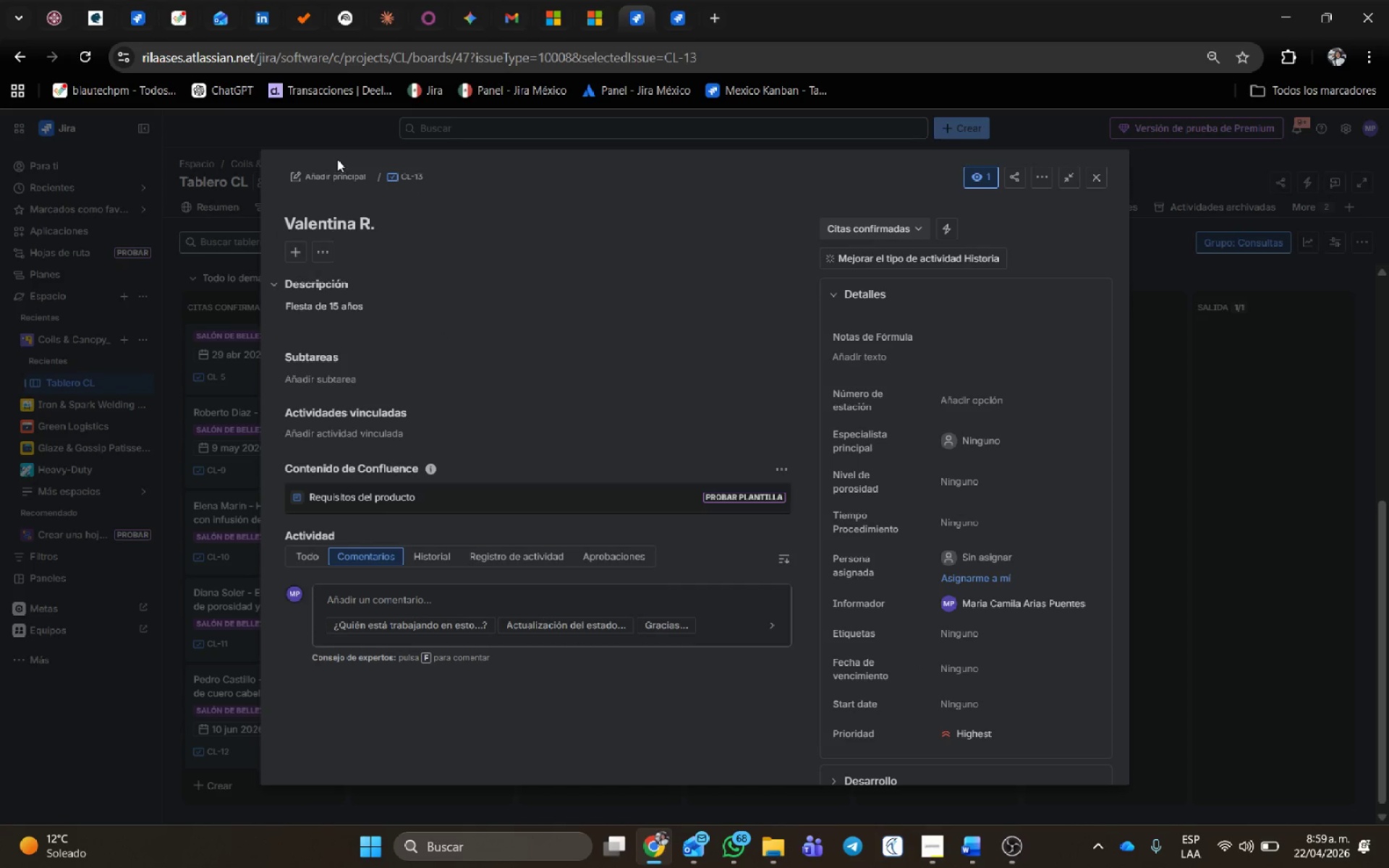 
left_click([341, 175])
 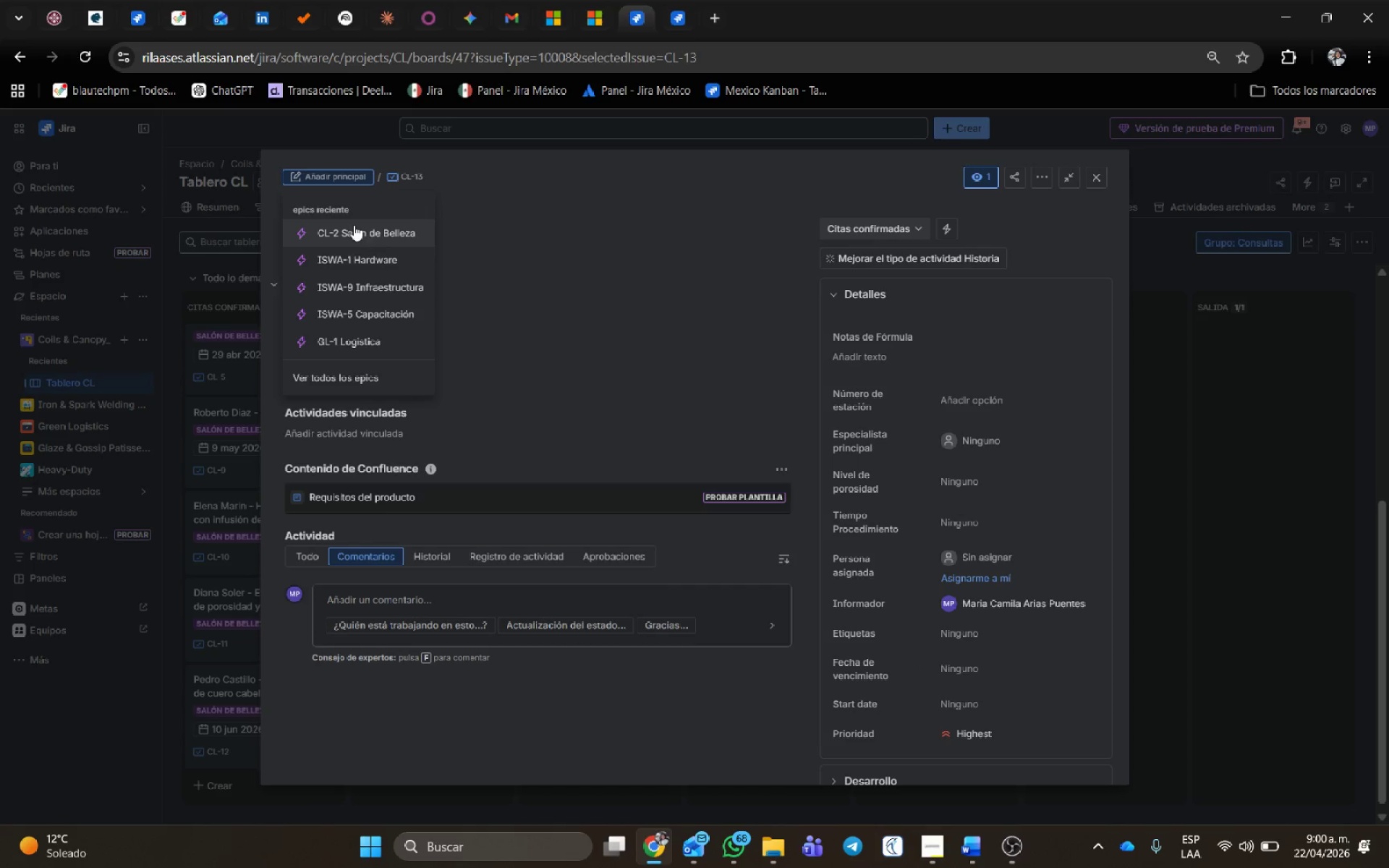 
left_click([355, 231])
 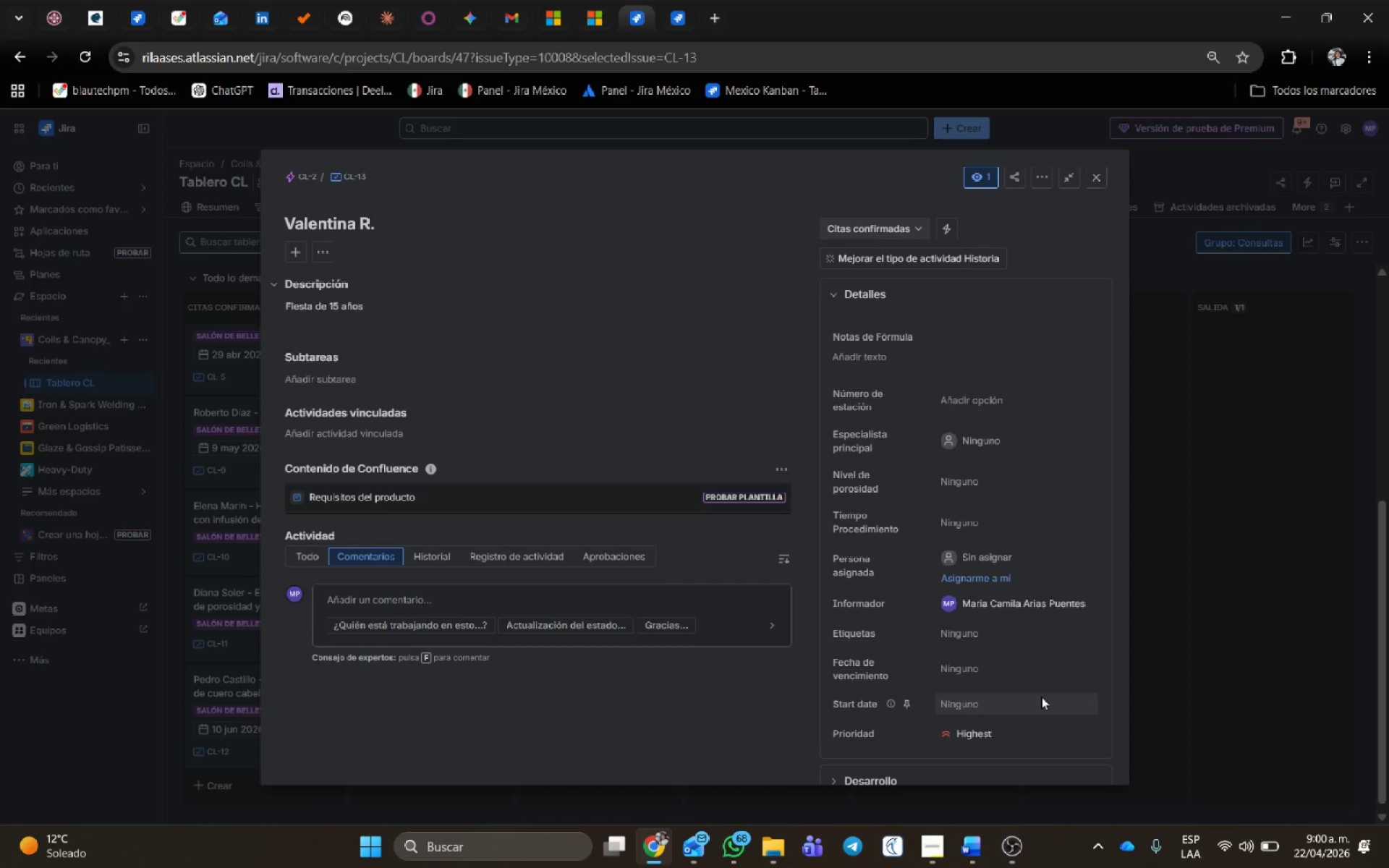 
left_click([1045, 704])
 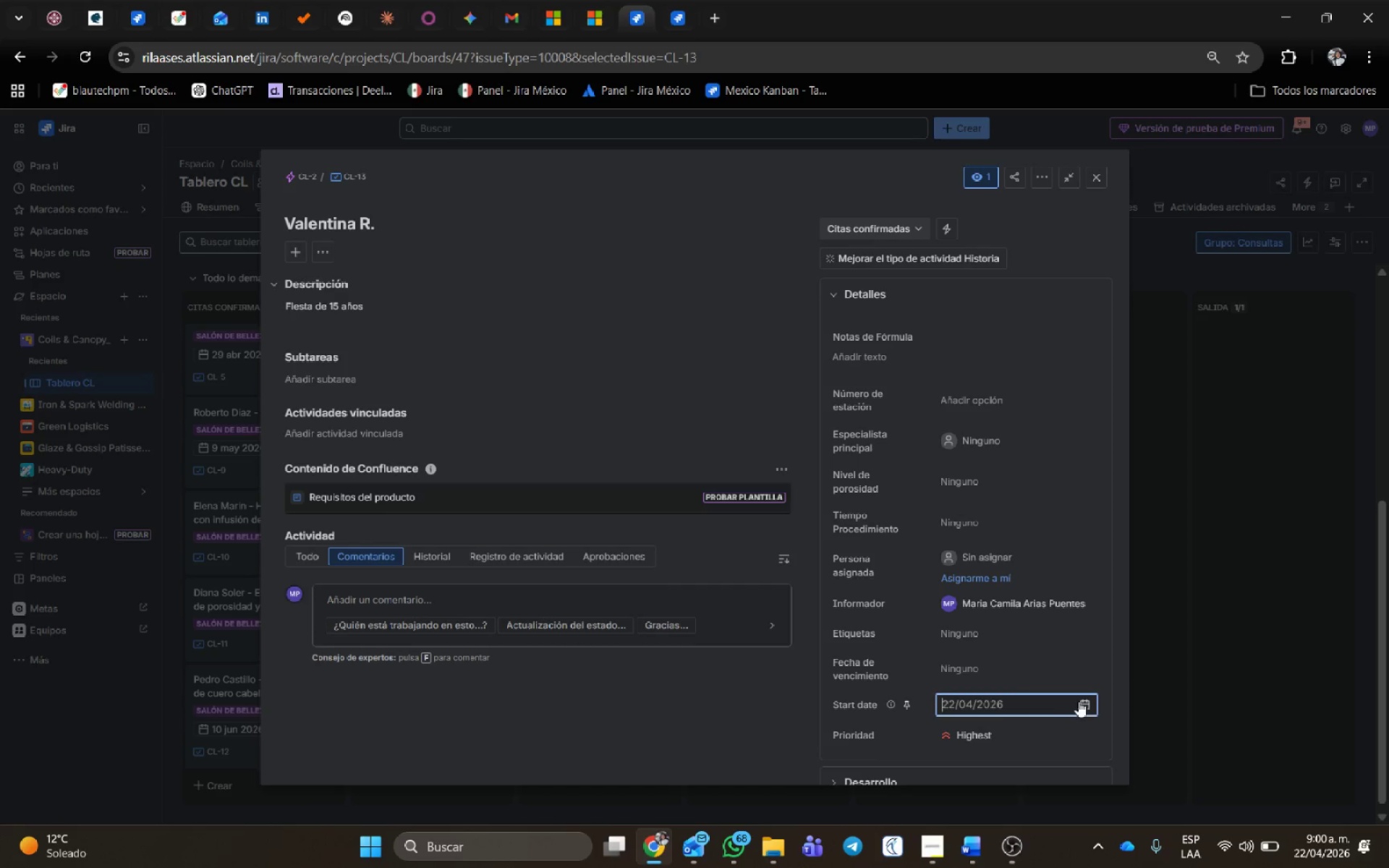 
left_click([1086, 699])
 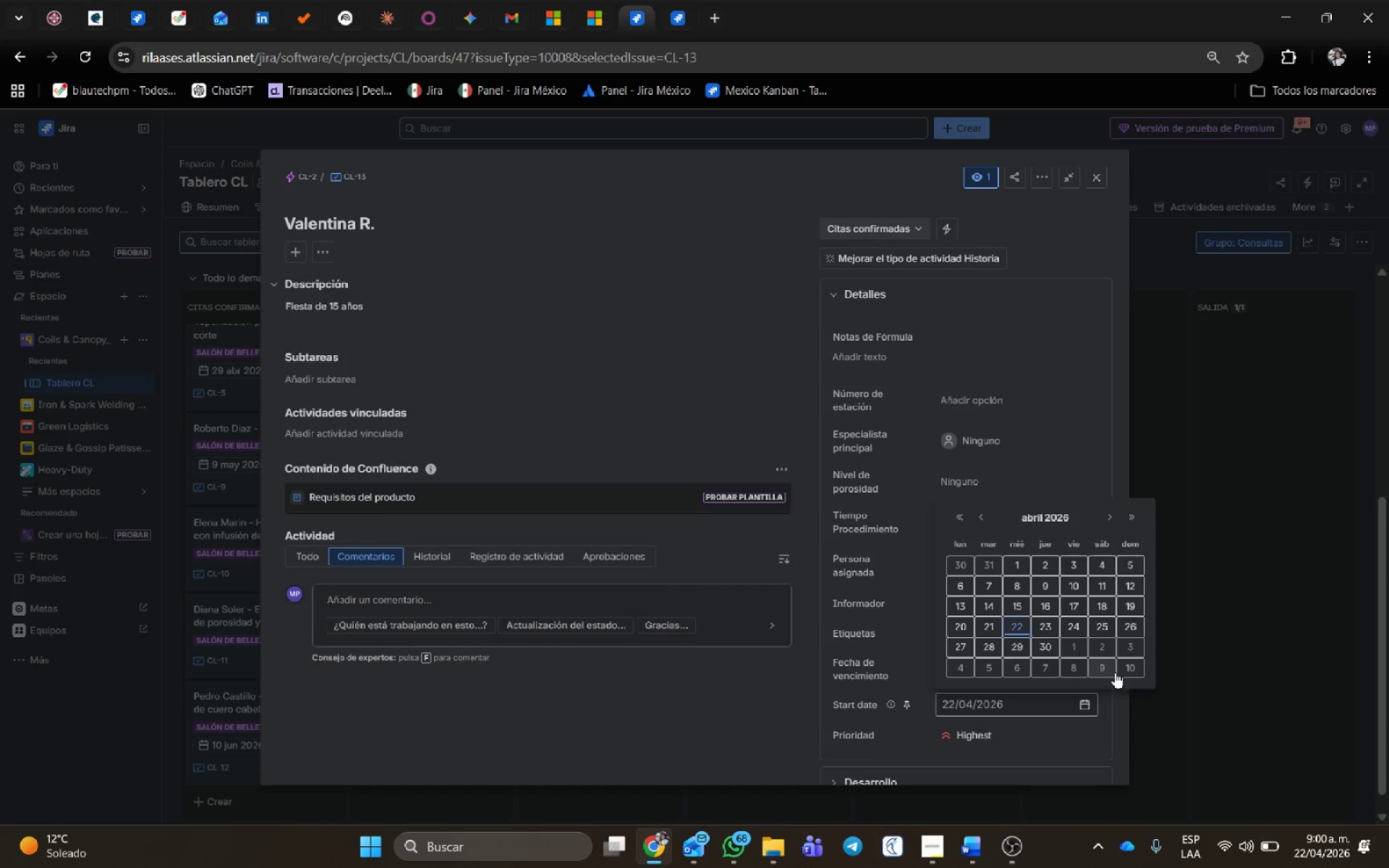 
left_click([1114, 669])
 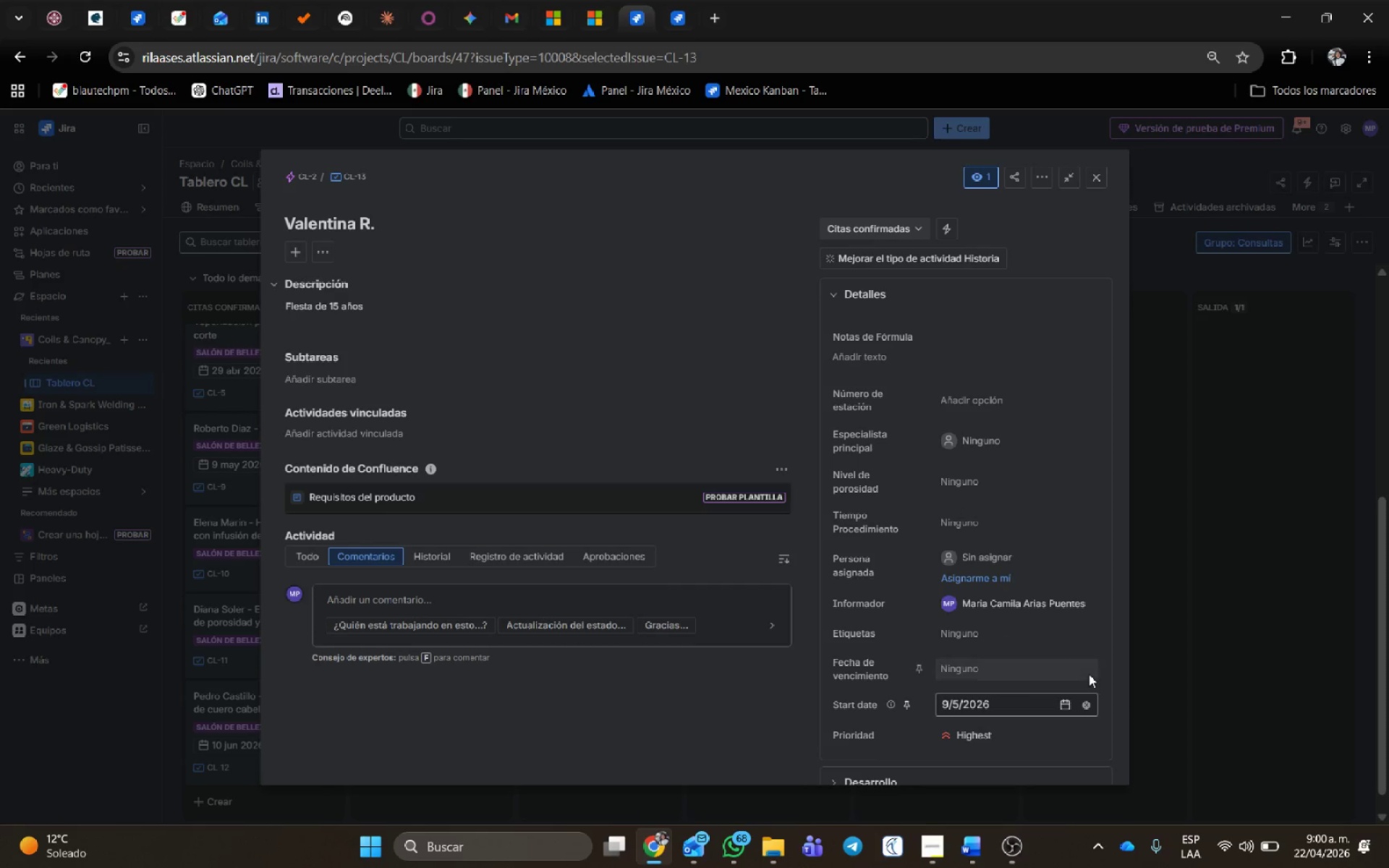 
left_click([1087, 673])
 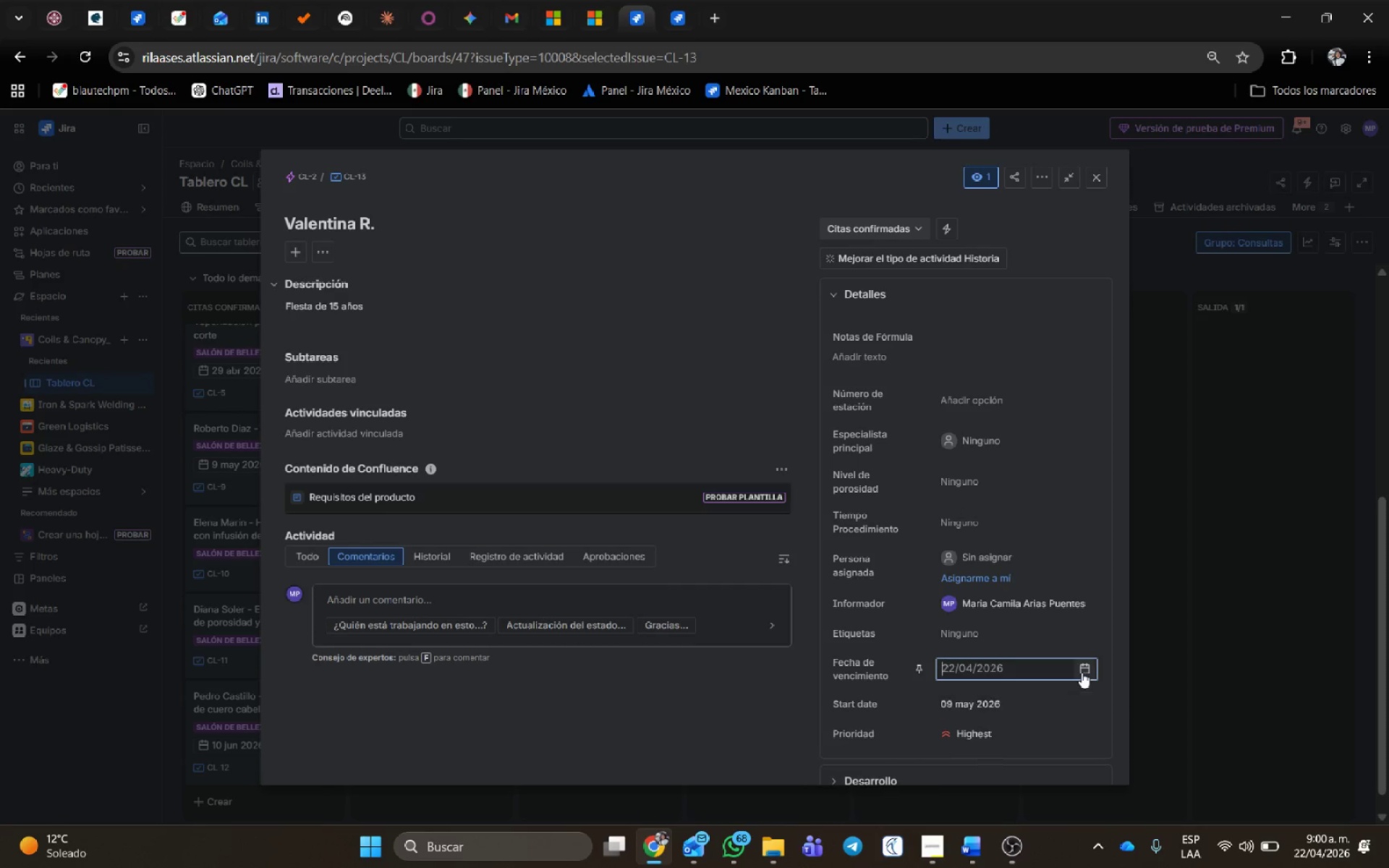 
left_click([1082, 672])
 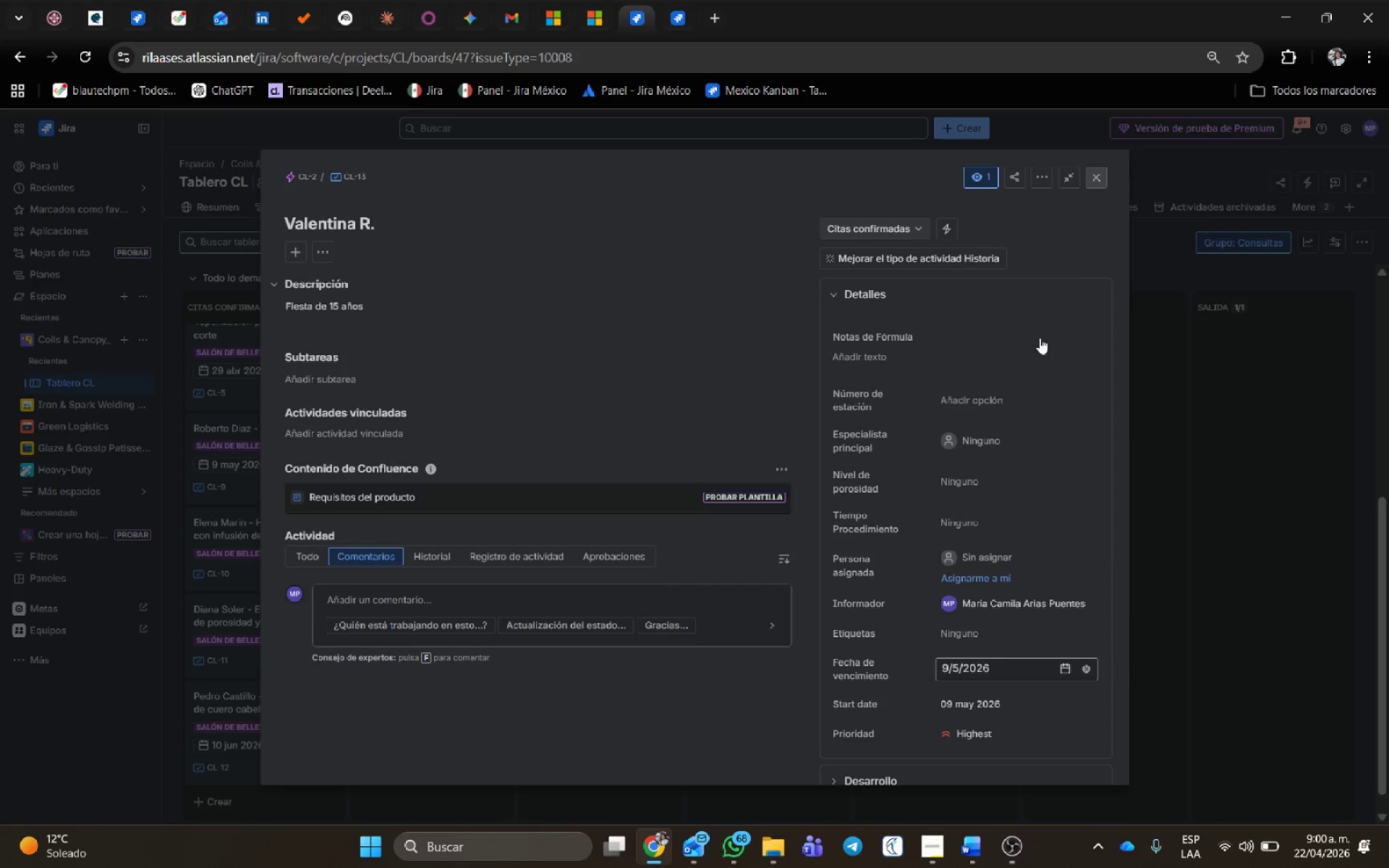 
wait(5.38)
 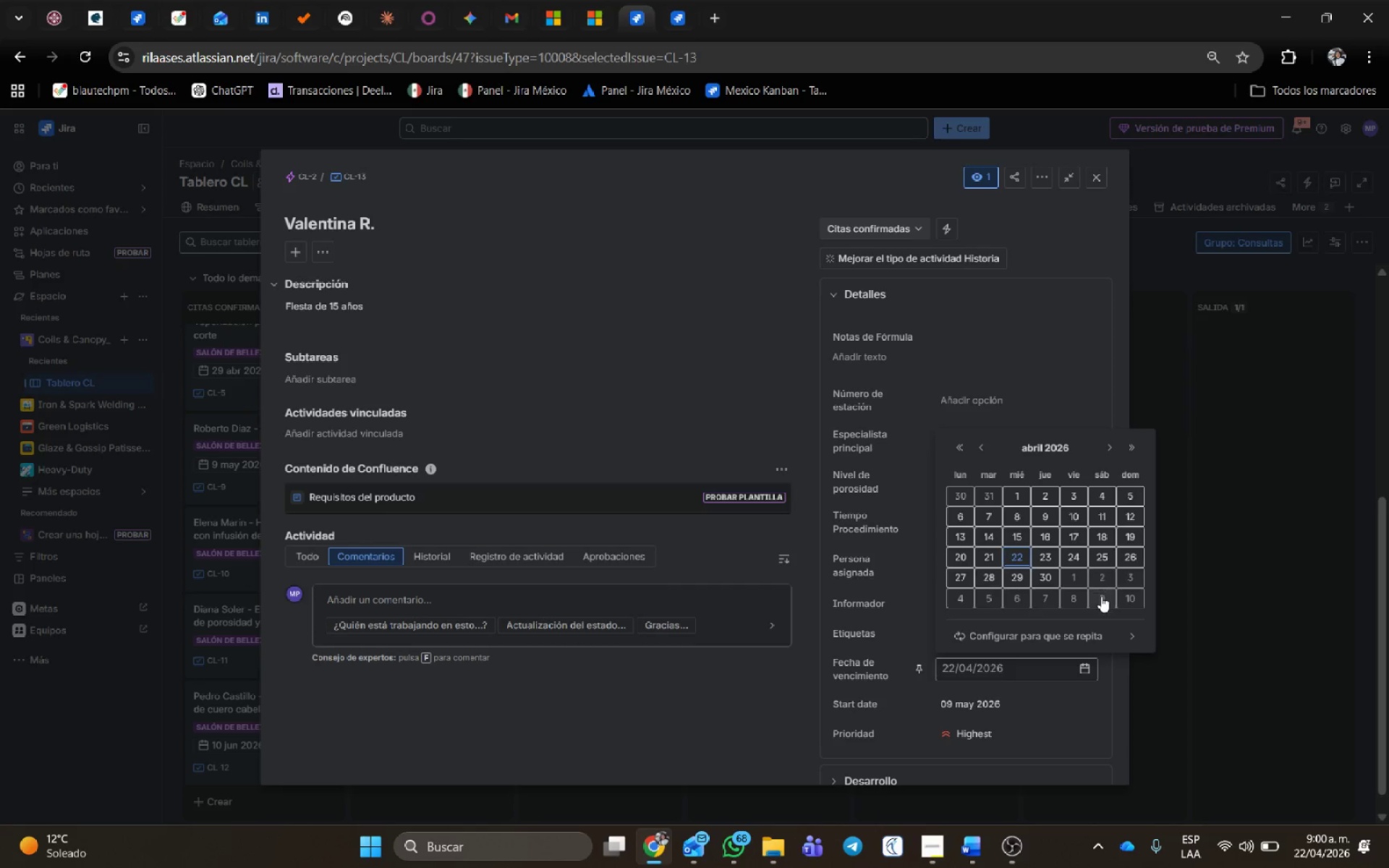 
scroll: coordinate [420, 668], scroll_direction: up, amount: 6.0
 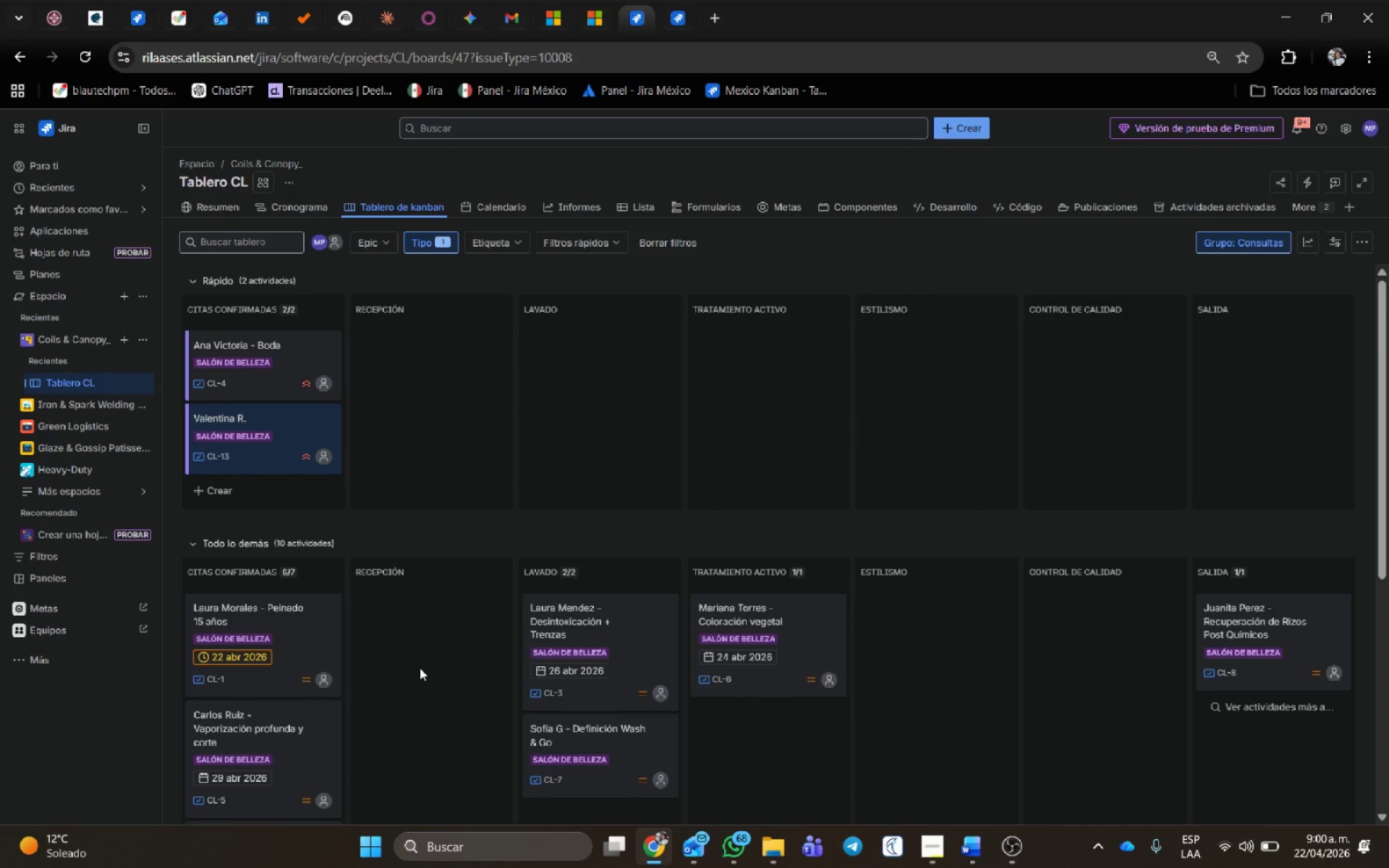 
scroll: coordinate [378, 755], scroll_direction: down, amount: 4.0
 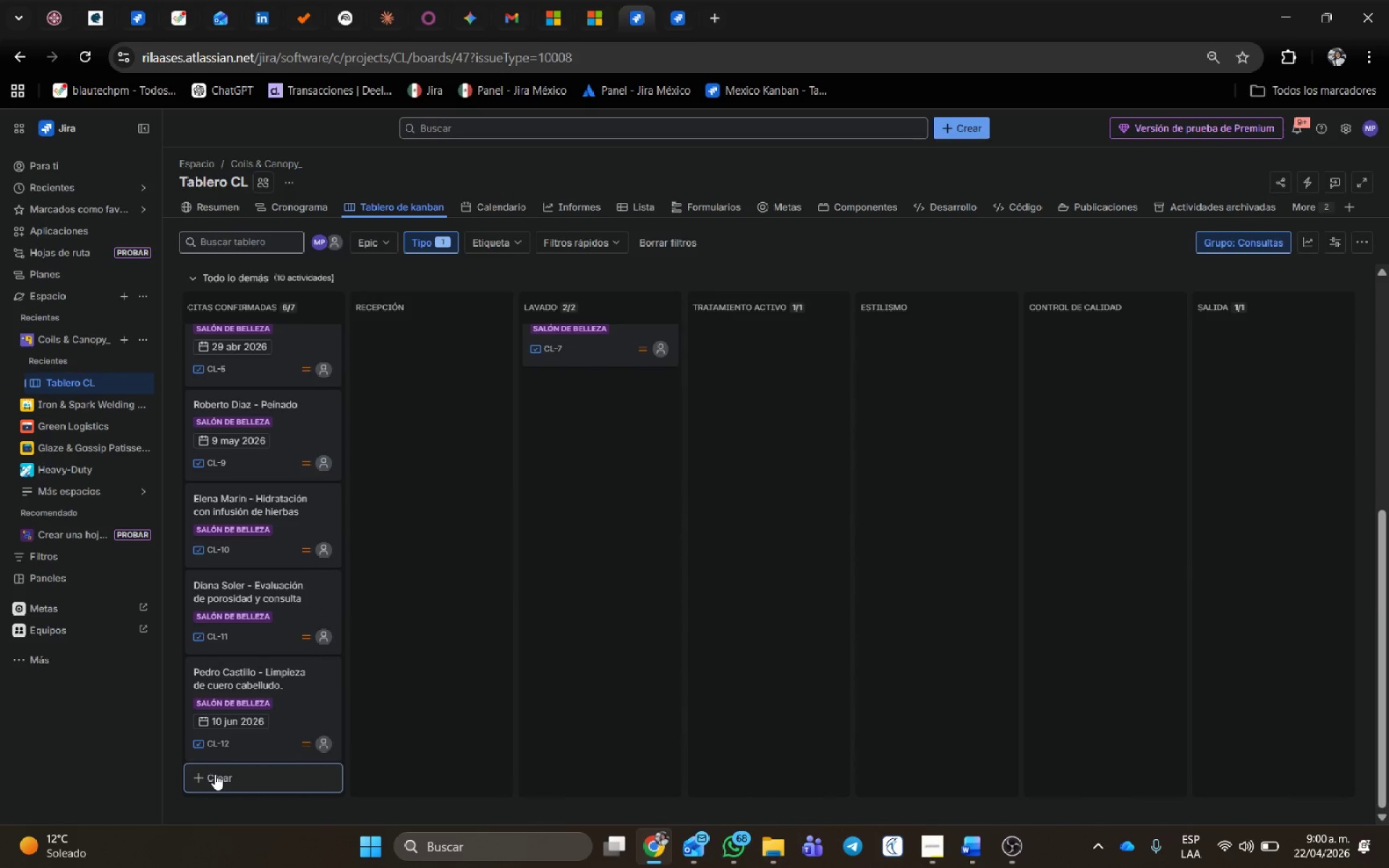 
left_click([270, 780])
 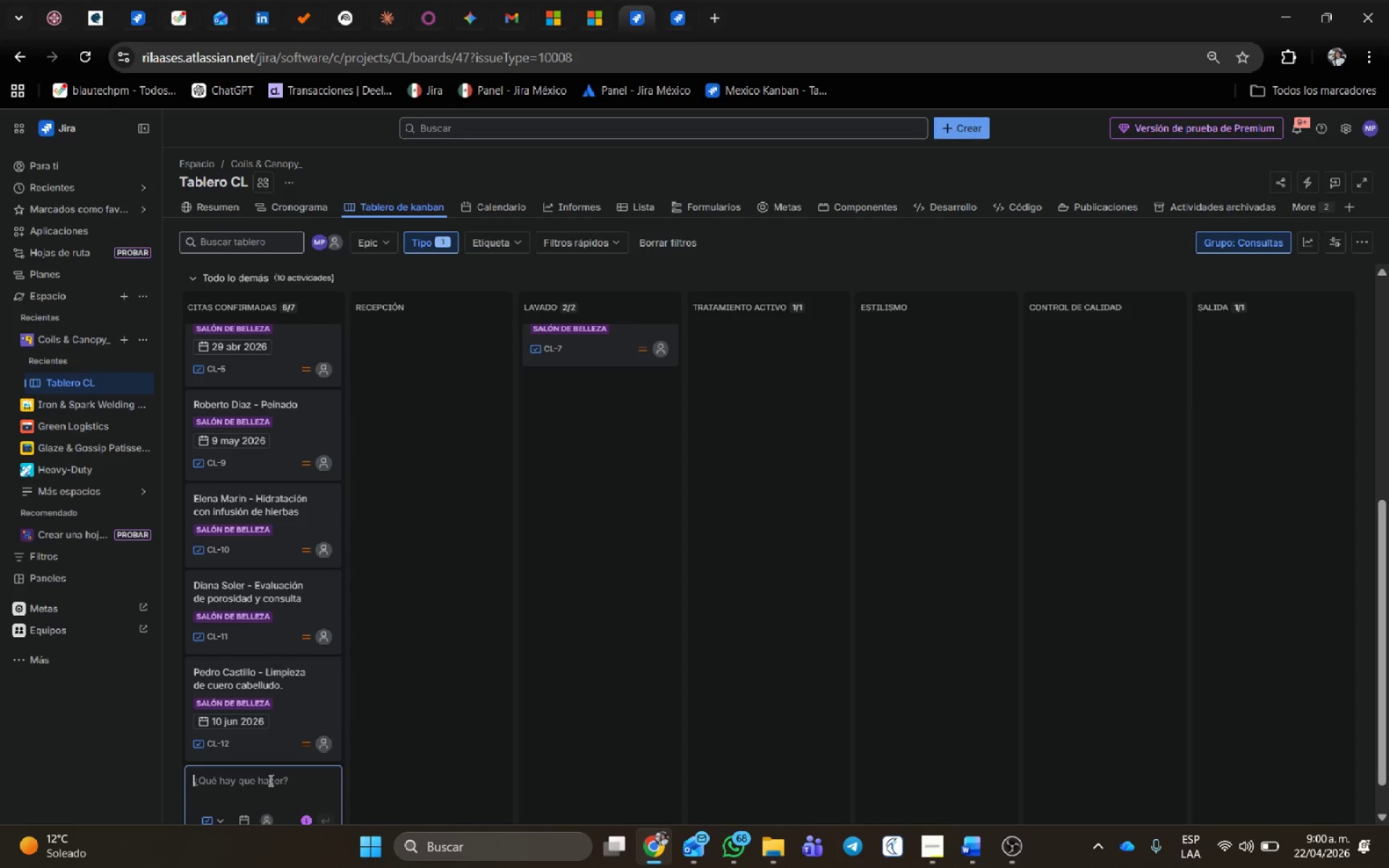 
type(Isabela Blanco)
 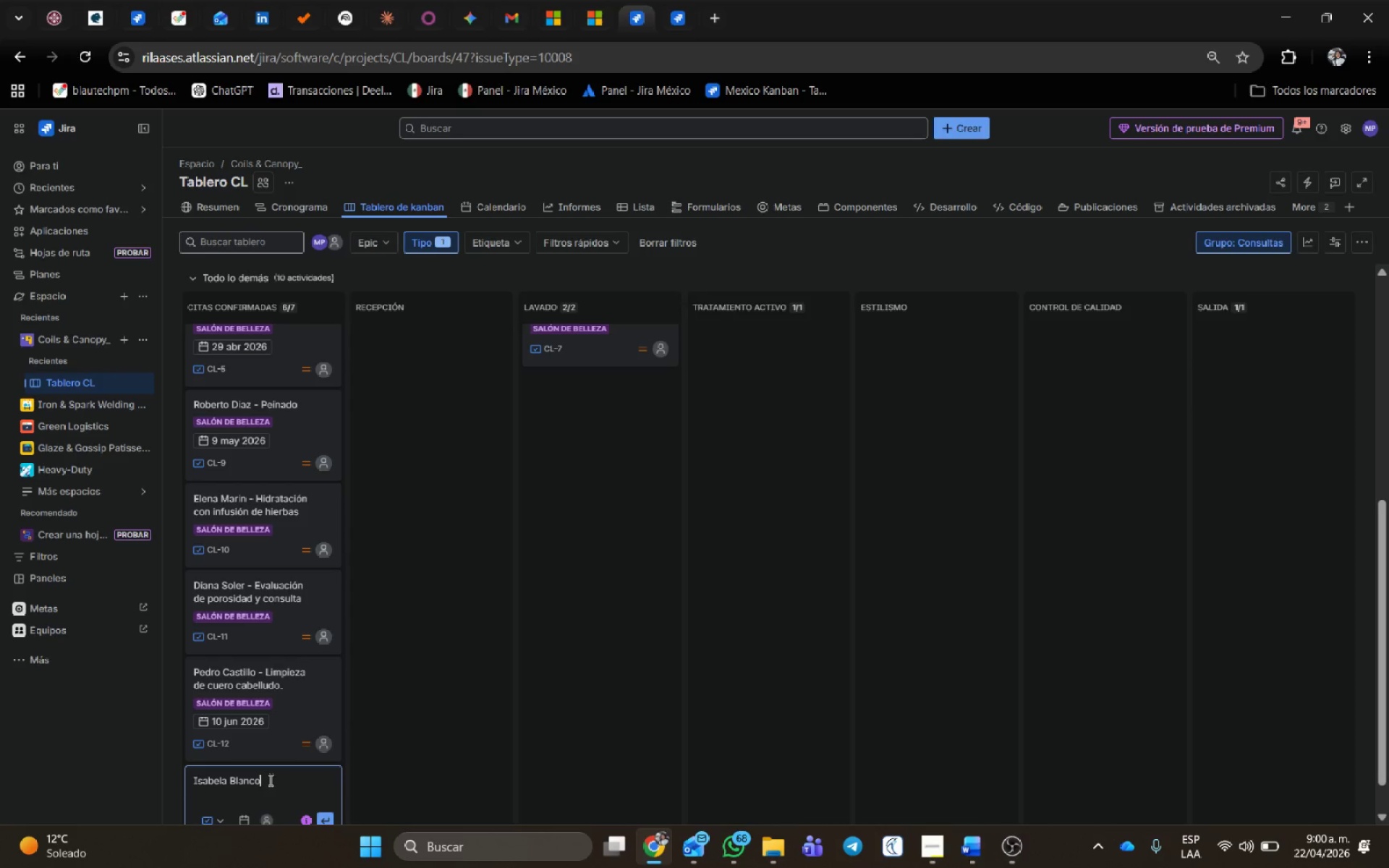 
key(Enter)
 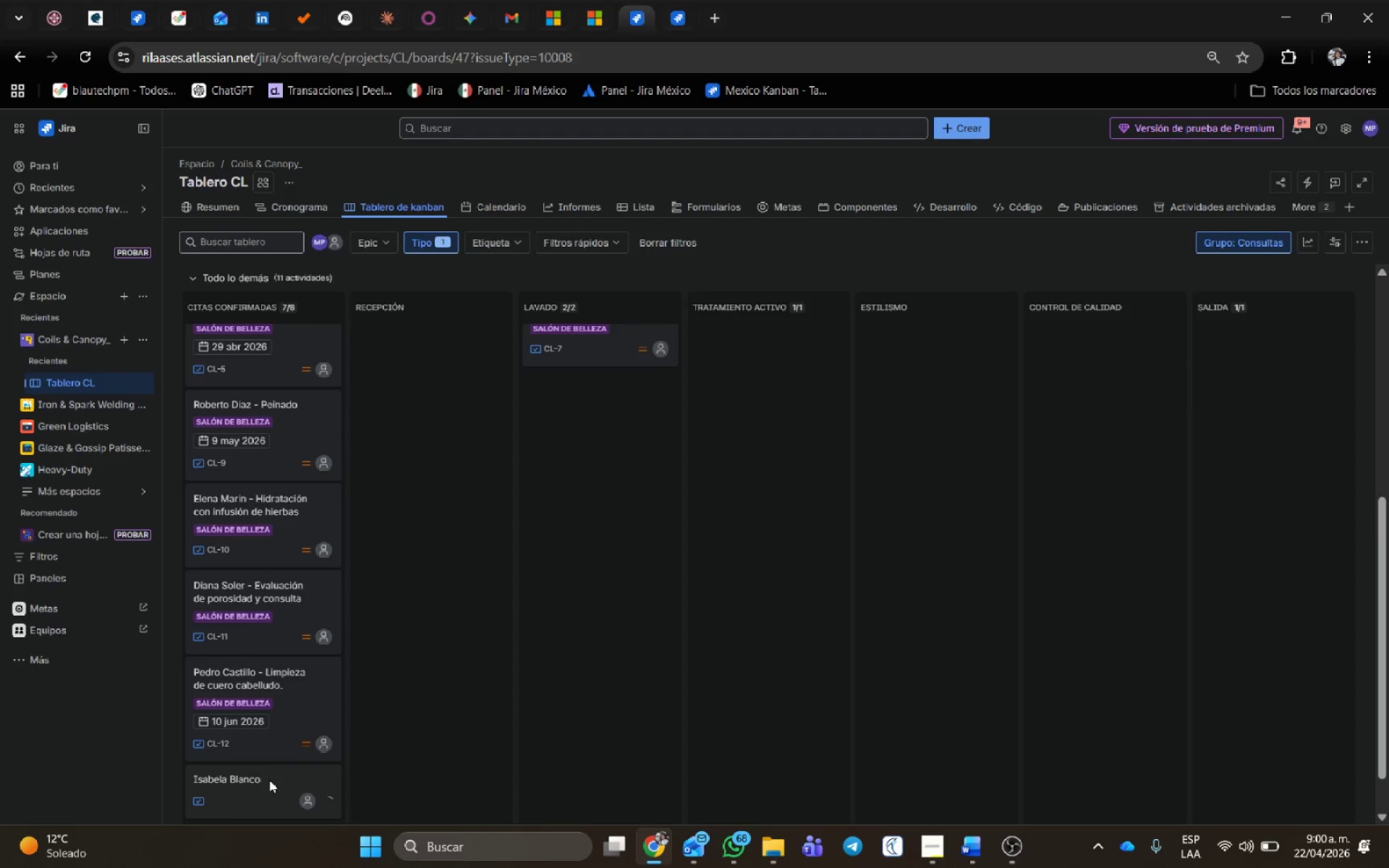 
scroll: coordinate [354, 682], scroll_direction: down, amount: 10.0
 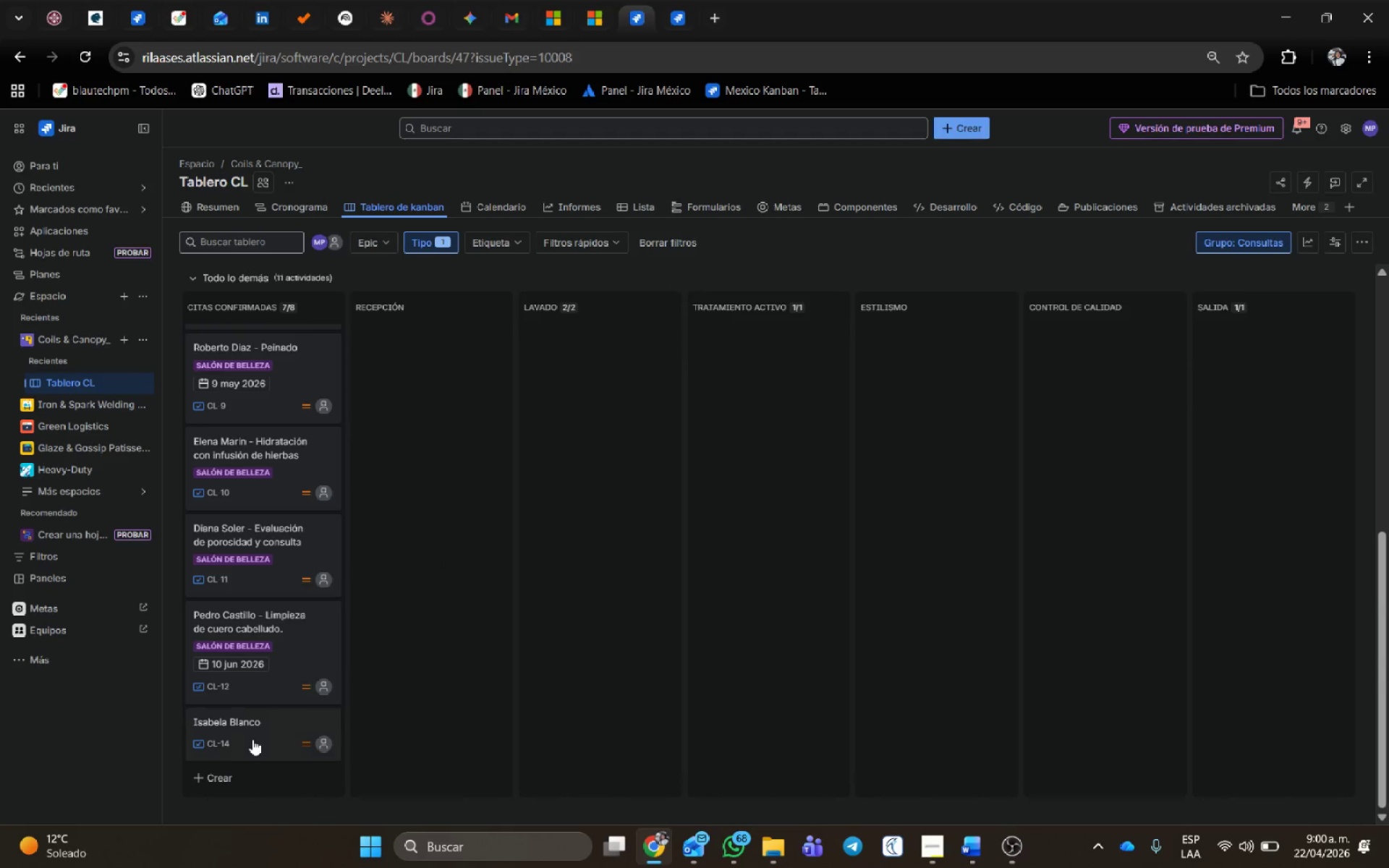 
left_click([252, 739])
 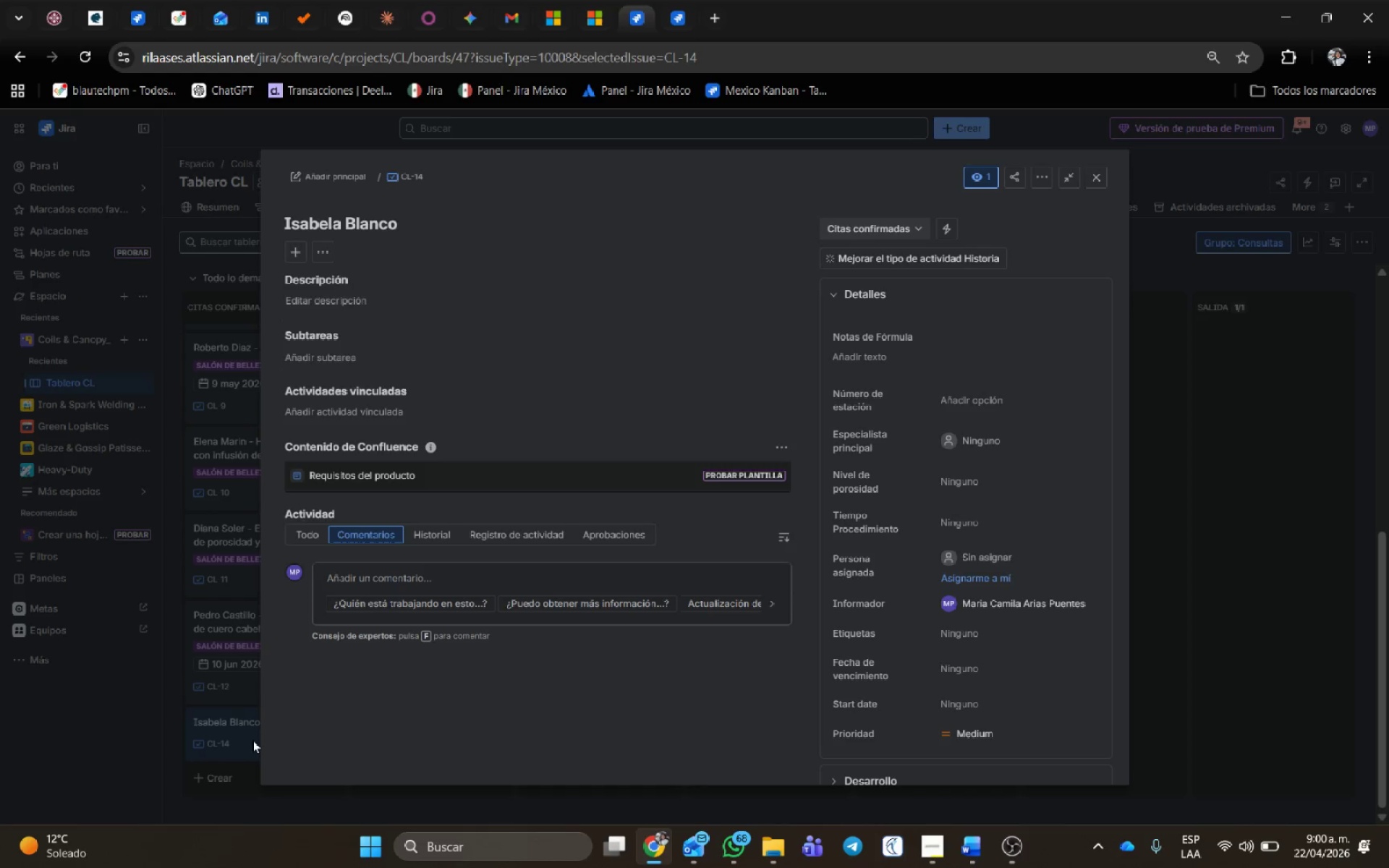 
wait(7.12)
 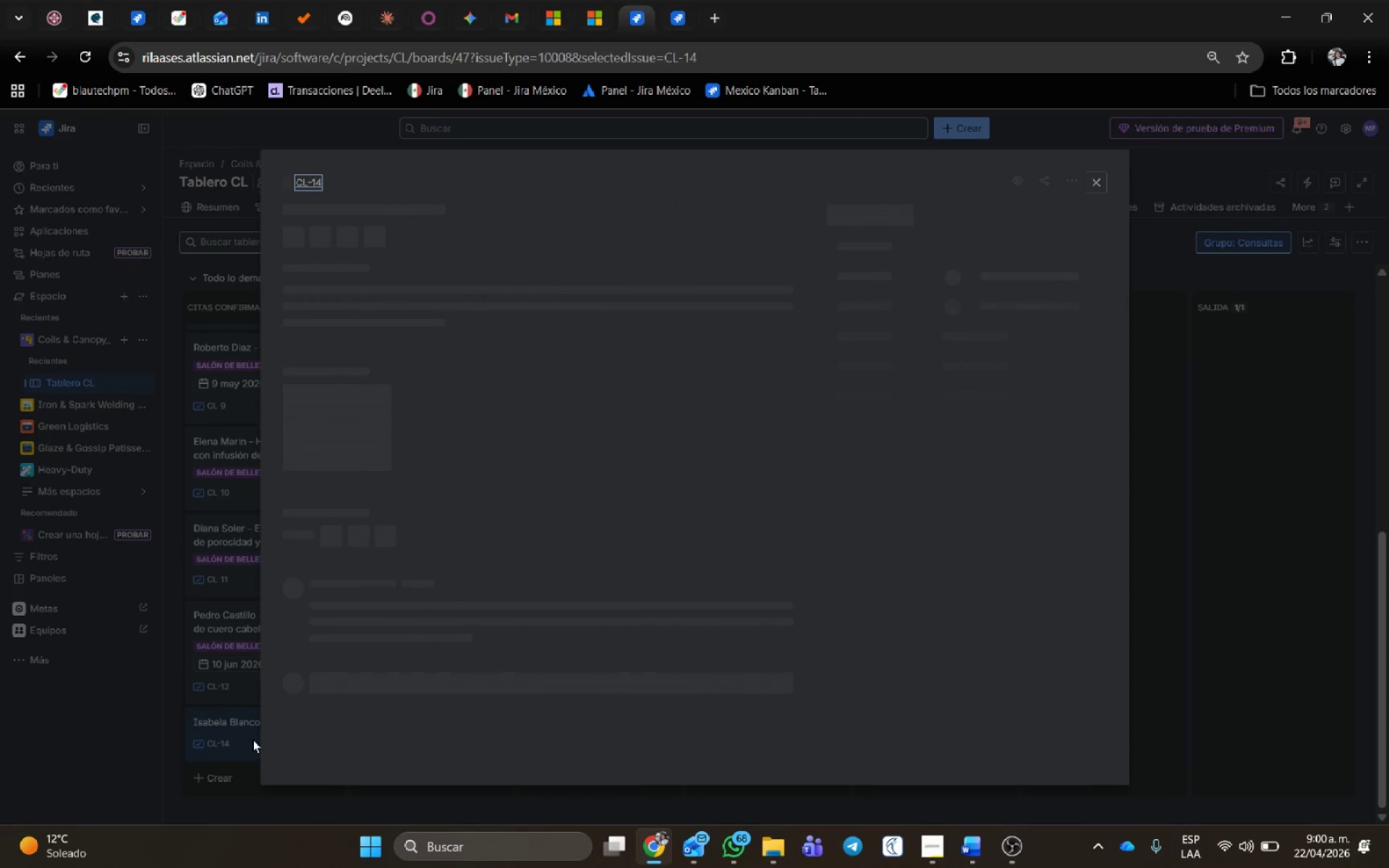 
left_click([400, 295])
 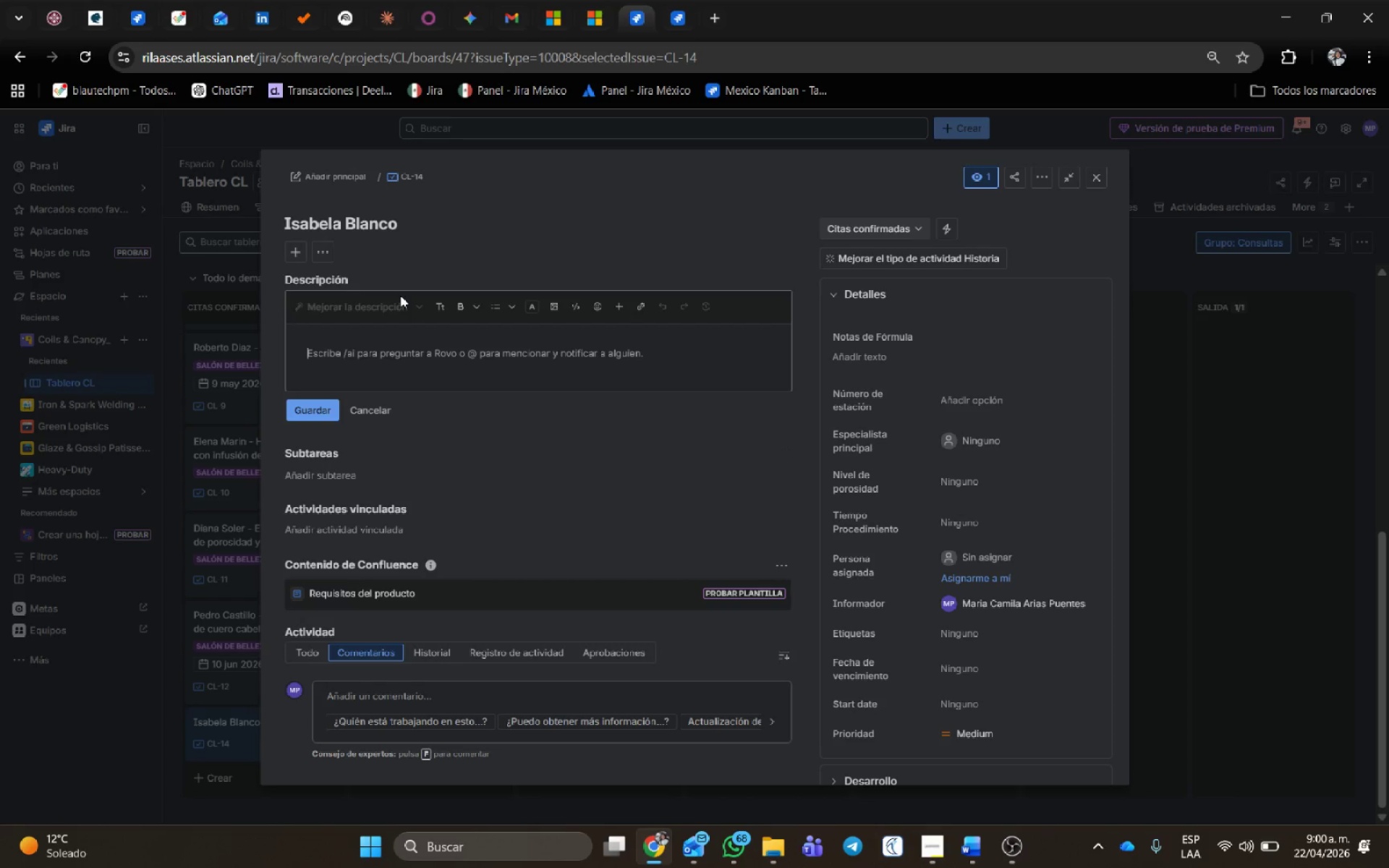 
type(Tratamiento de Sellado de Cut;icula.)
 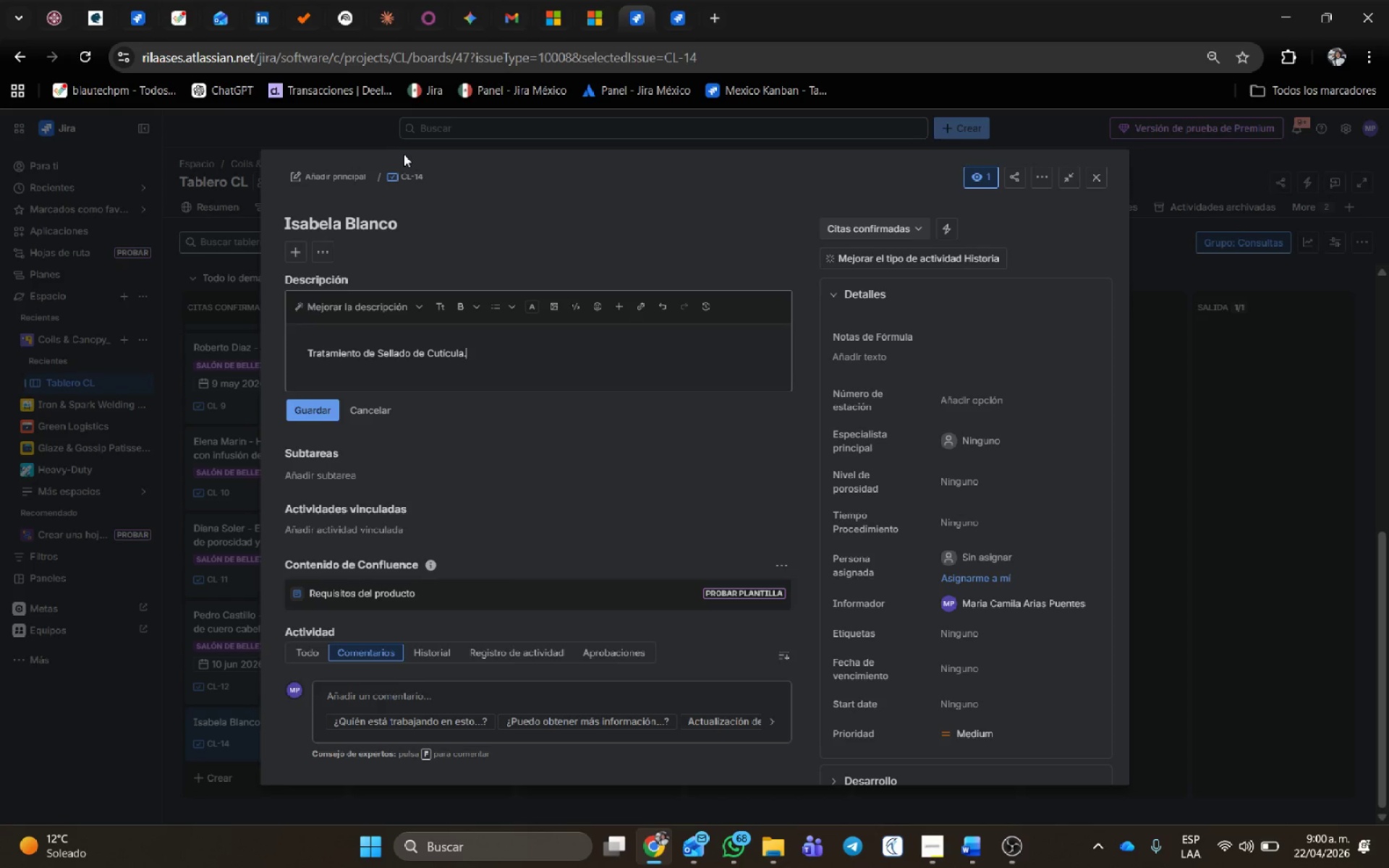 
left_click([347, 176])
 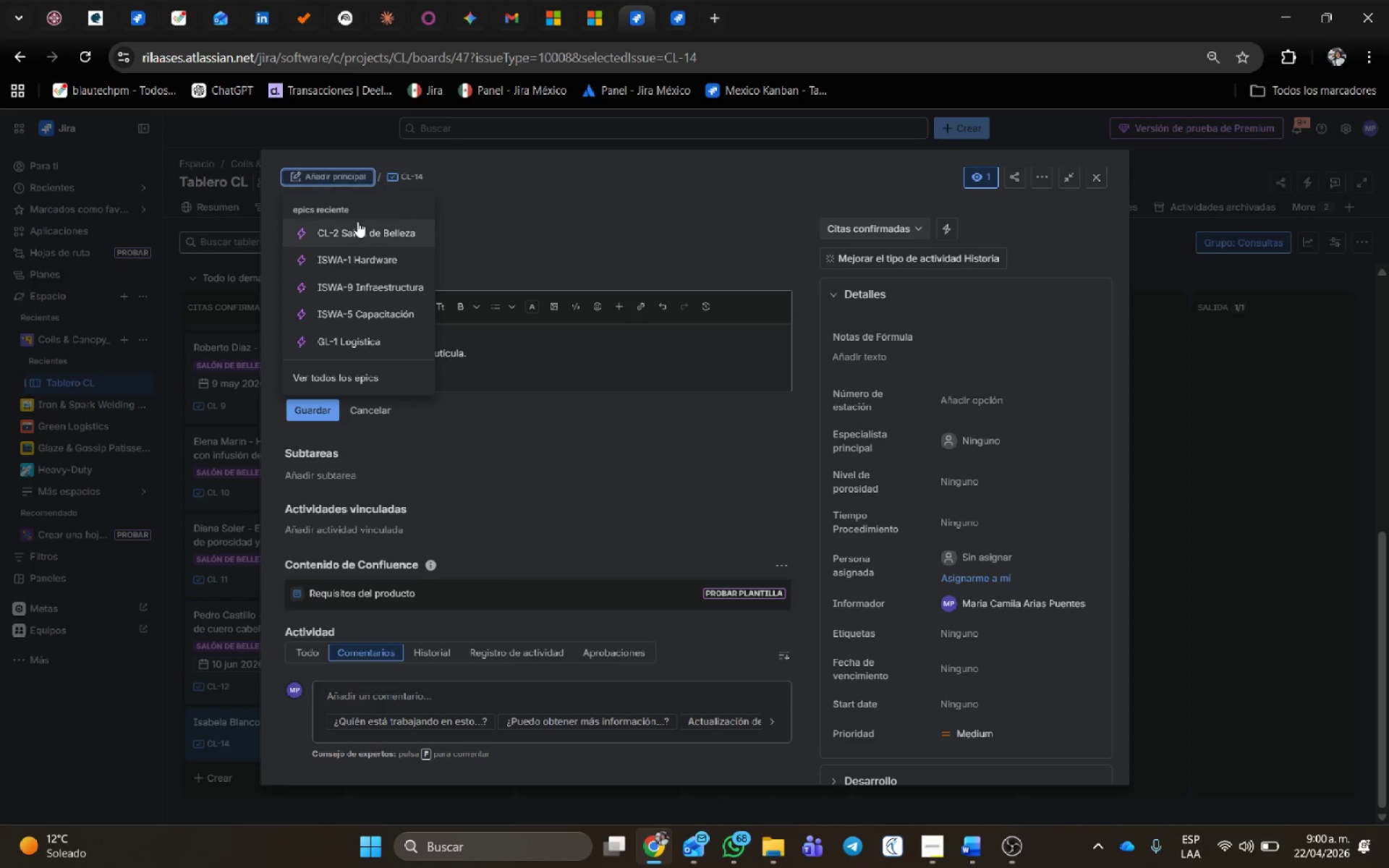 
left_click([361, 225])
 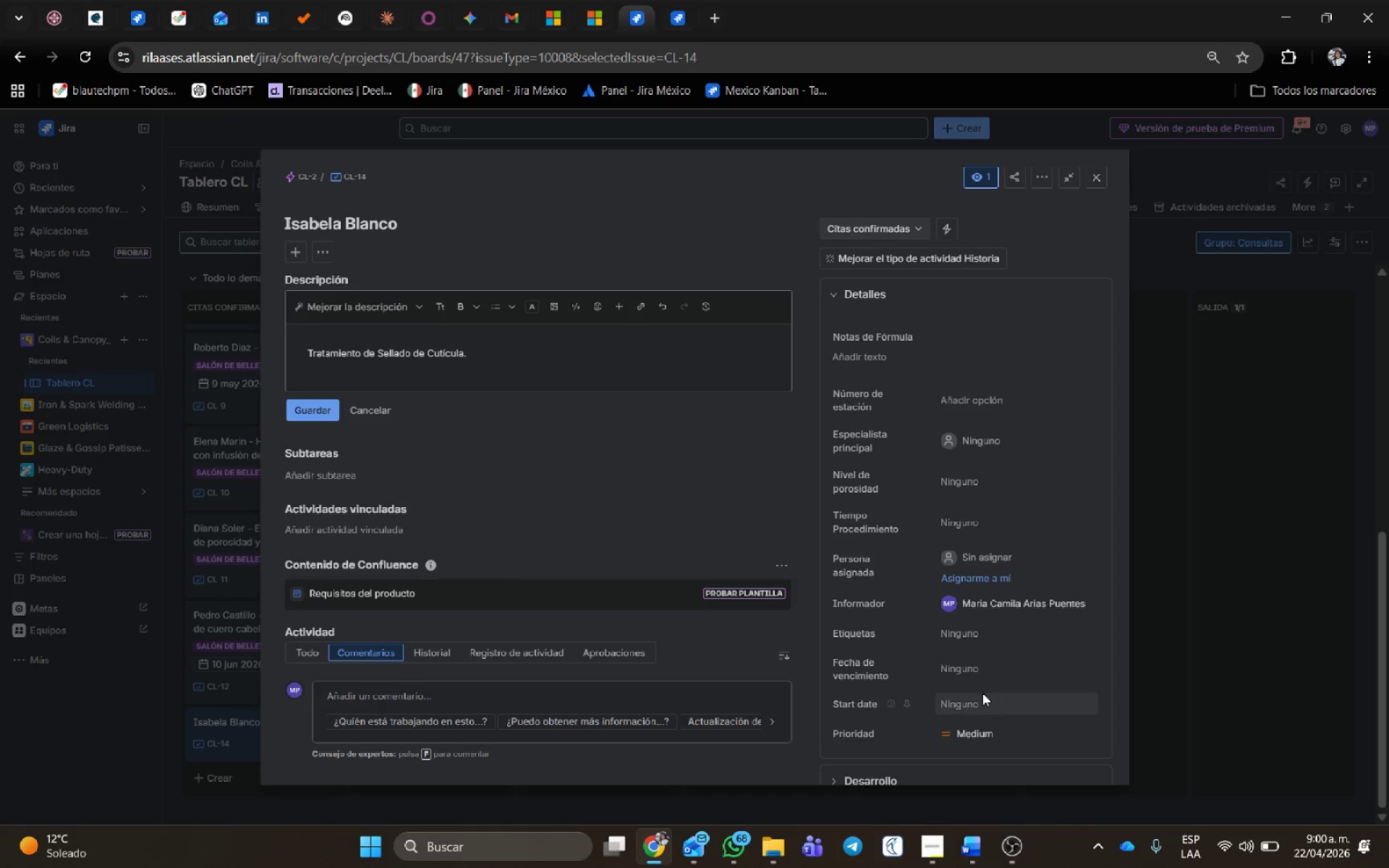 
left_click([982, 702])
 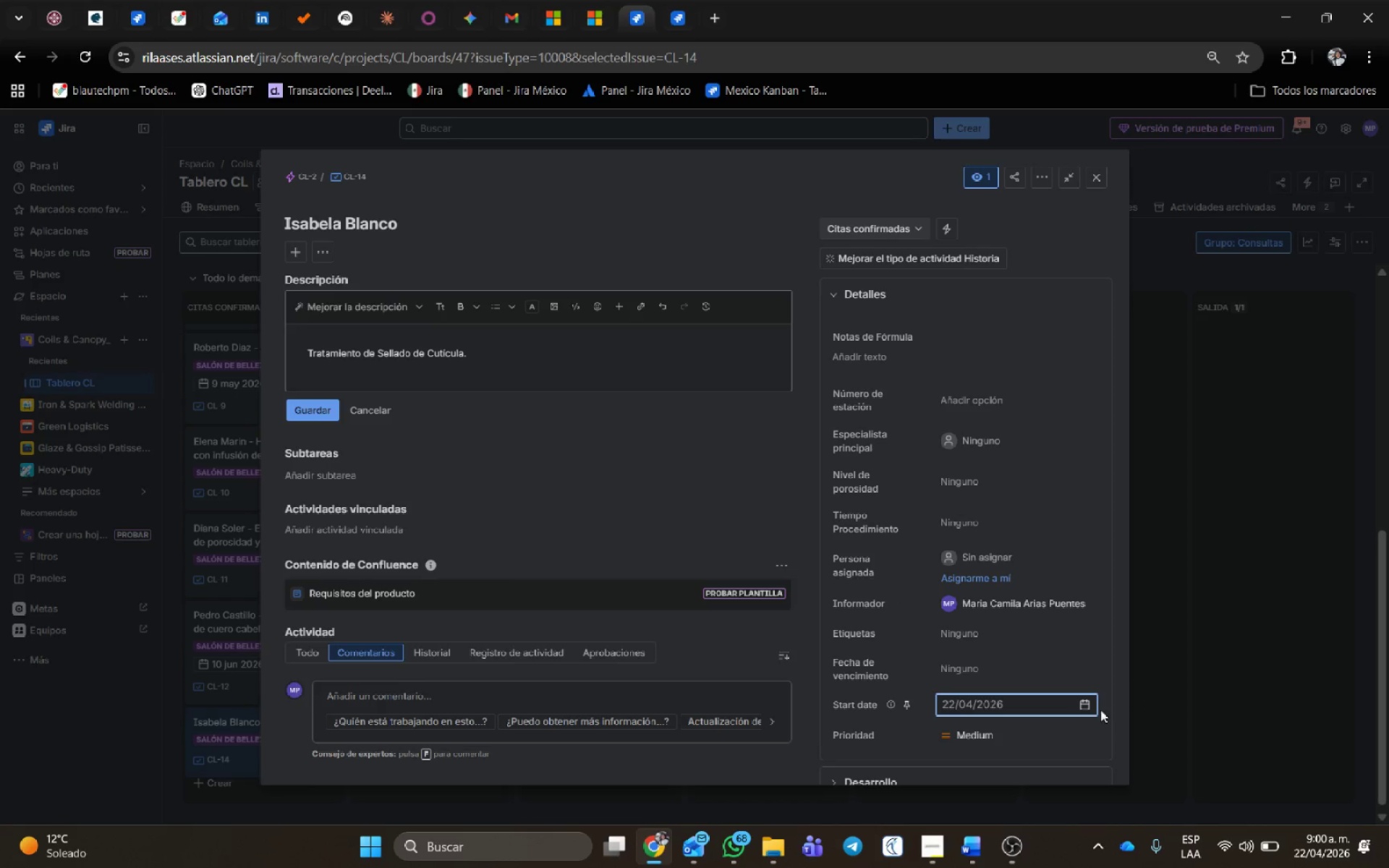 
left_click([1087, 707])
 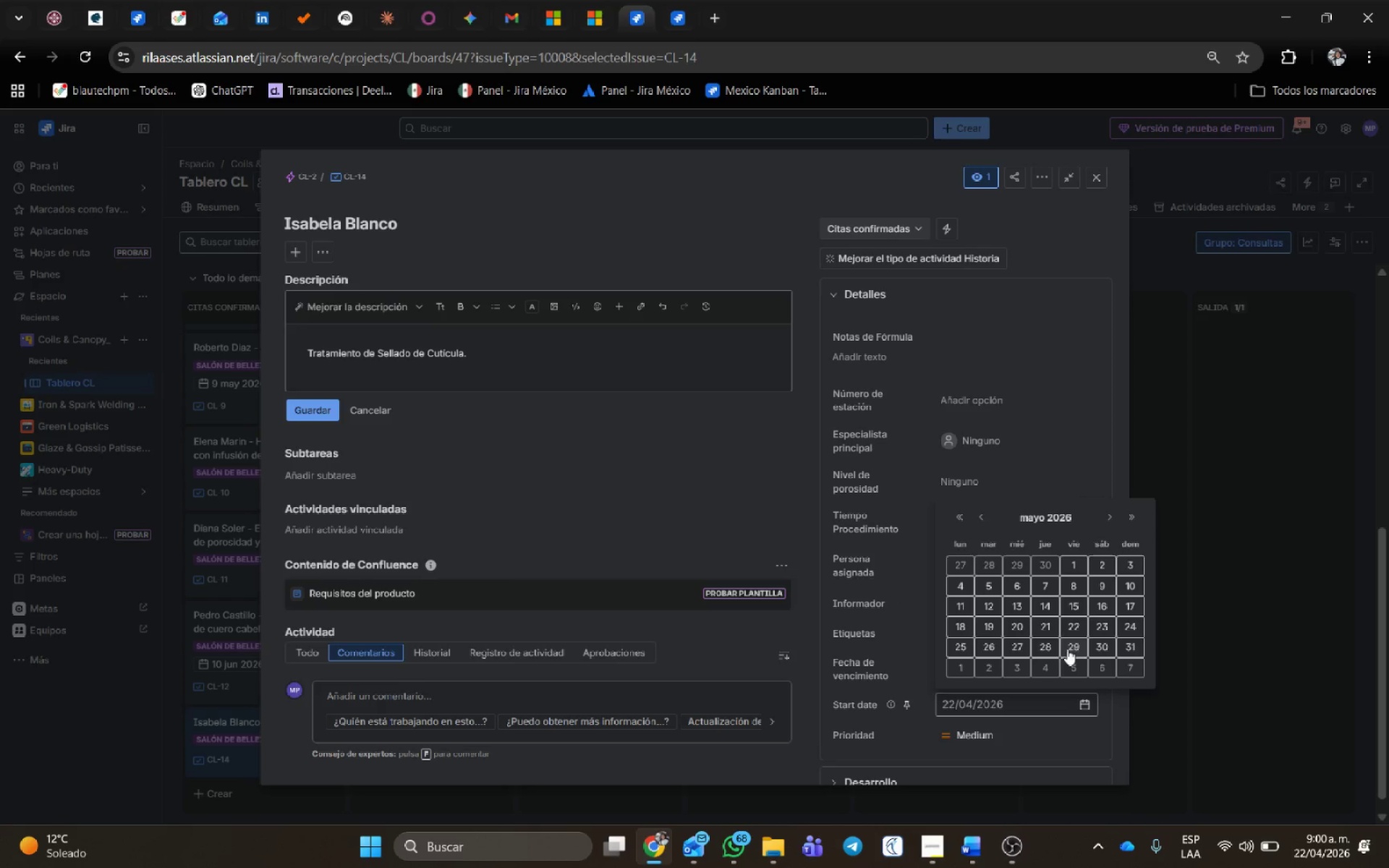 
left_click([1045, 631])
 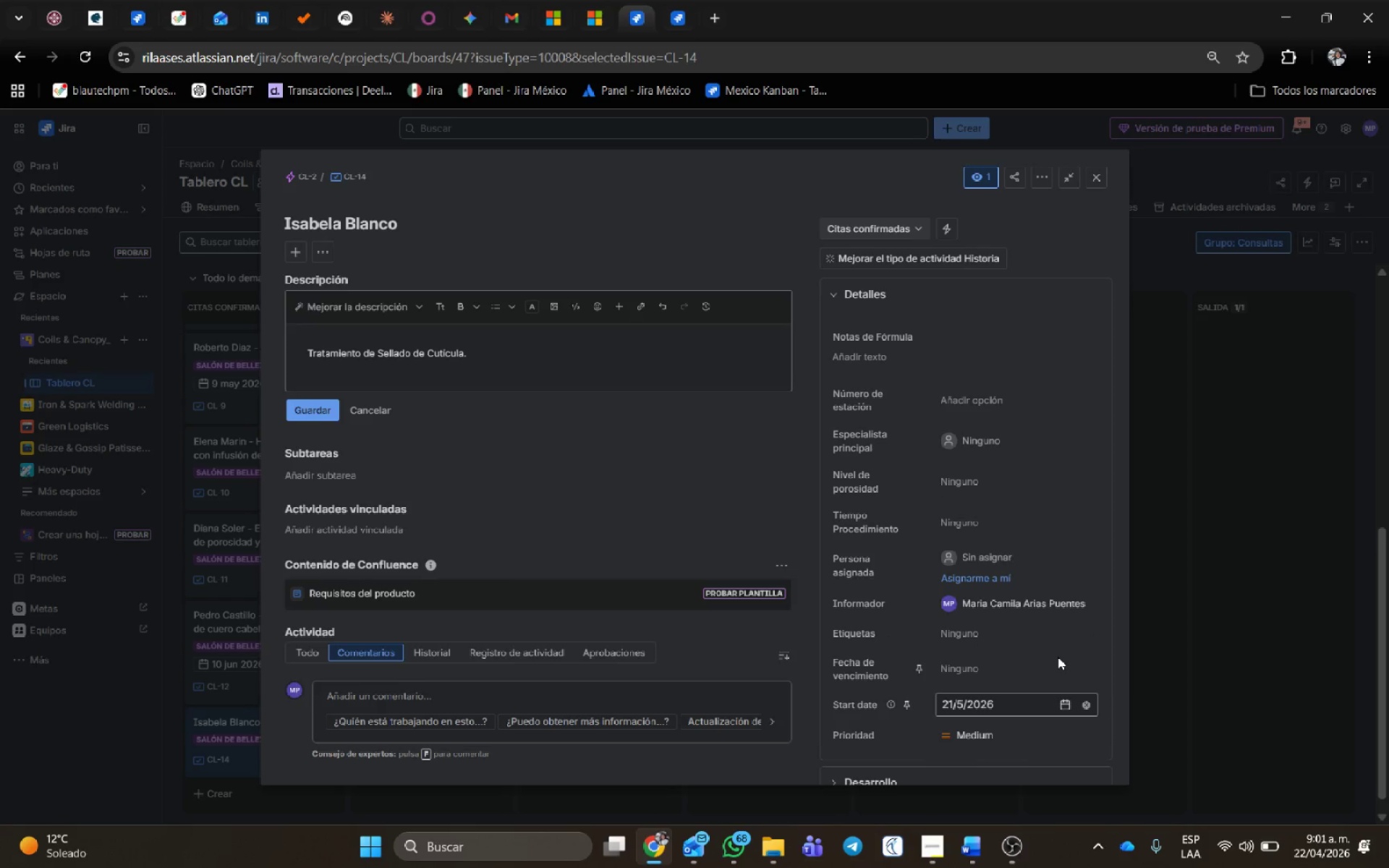 
double_click([1059, 665])
 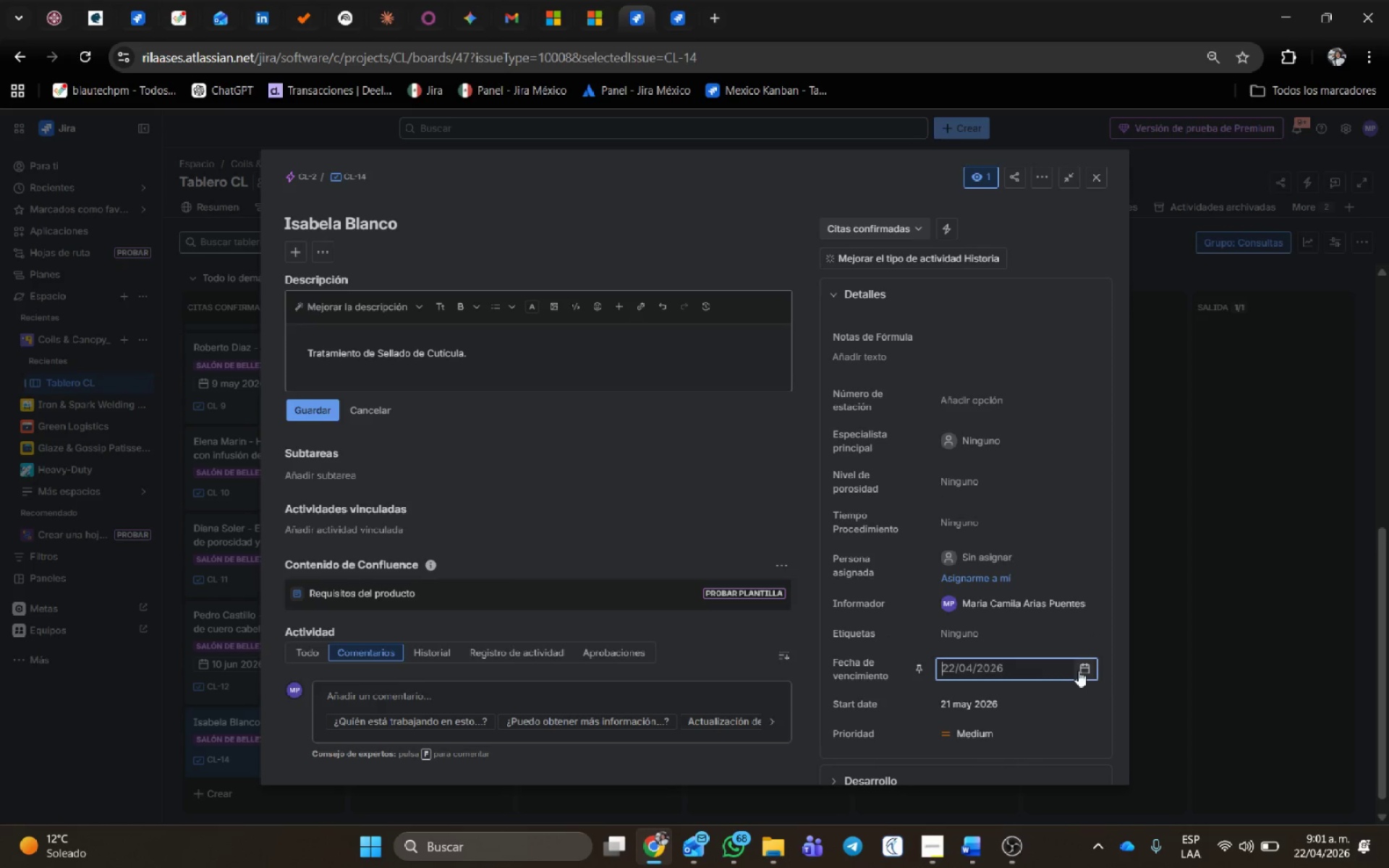 
left_click([1078, 671])
 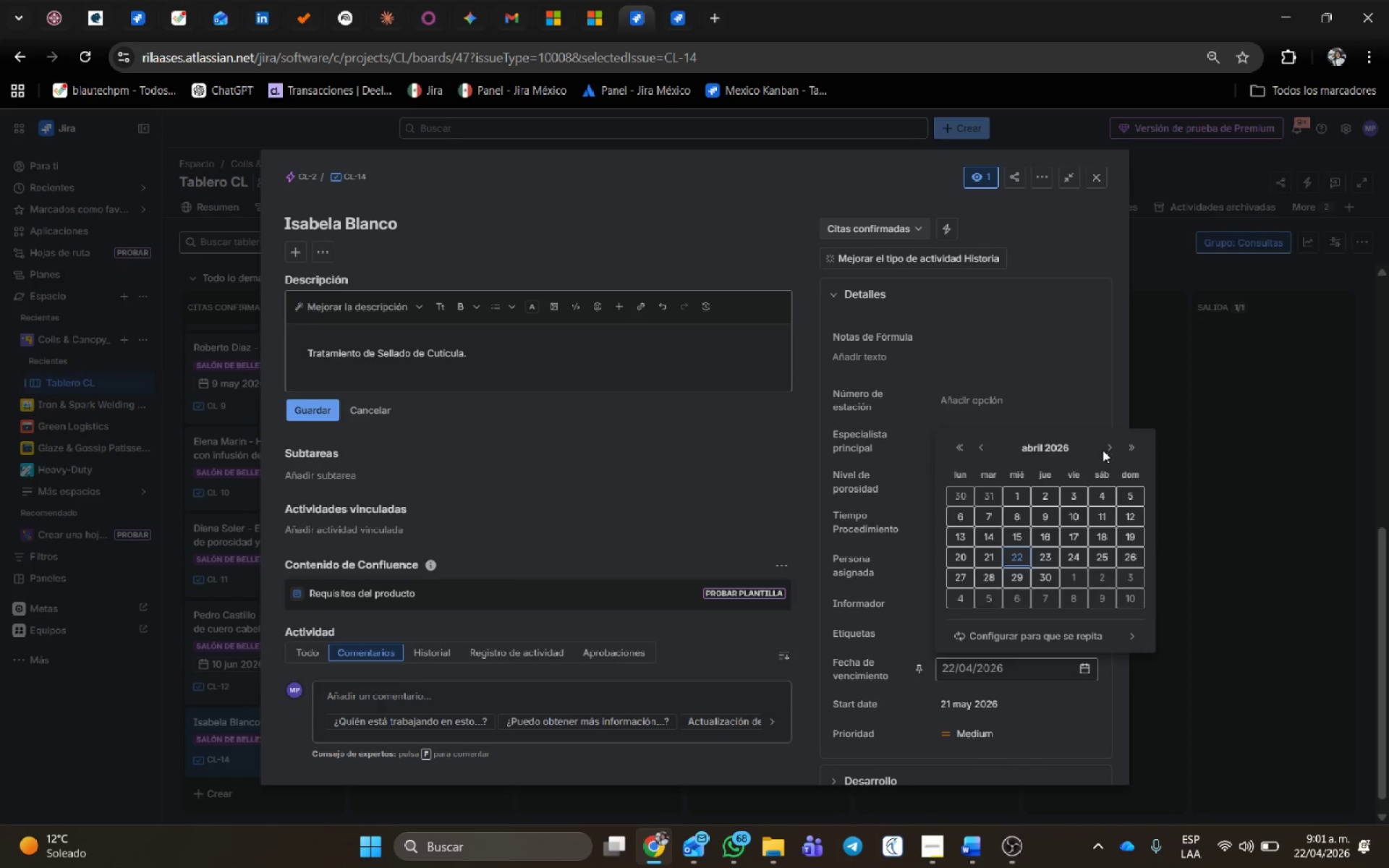 
left_click([1108, 446])
 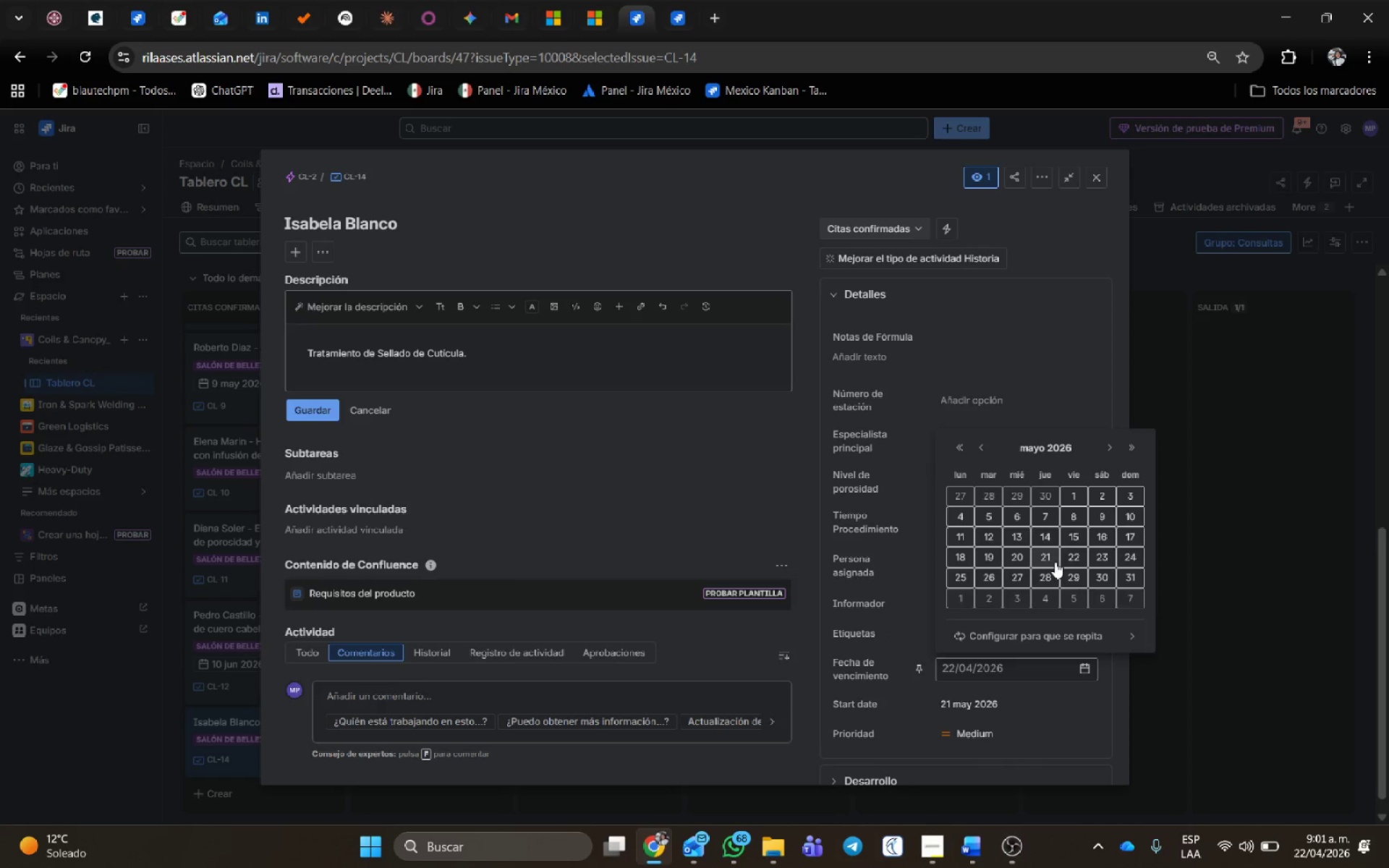 
left_click([1049, 556])
 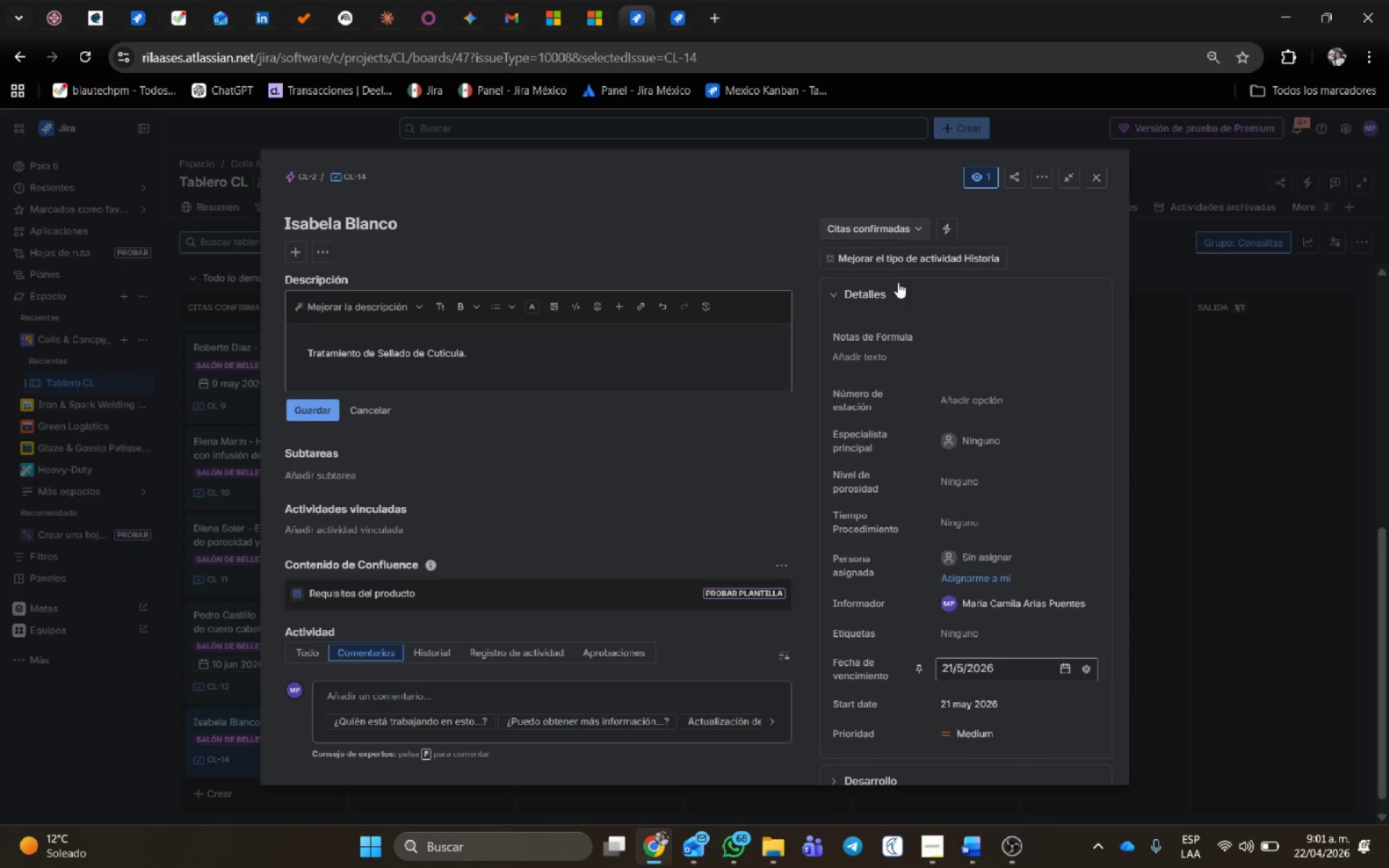 
left_click([320, 415])
 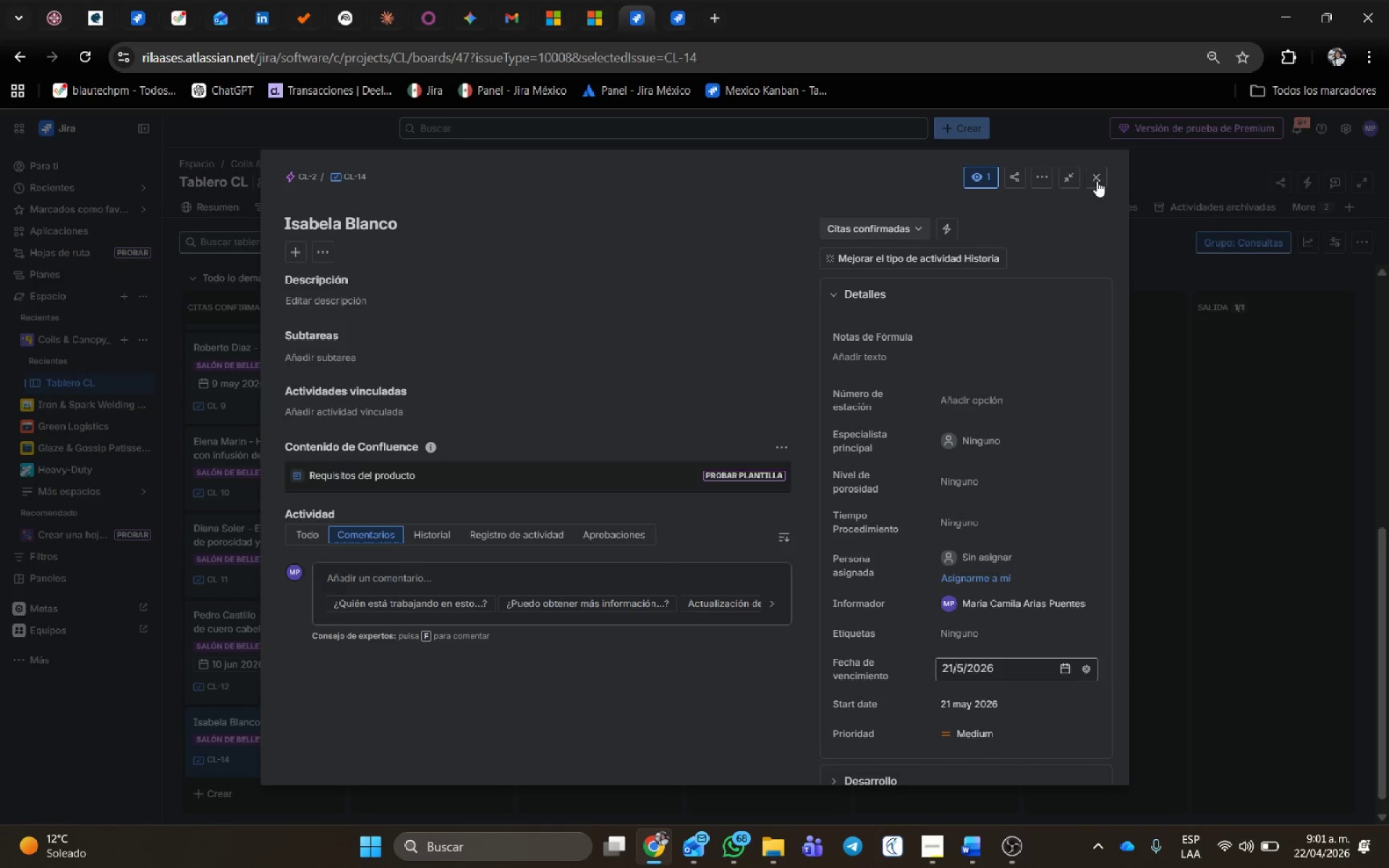 
left_click([1097, 181])
 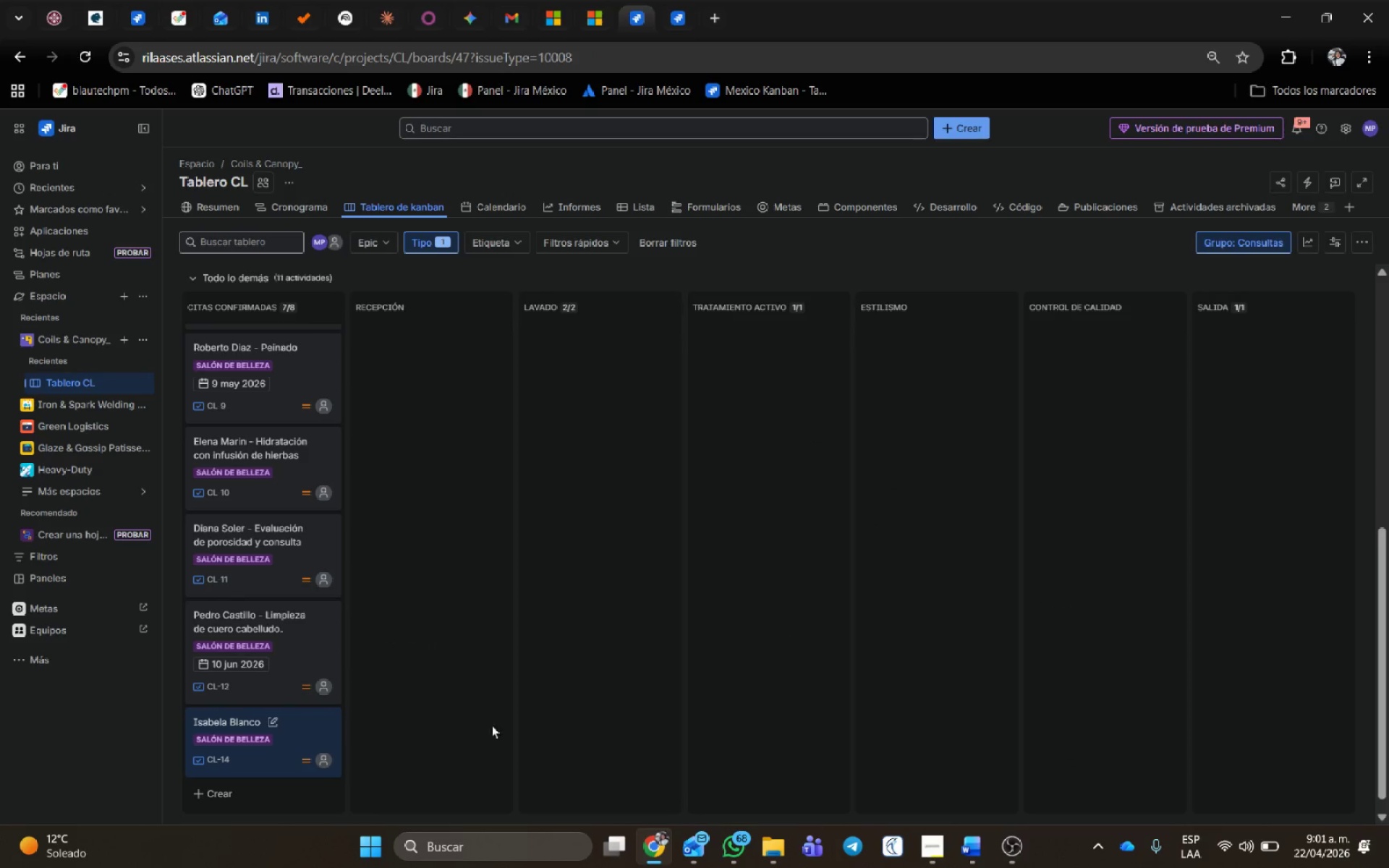 
scroll: coordinate [413, 679], scroll_direction: down, amount: 4.0
 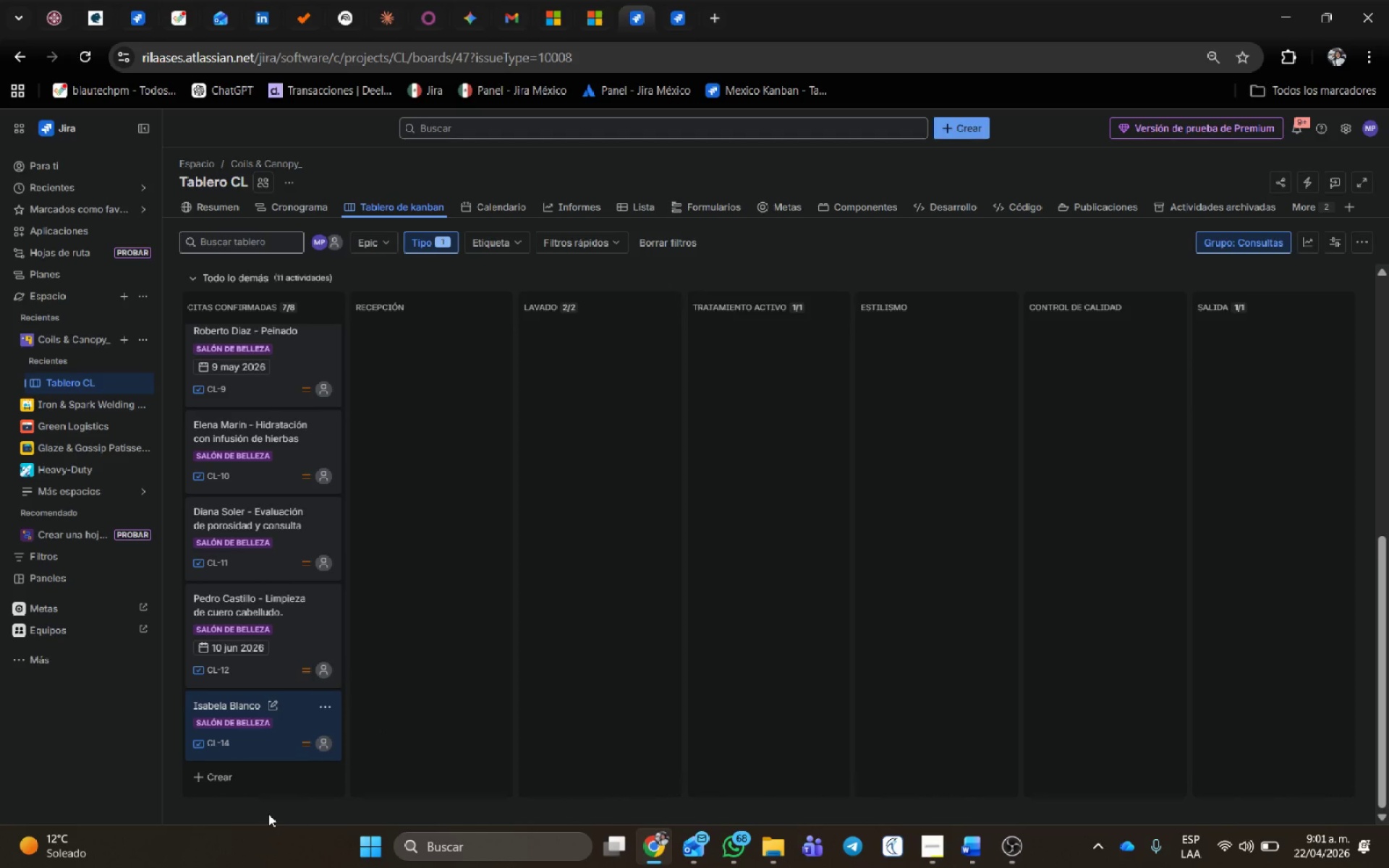 
left_click([218, 780])
 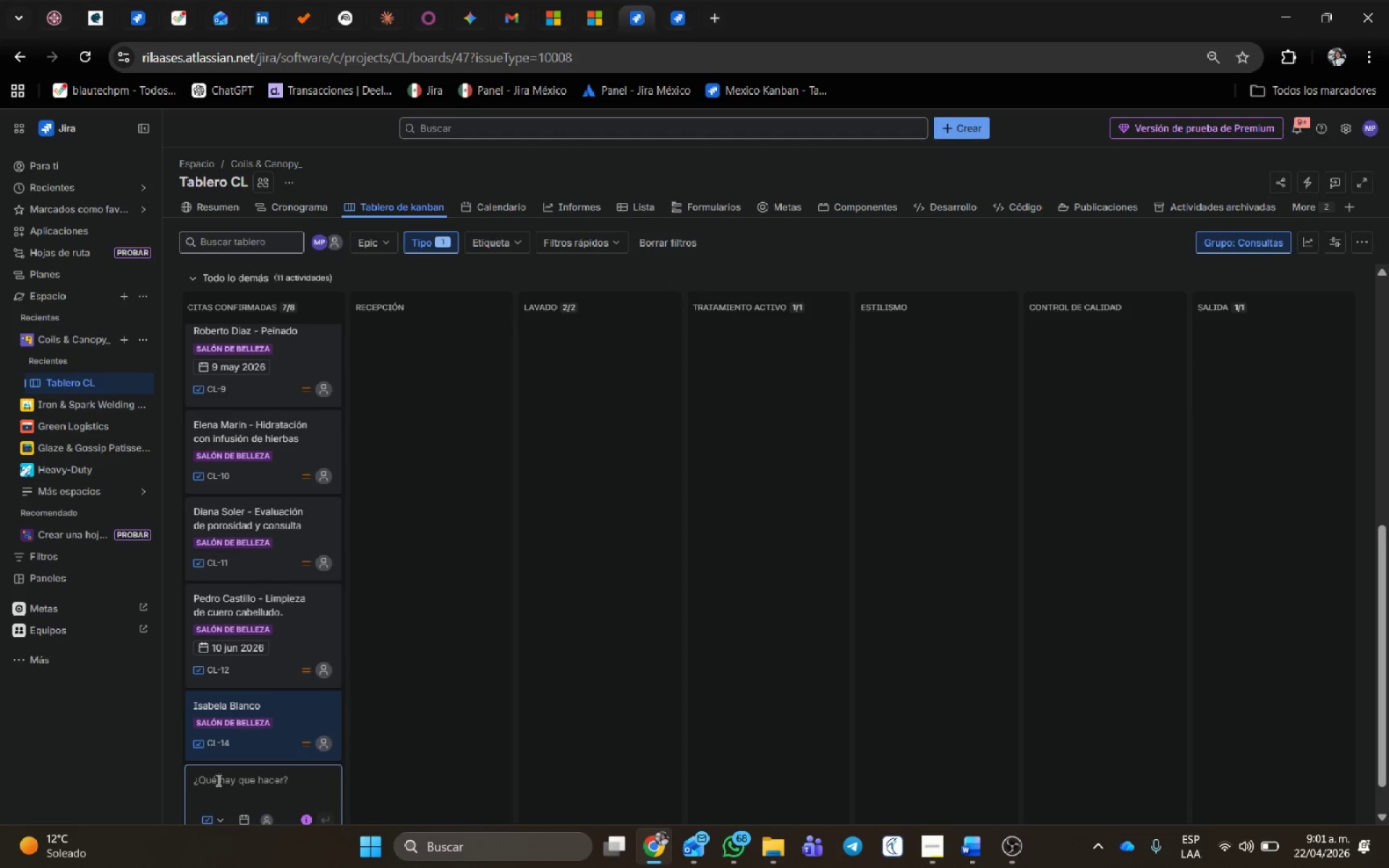 
scroll: coordinate [263, 686], scroll_direction: down, amount: 2.0
 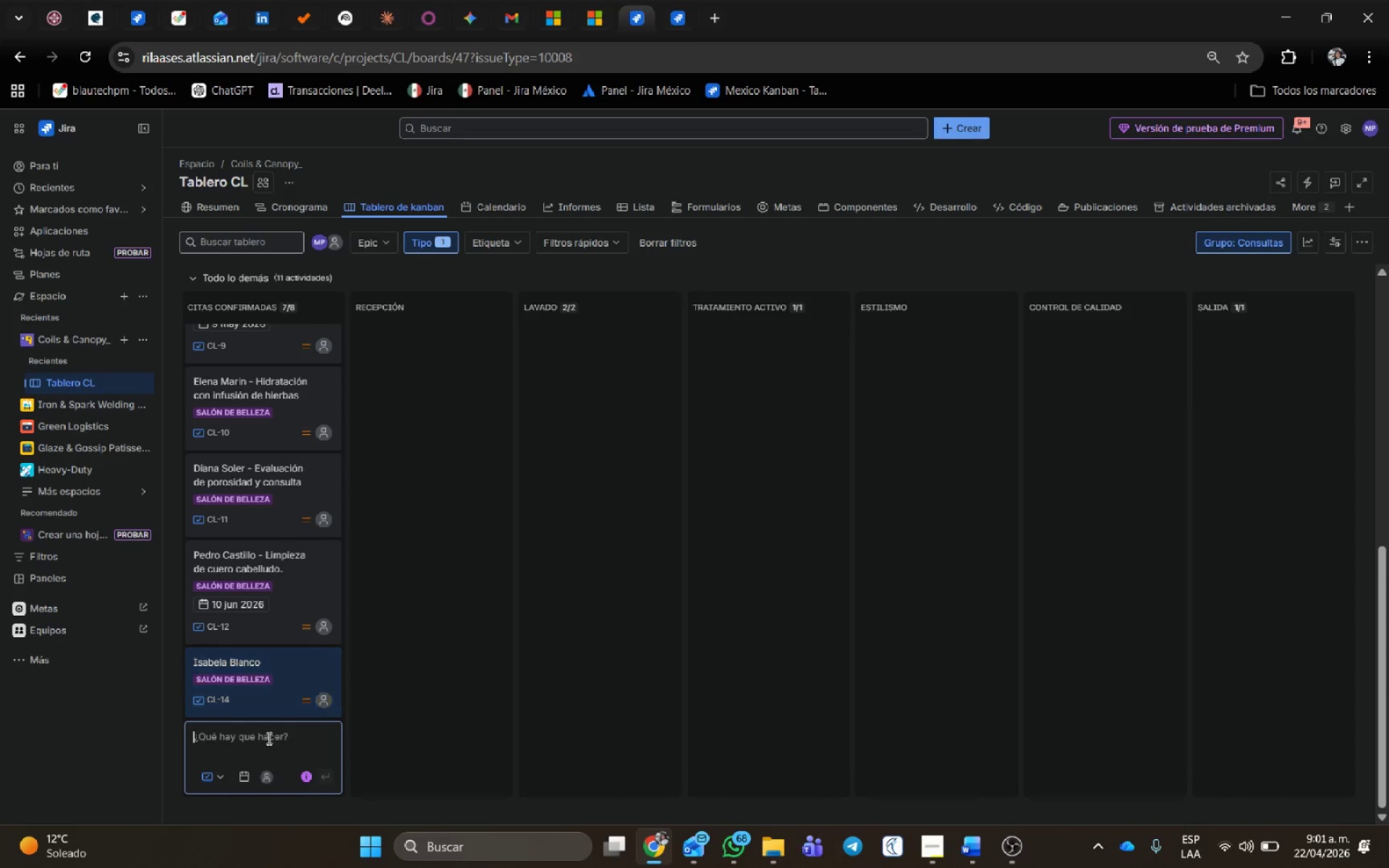 
left_click([266, 743])
 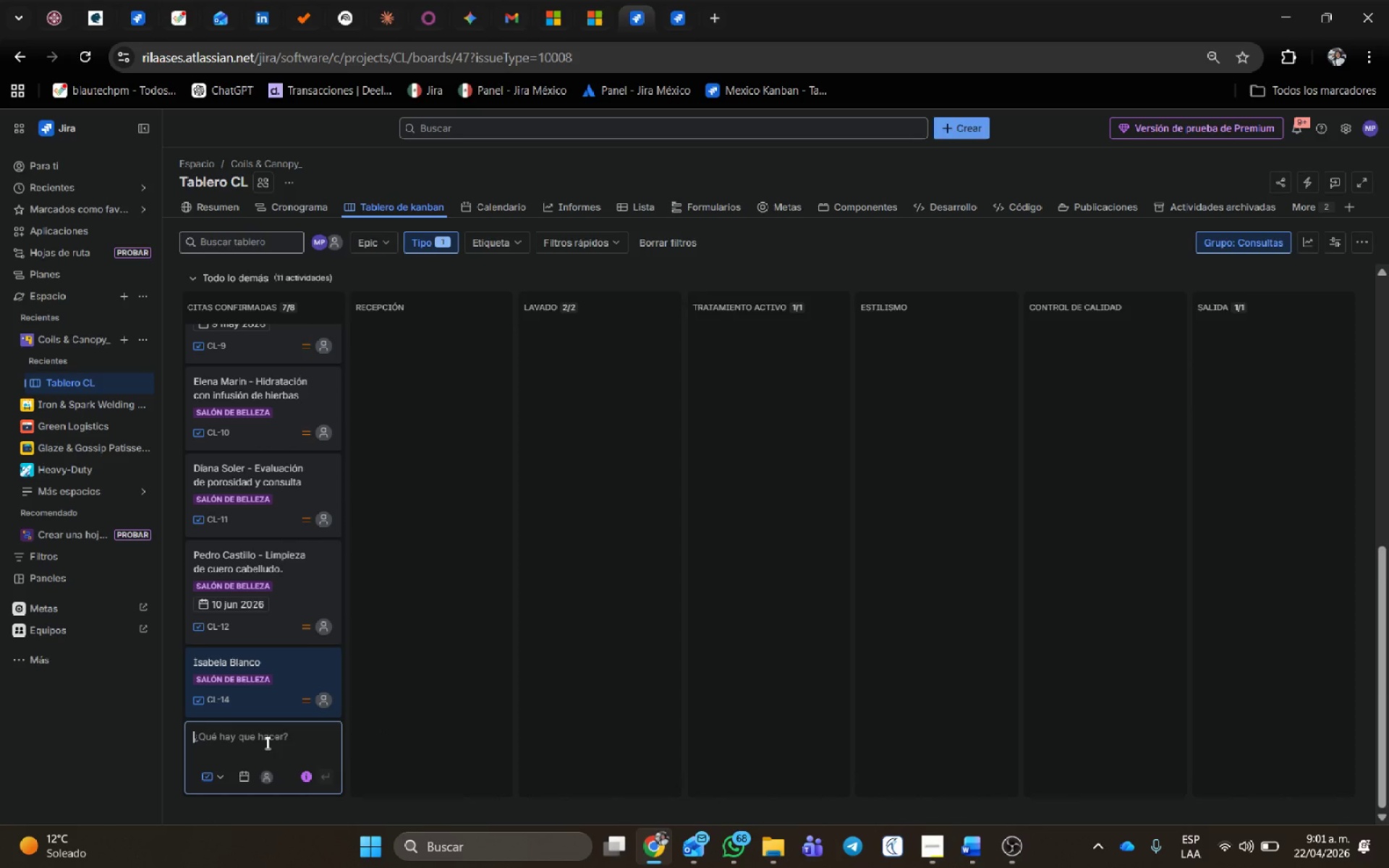 
type(Mateo V )
 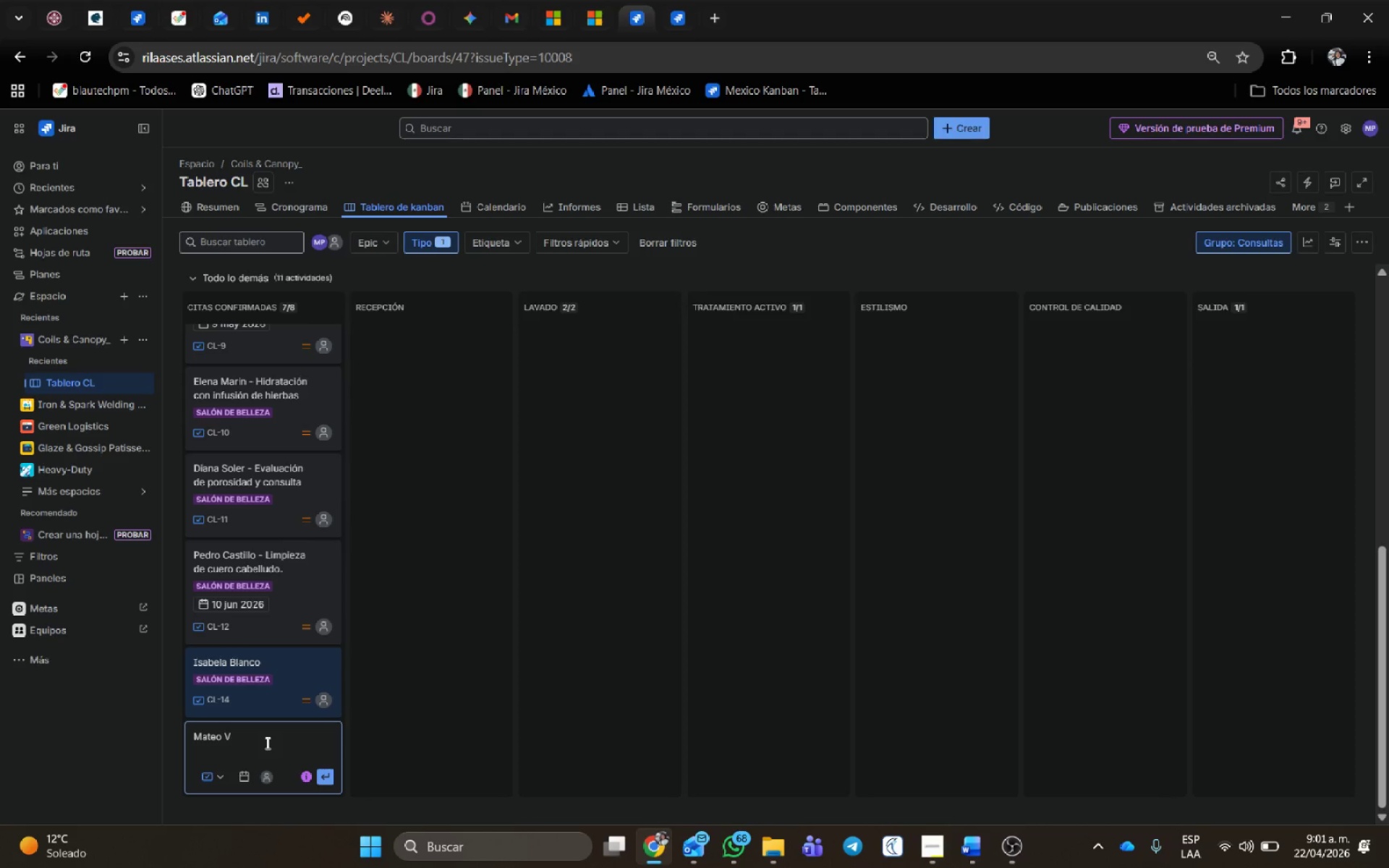 
key(Enter)
 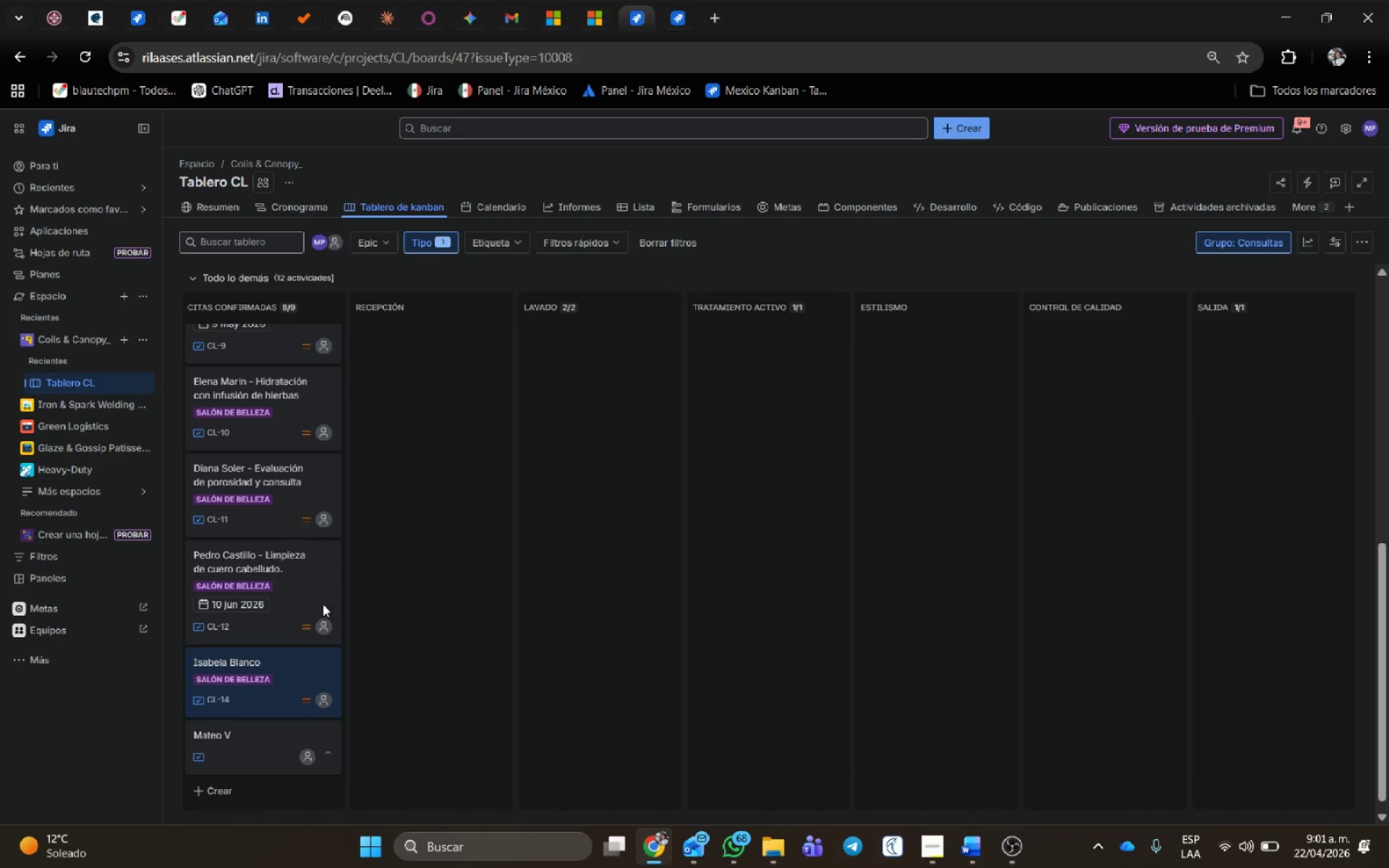 
mouse_move([281, 685])
 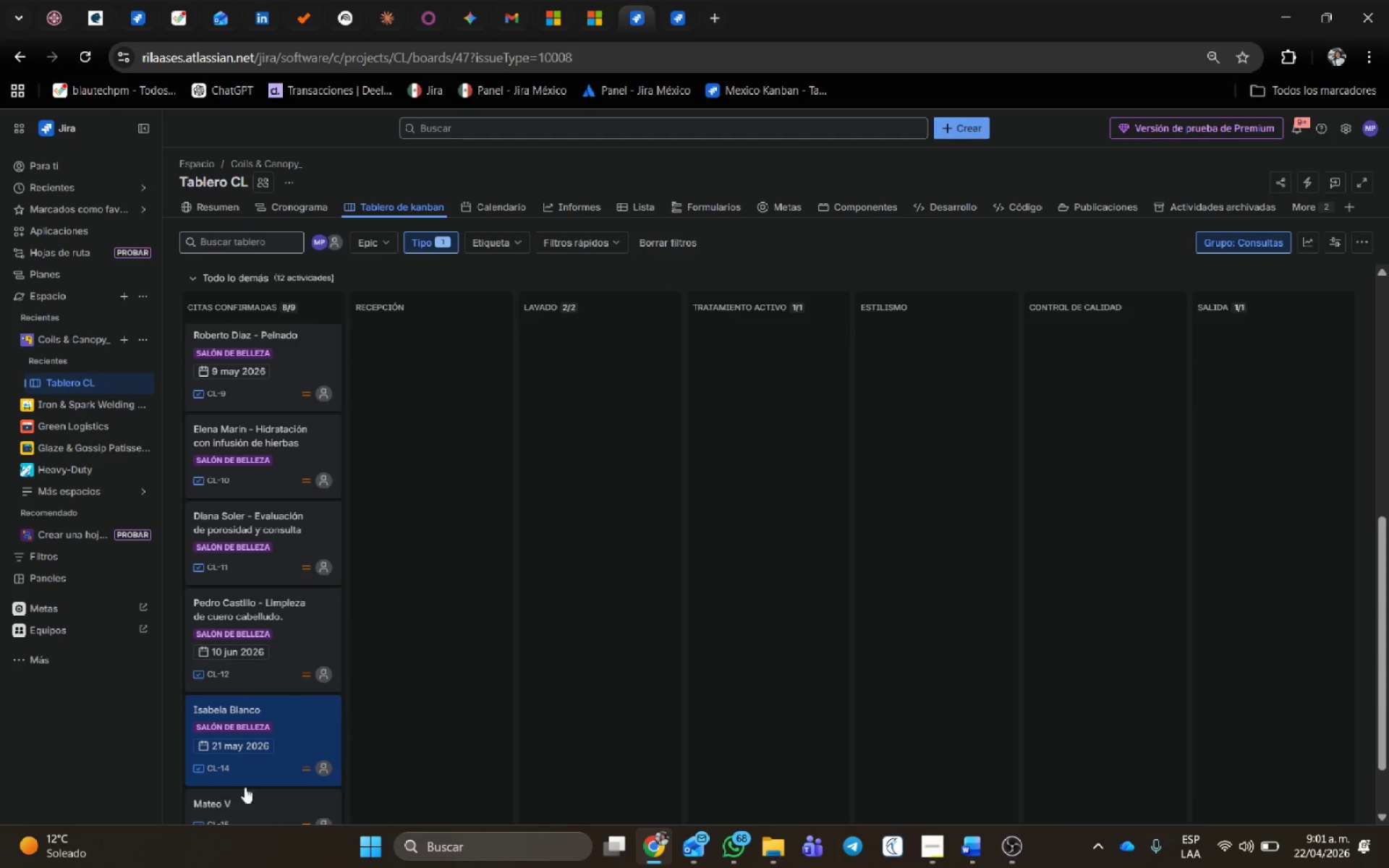 
left_click([272, 738])
 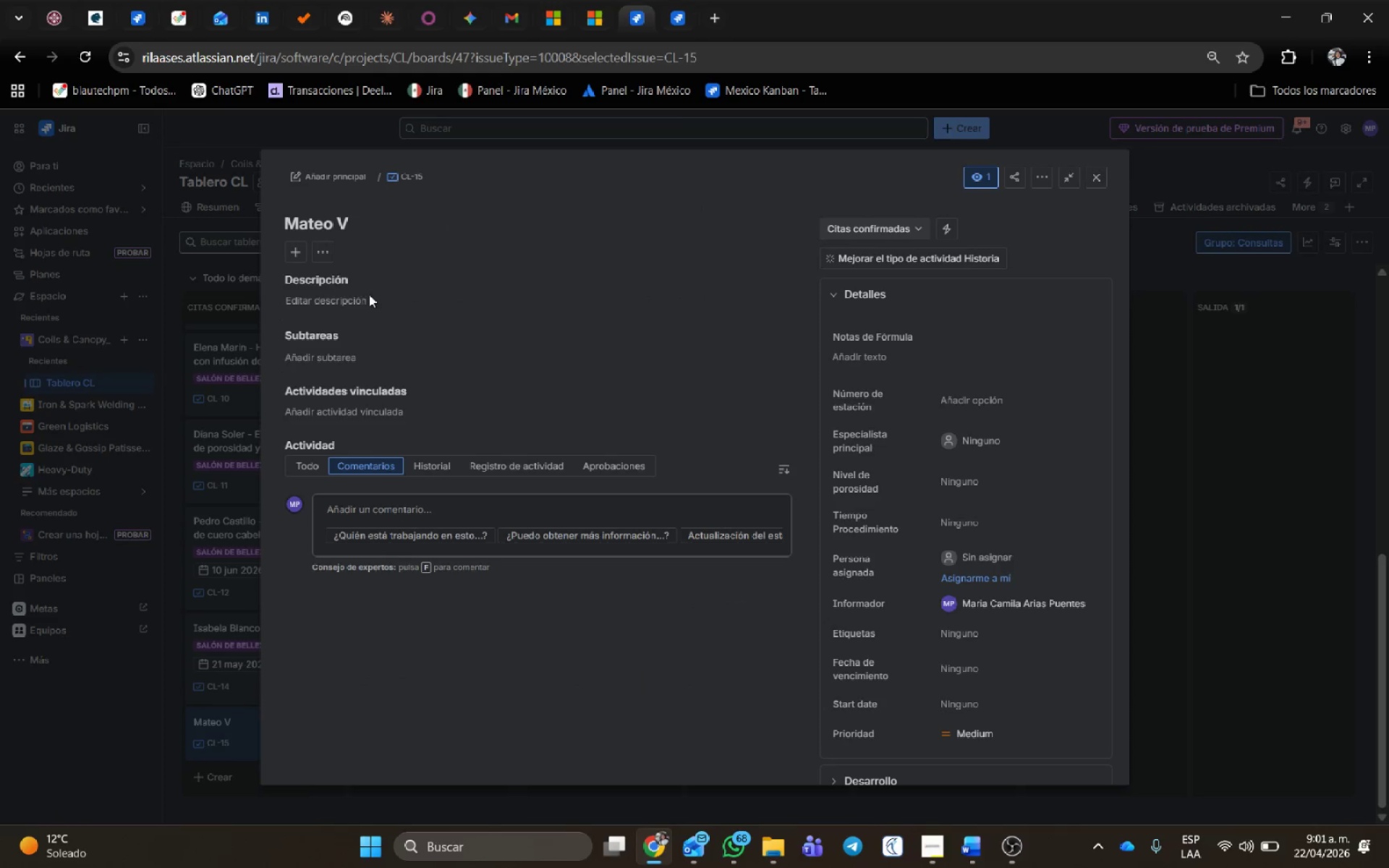 
scroll: coordinate [272, 738], scroll_direction: down, amount: 8.0
 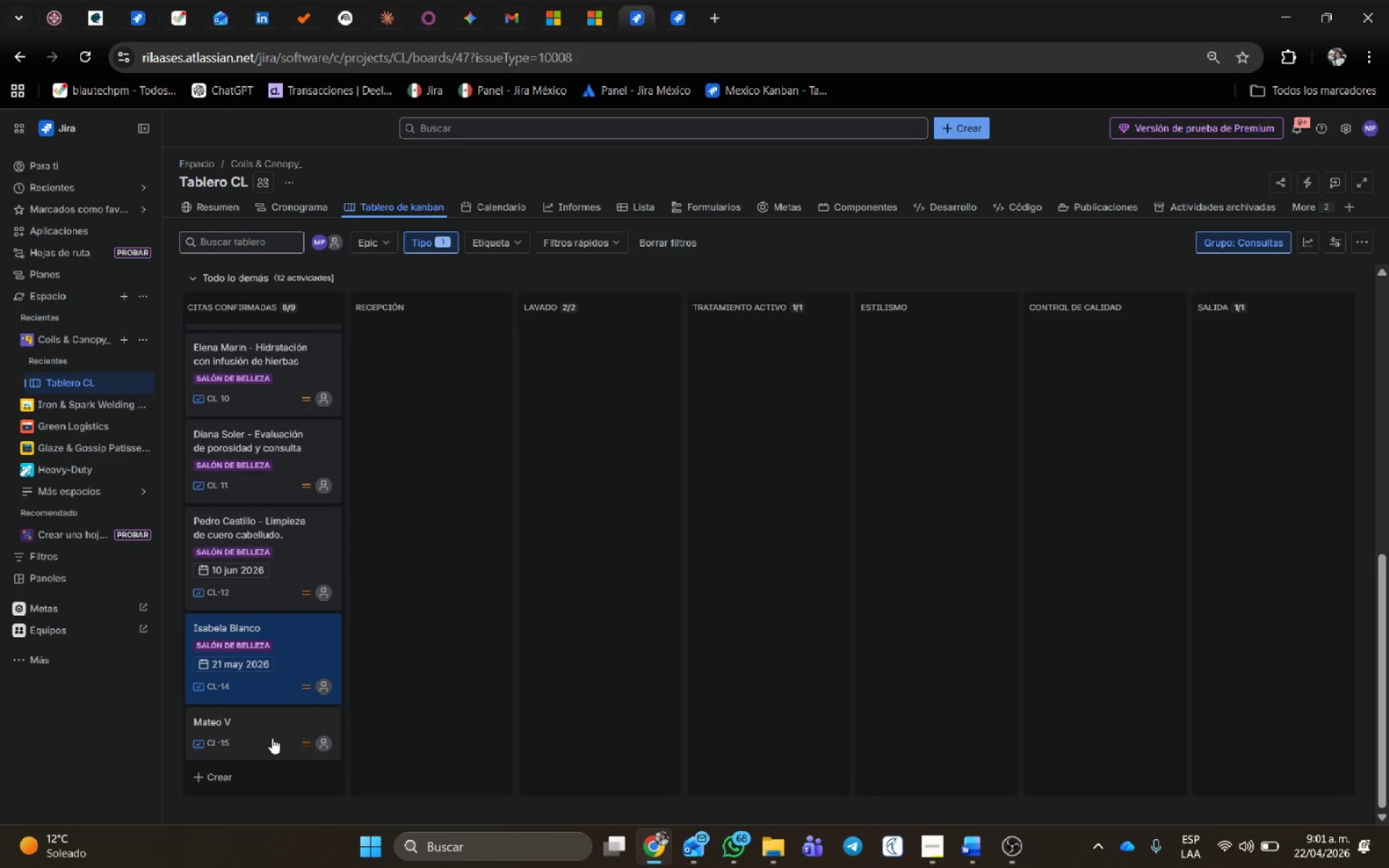 
left_click([326, 184])
 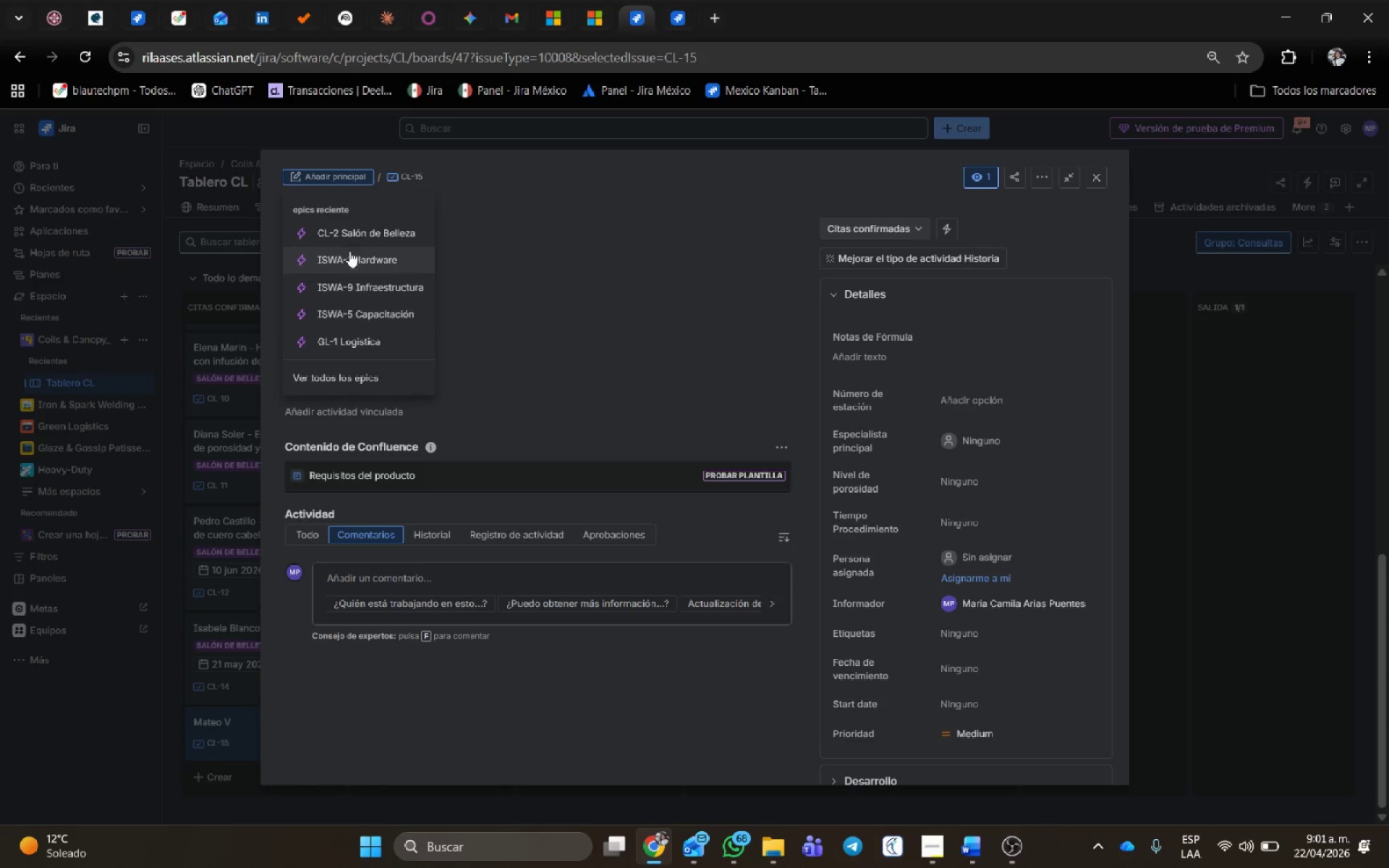 
left_click([344, 232])
 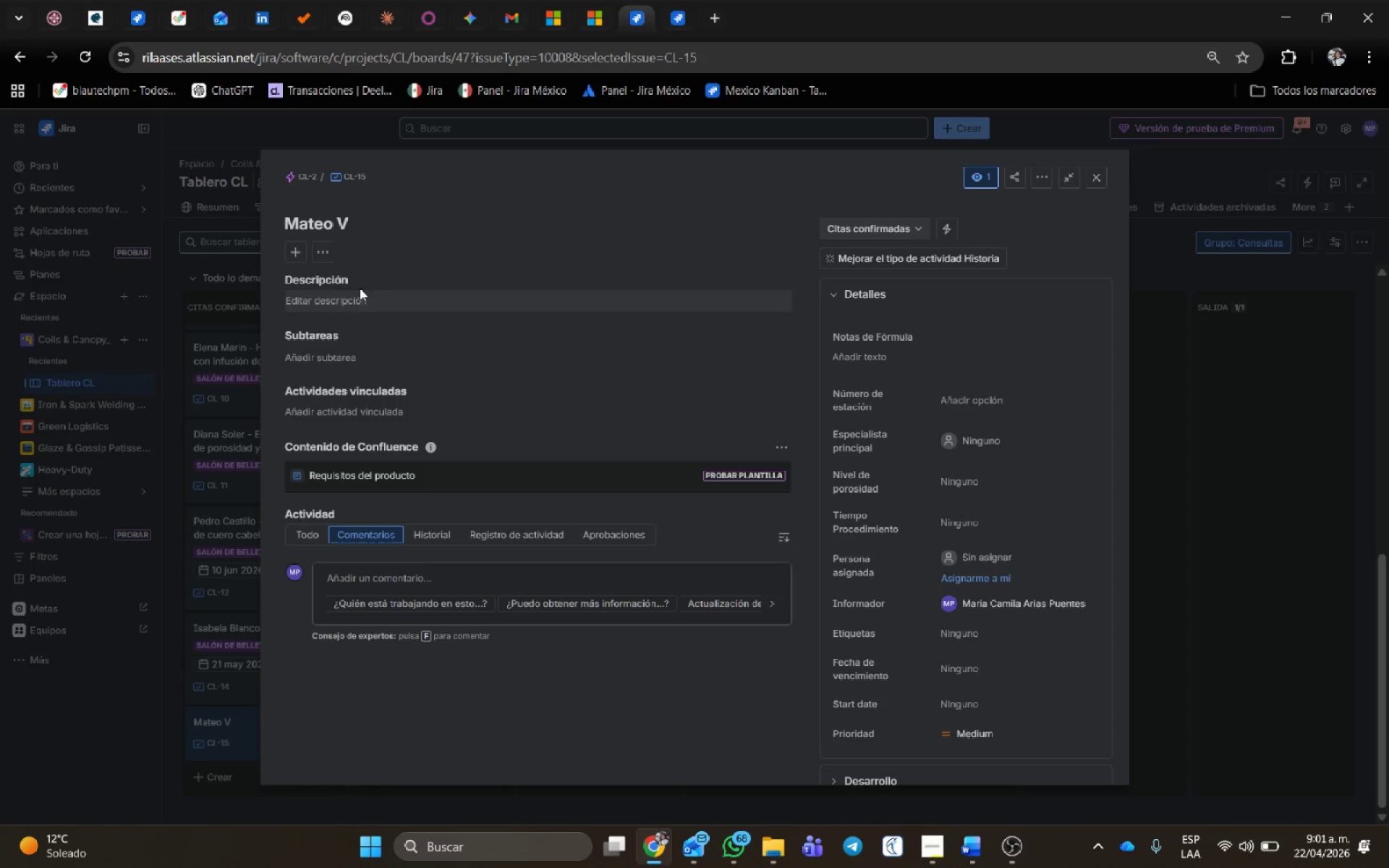 
left_click([358, 298])
 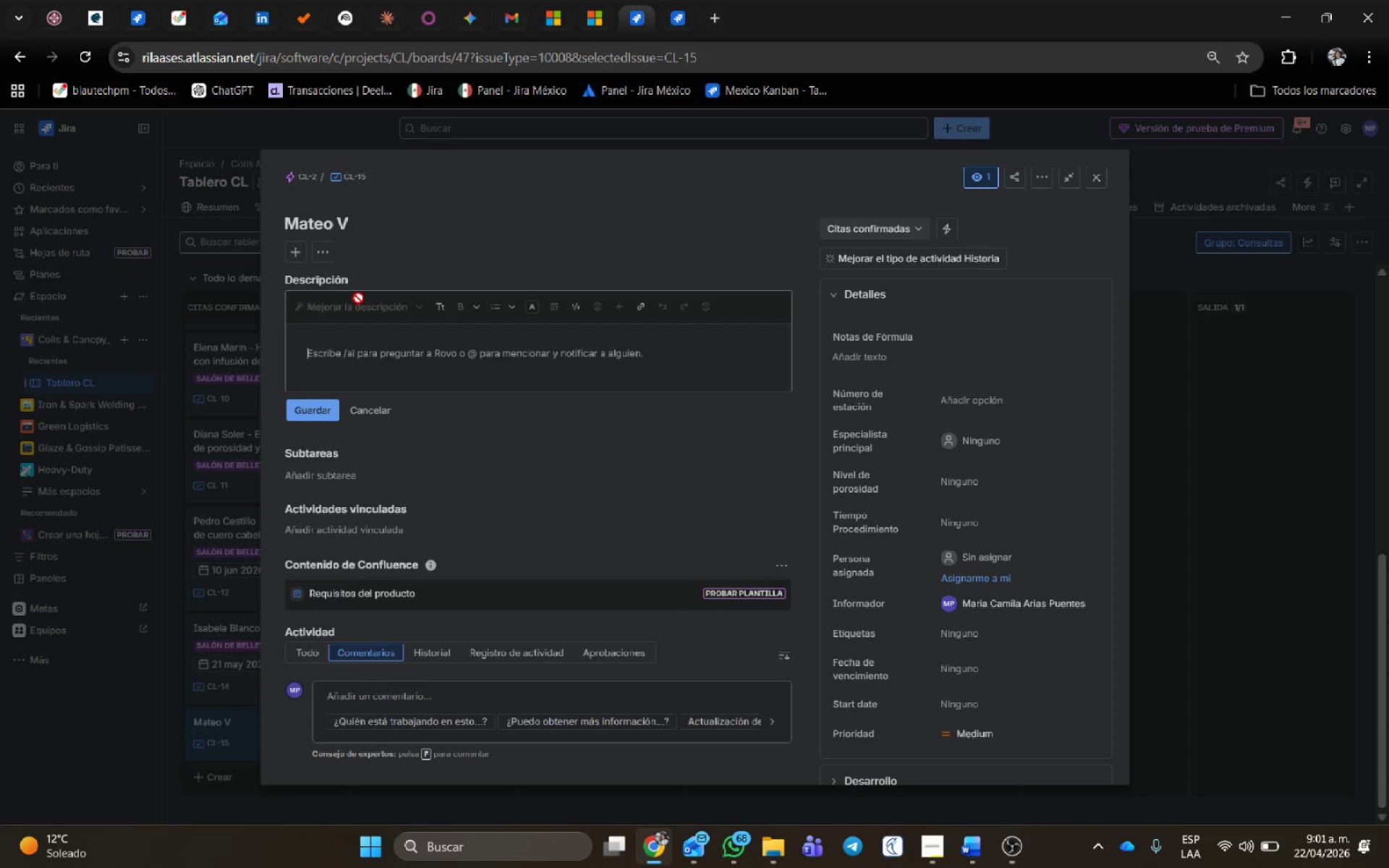 
type(Definici;on y corte cabello afro.)
 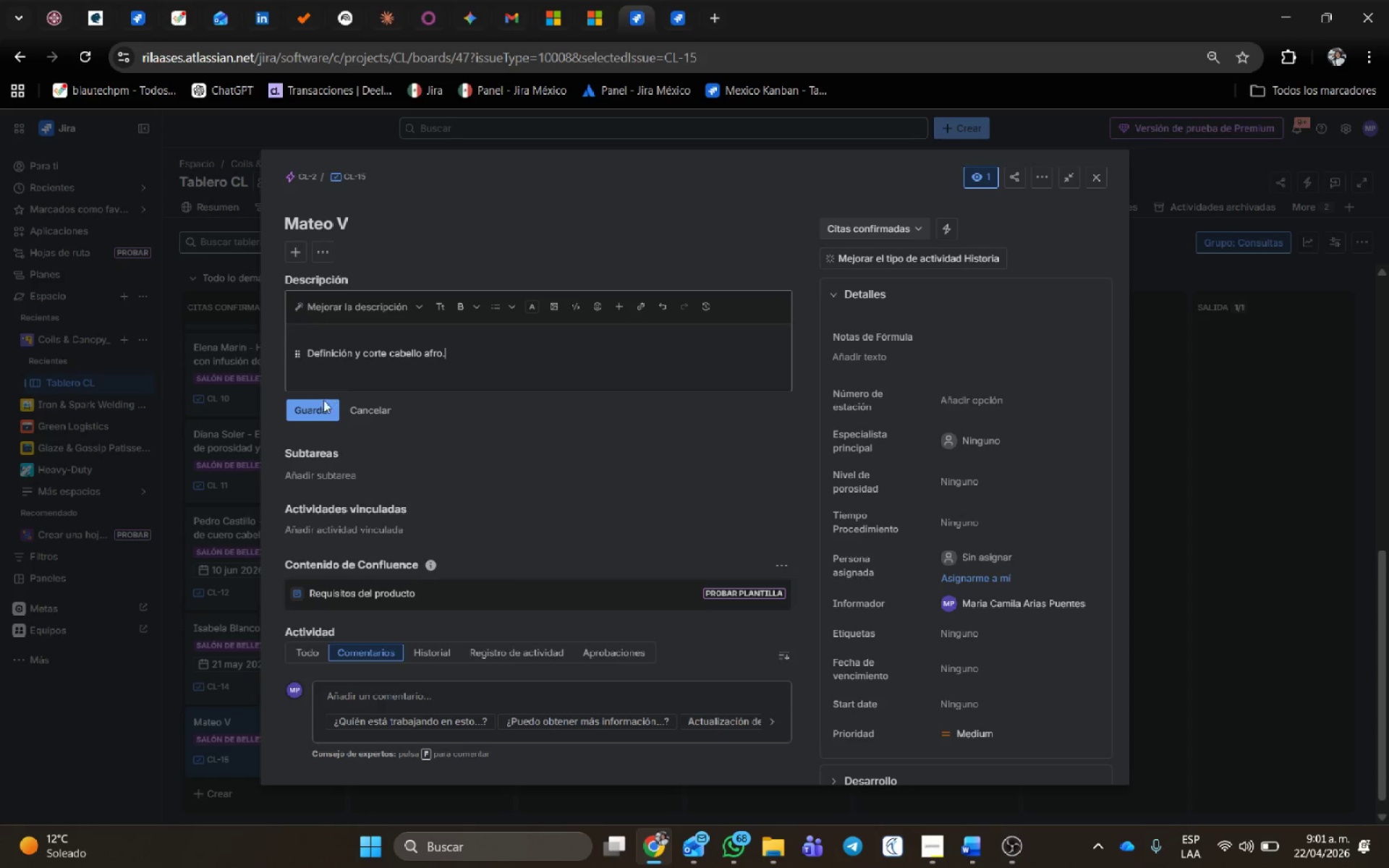 
left_click([315, 415])
 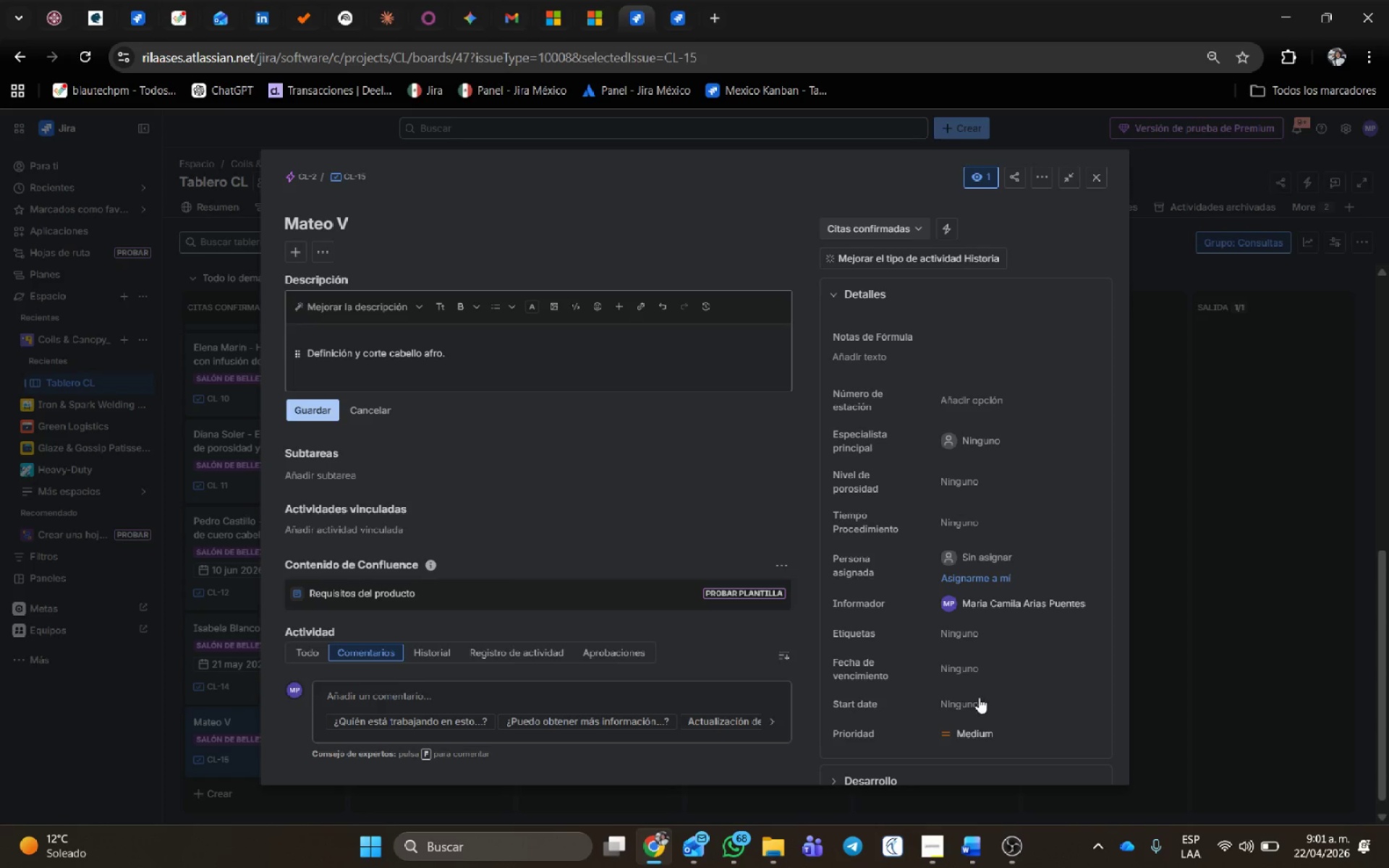 
left_click([979, 697])
 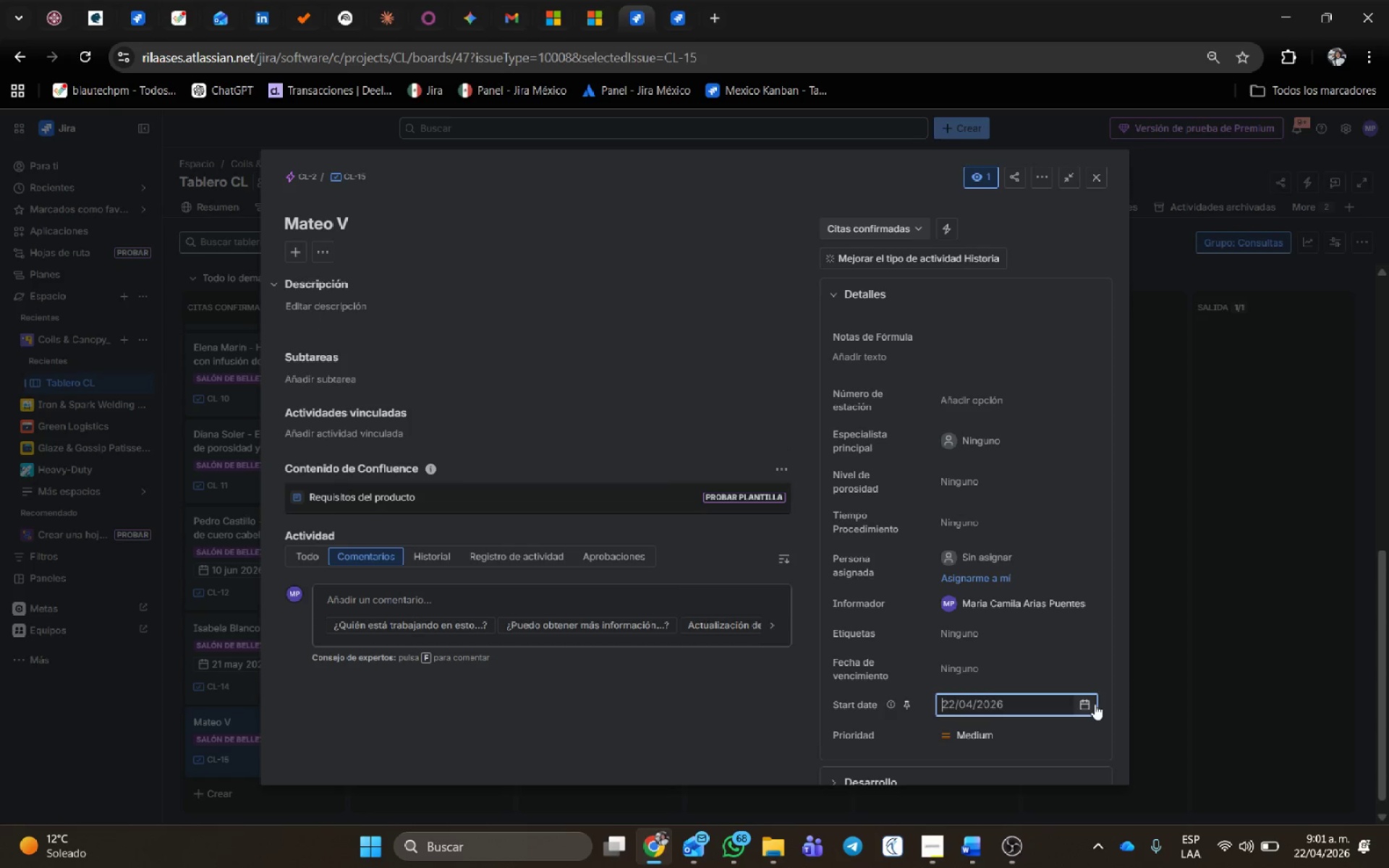 
left_click([1094, 704])
 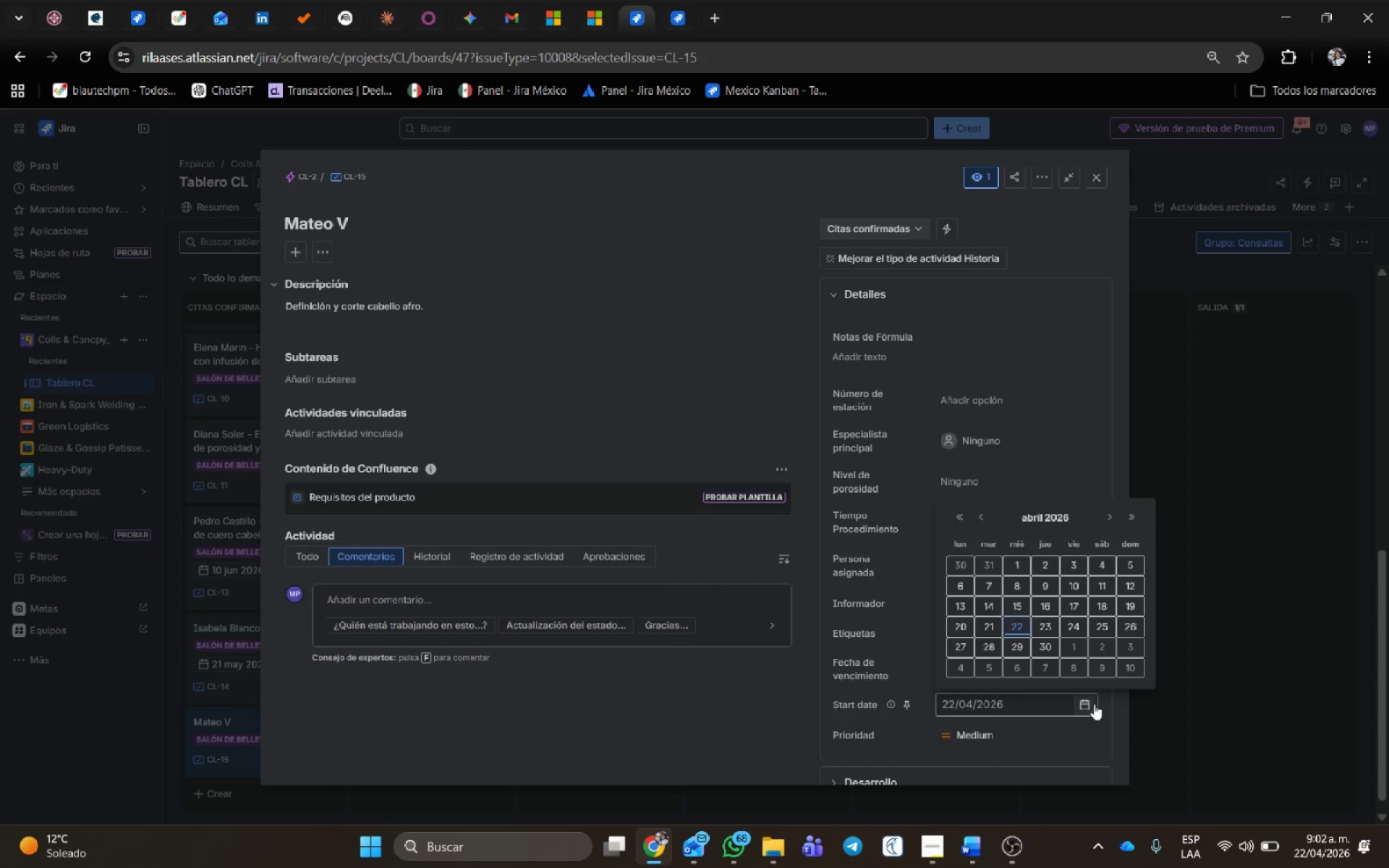 
wait(29.67)
 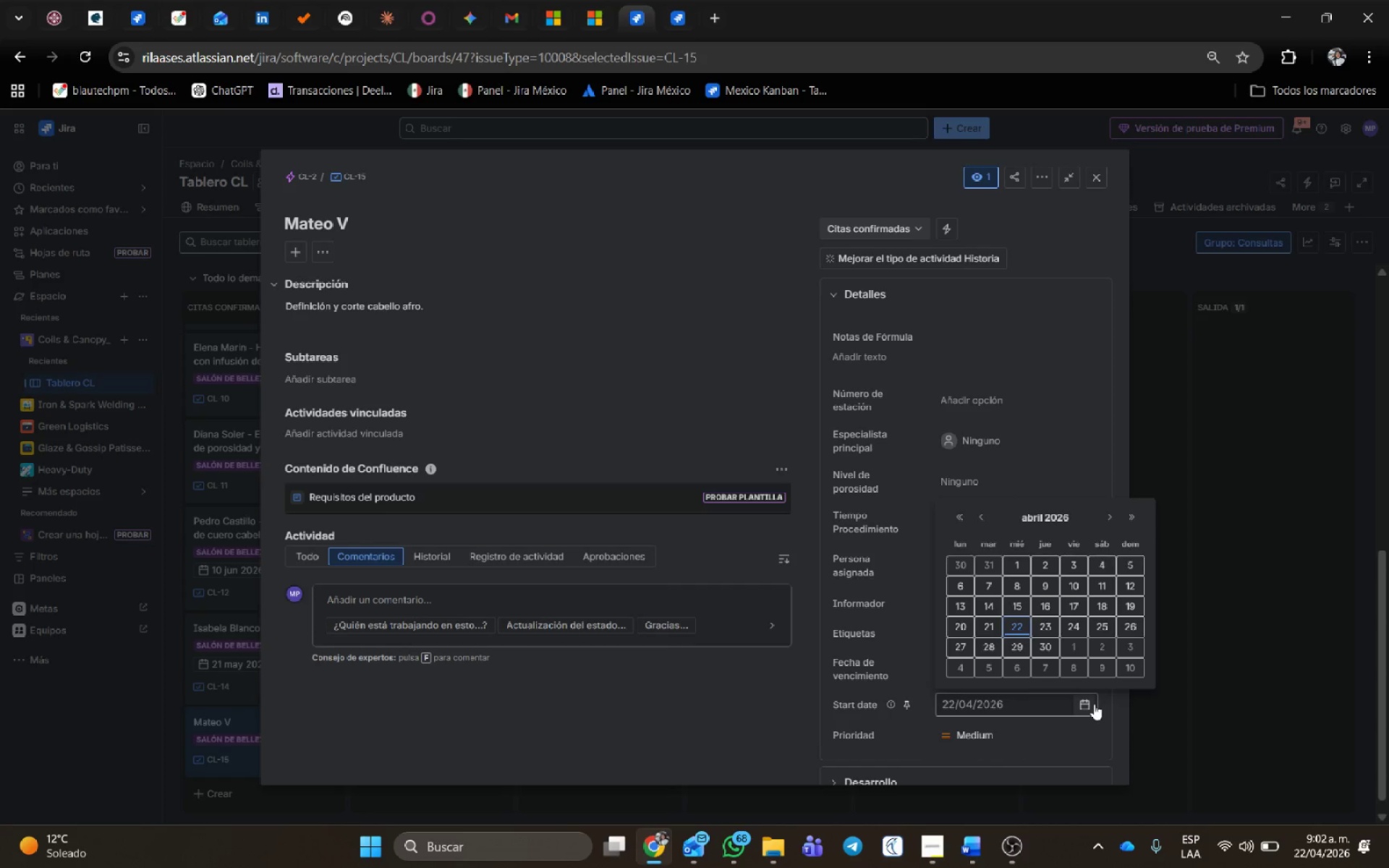 
left_click([1113, 647])
 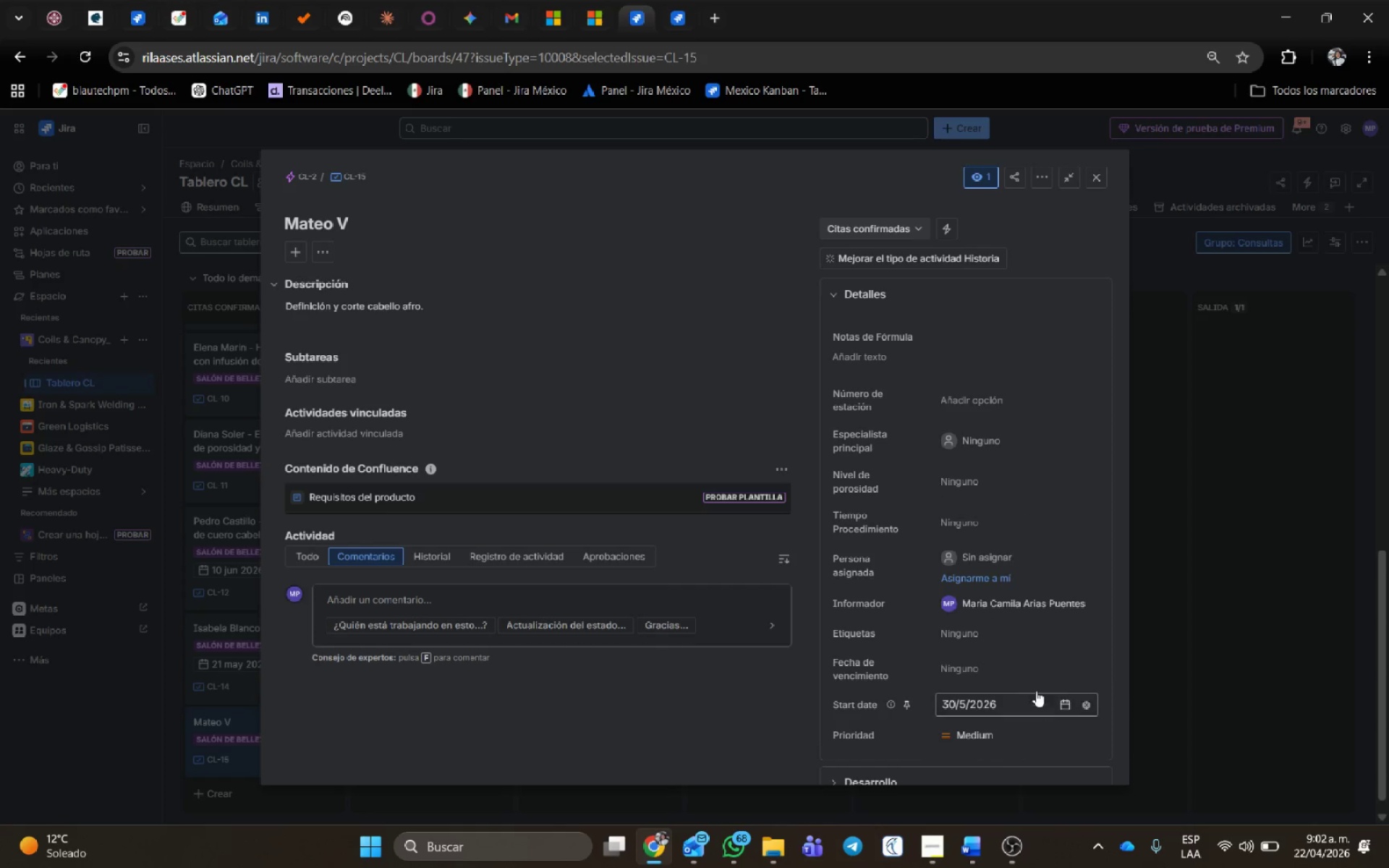 
left_click([1048, 665])
 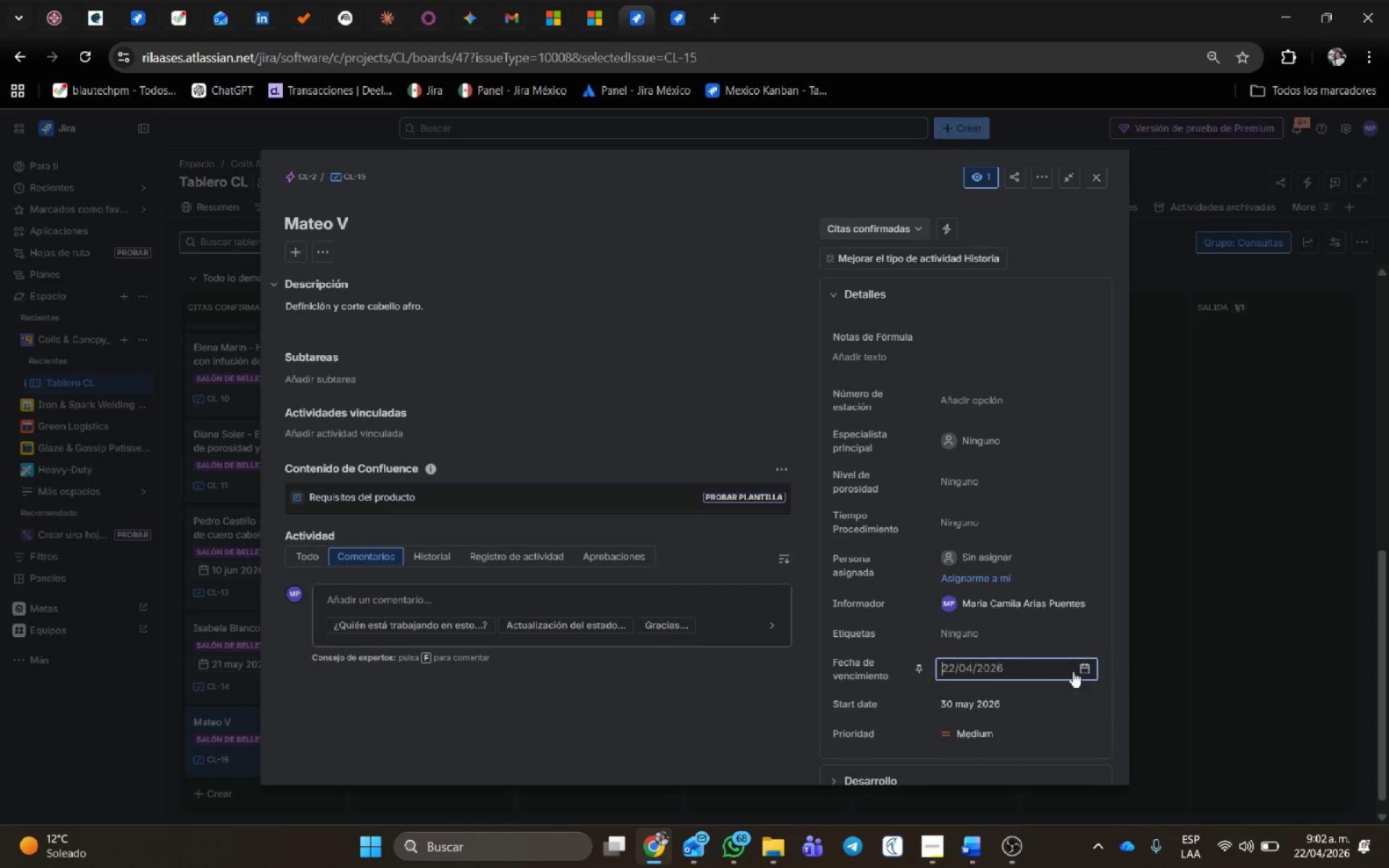 
left_click([1079, 668])
 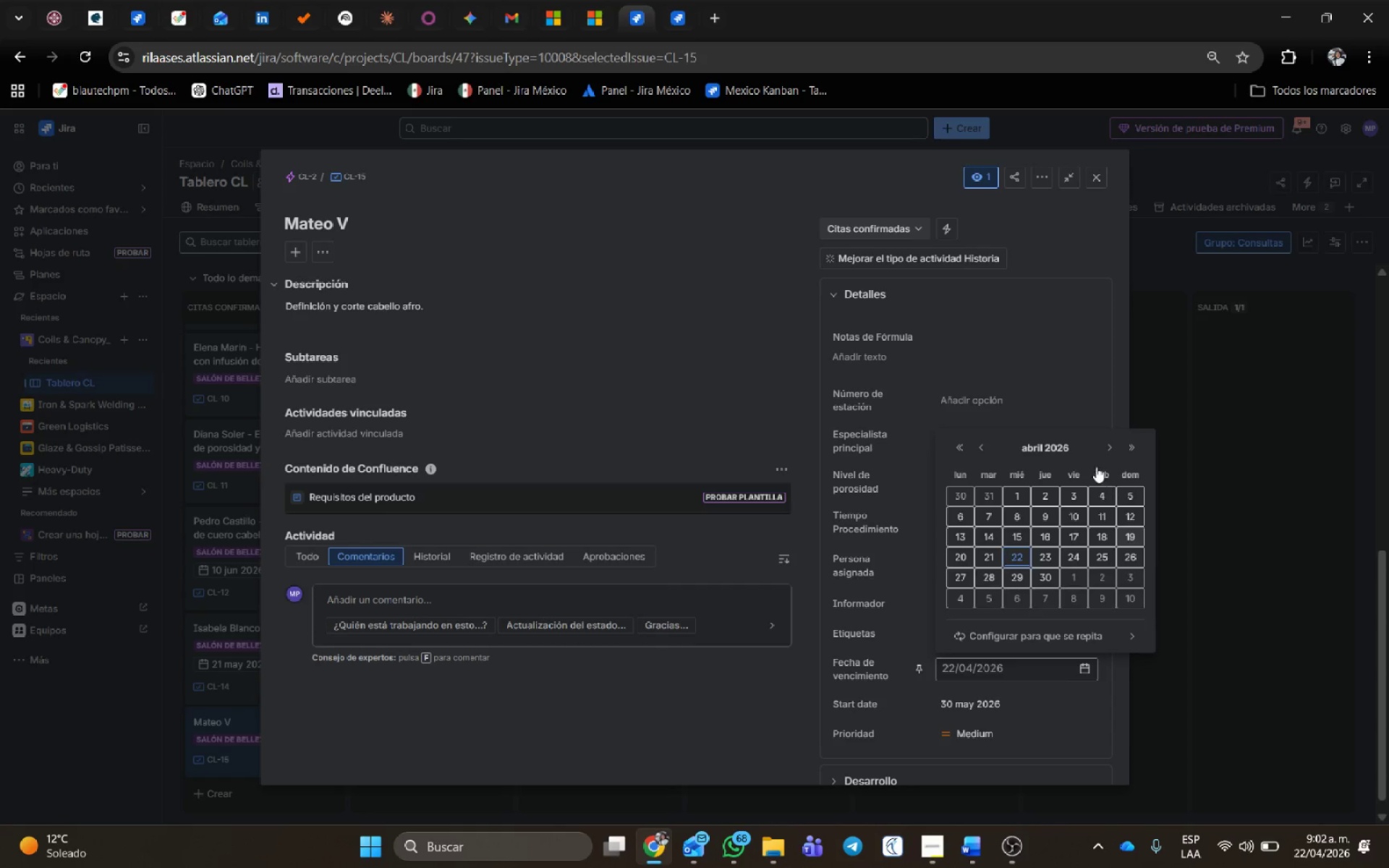 
left_click([1109, 449])
 